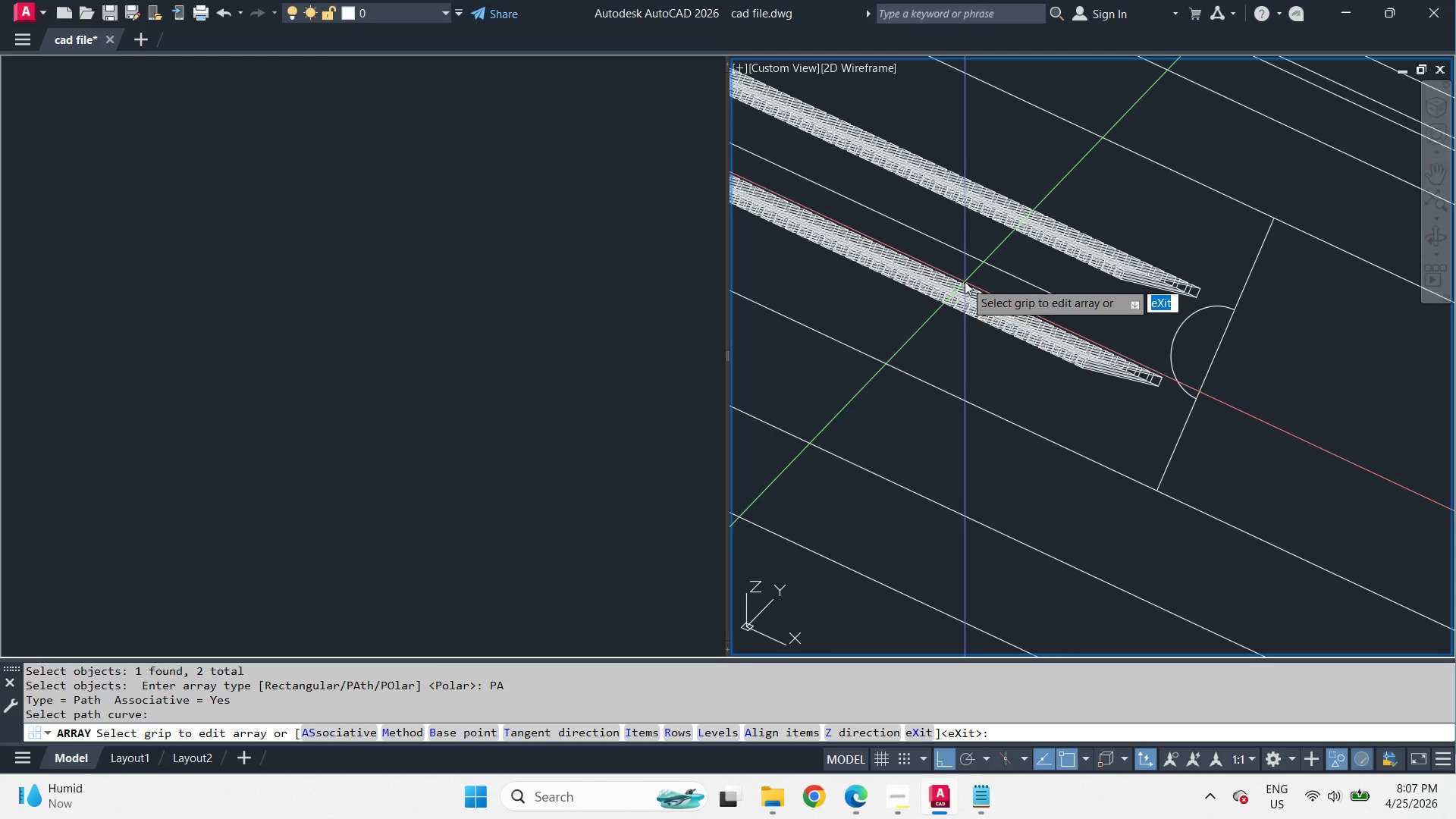 
key(I)
 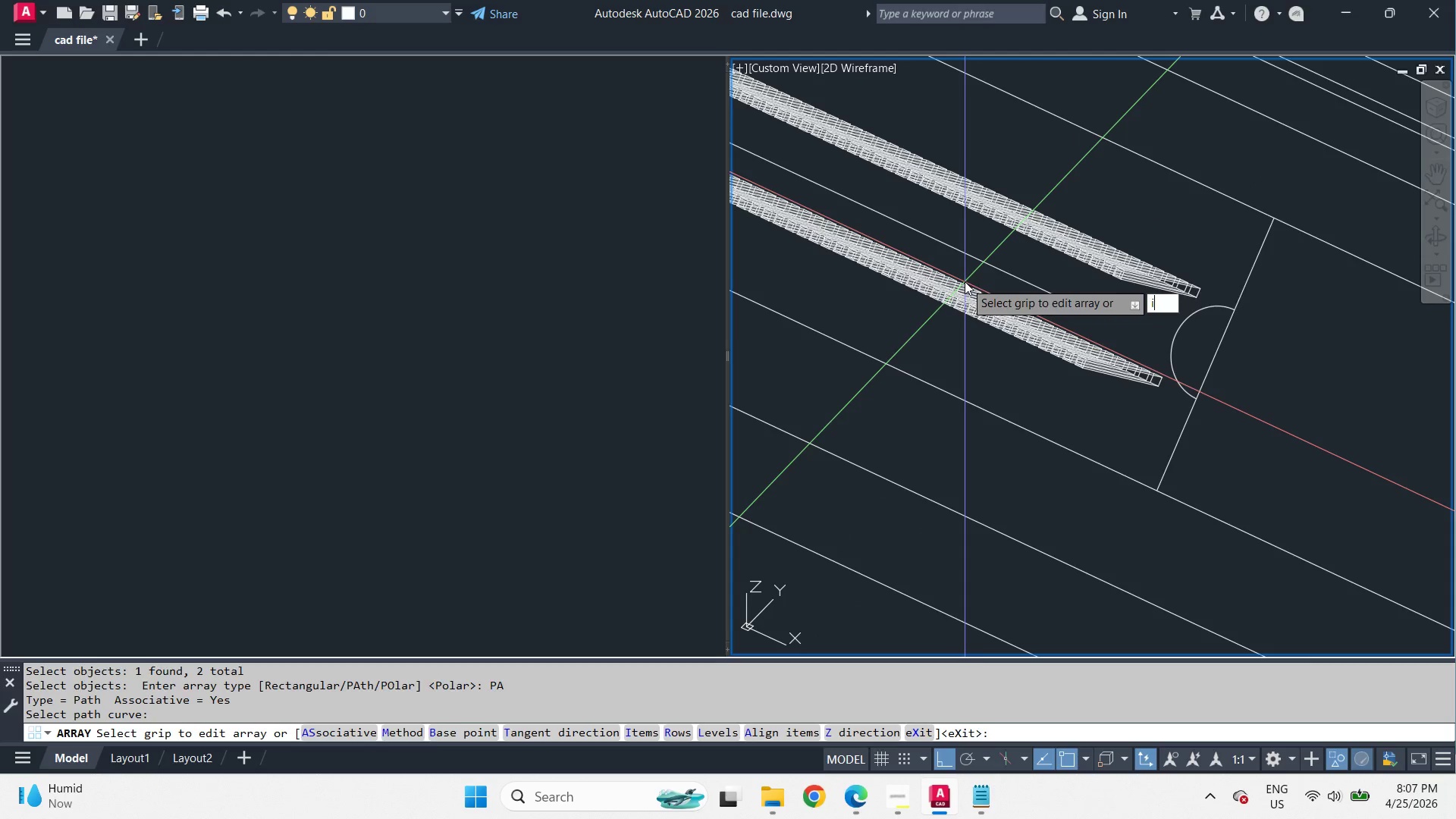 
key(Space)
 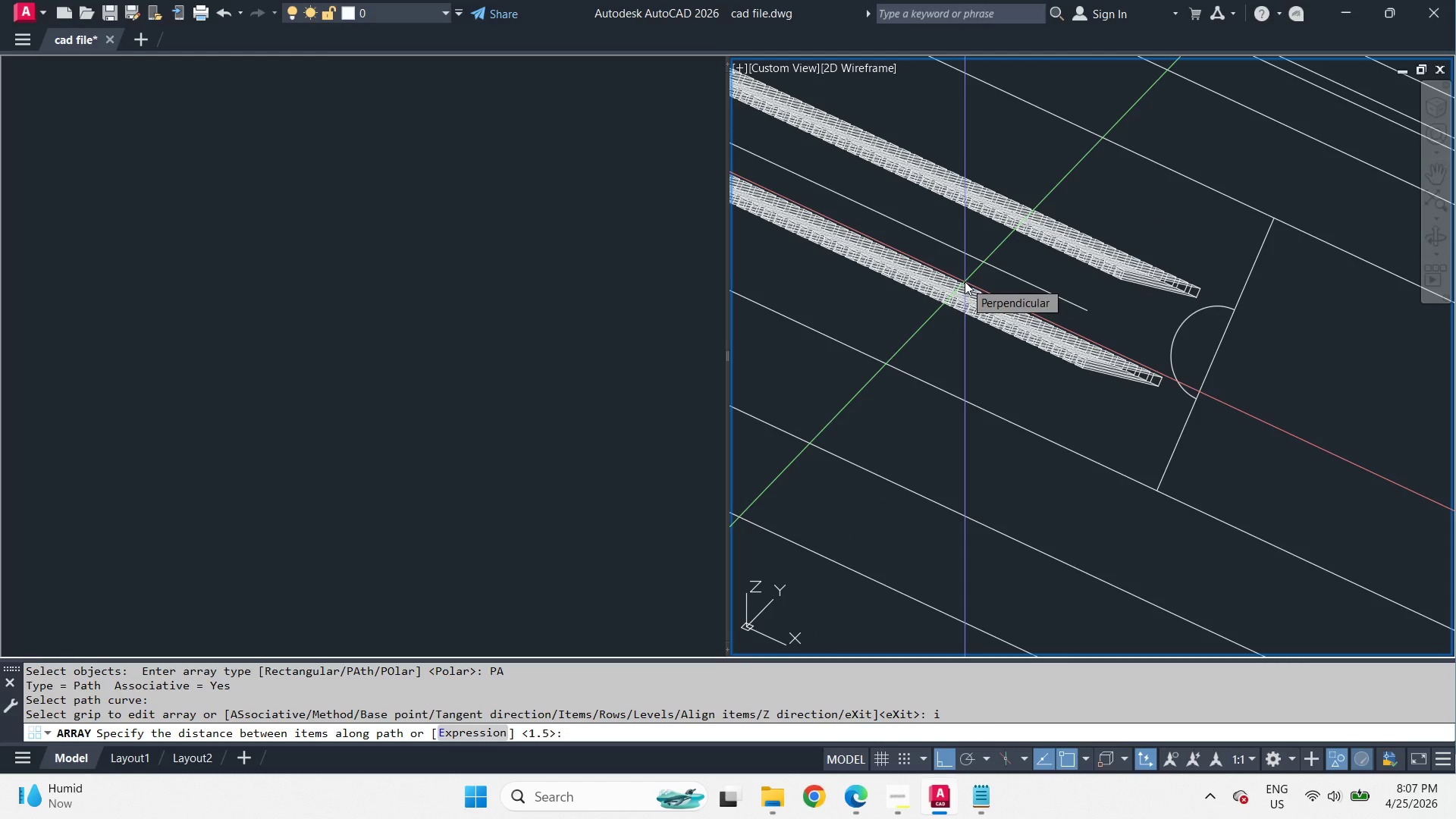 
key(Numpad1)
 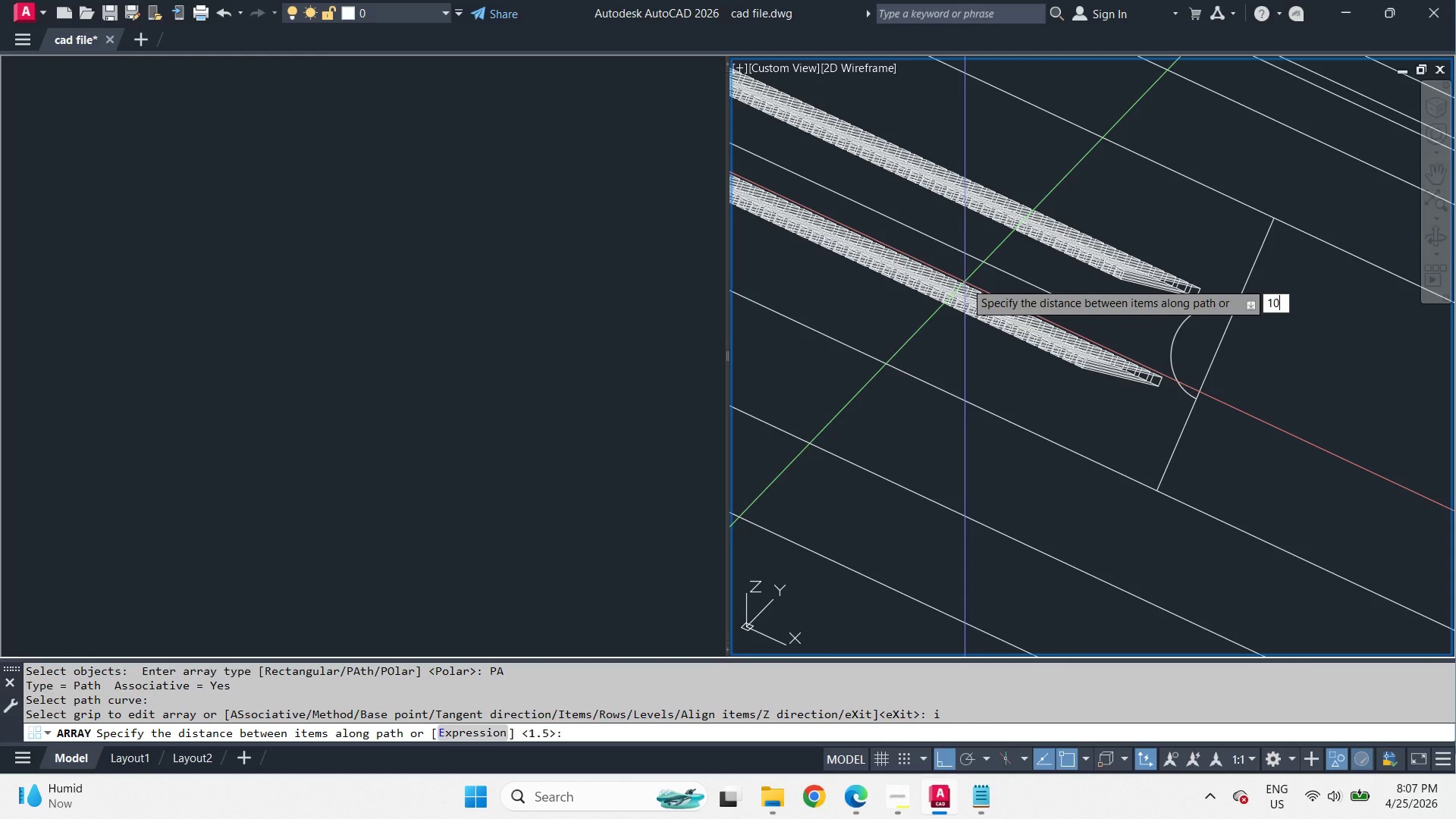 
key(Numpad0)
 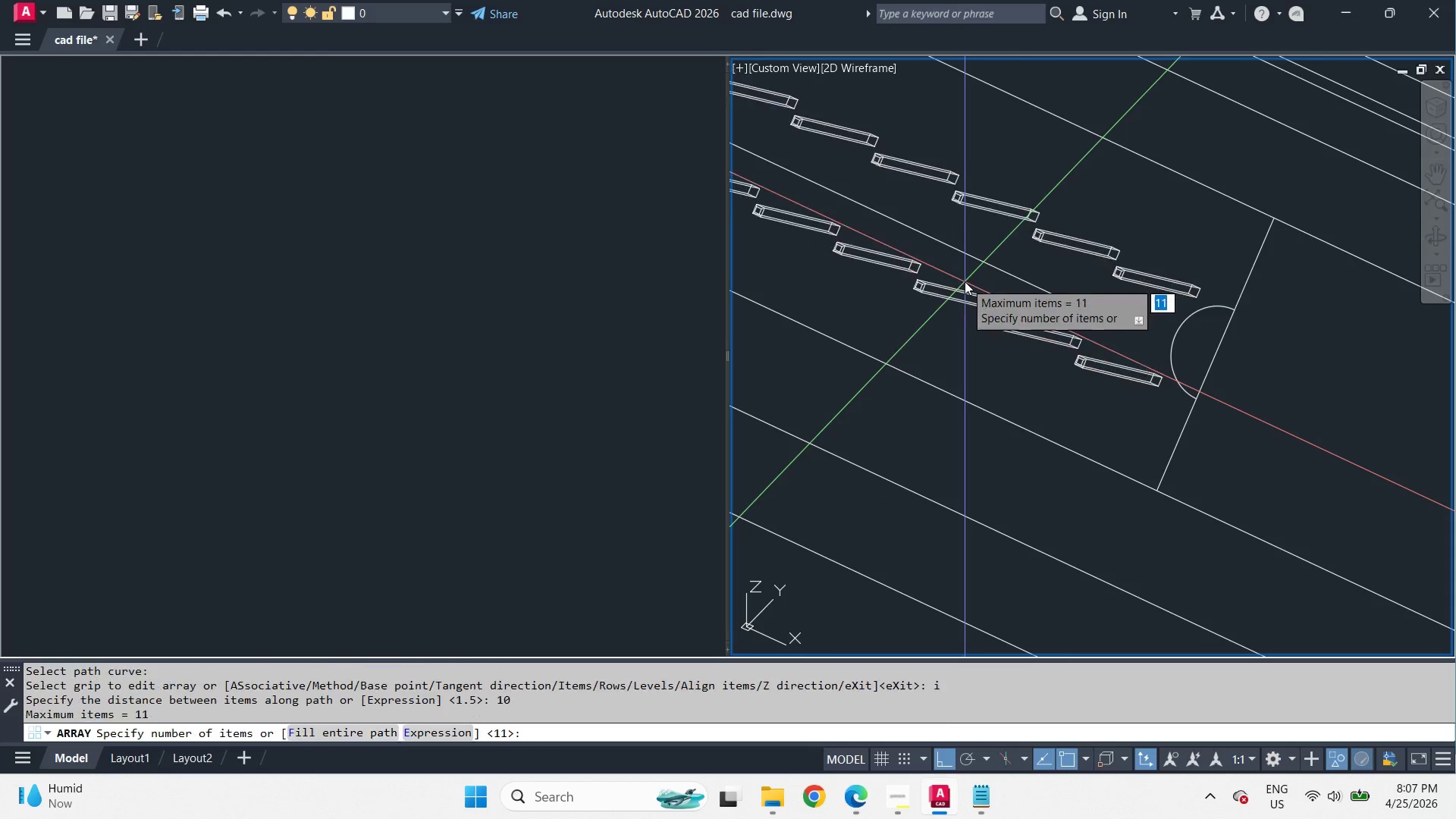 
key(Space)
 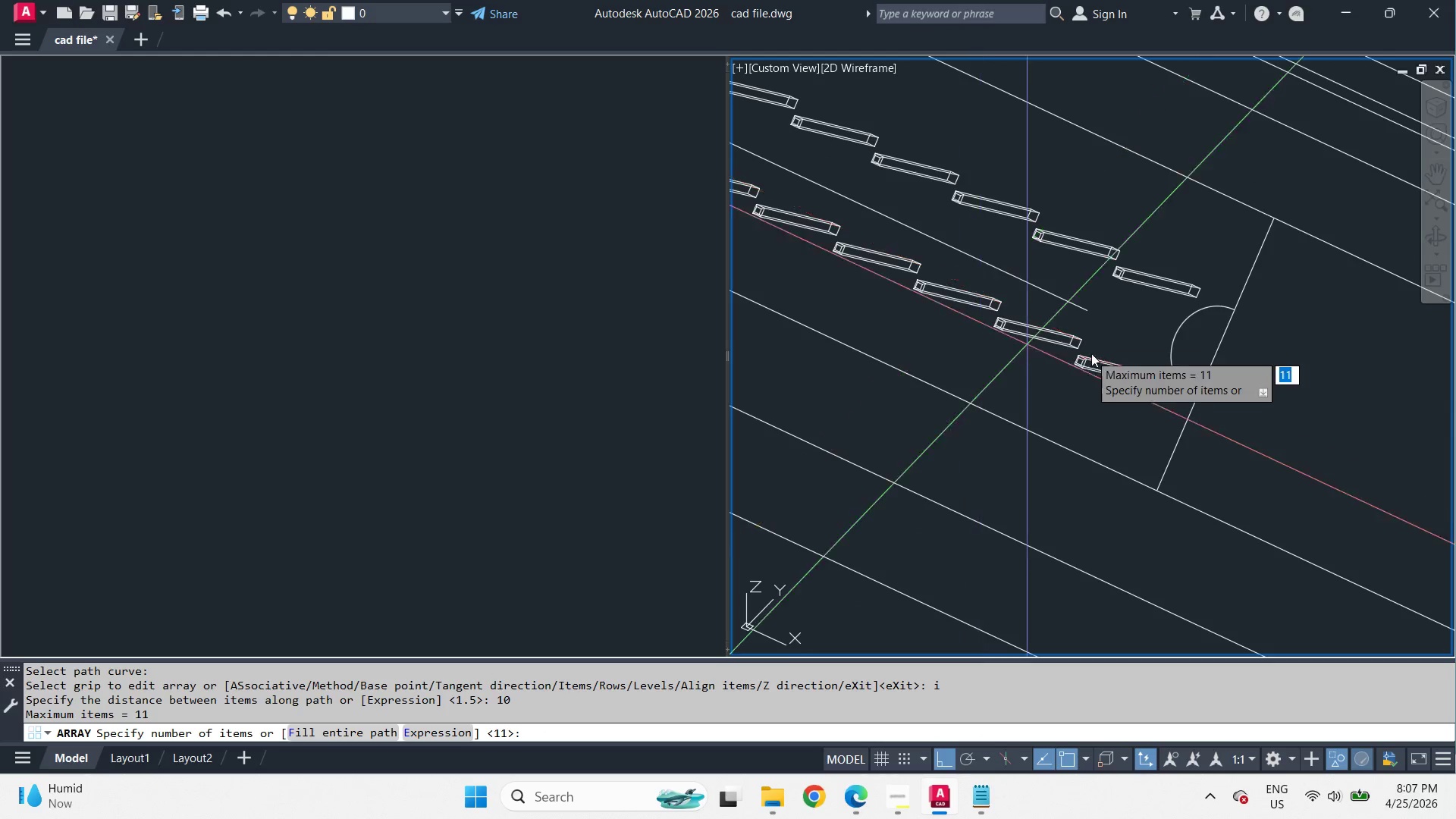 
scroll: coordinate [1101, 350], scroll_direction: down, amount: 1.0
 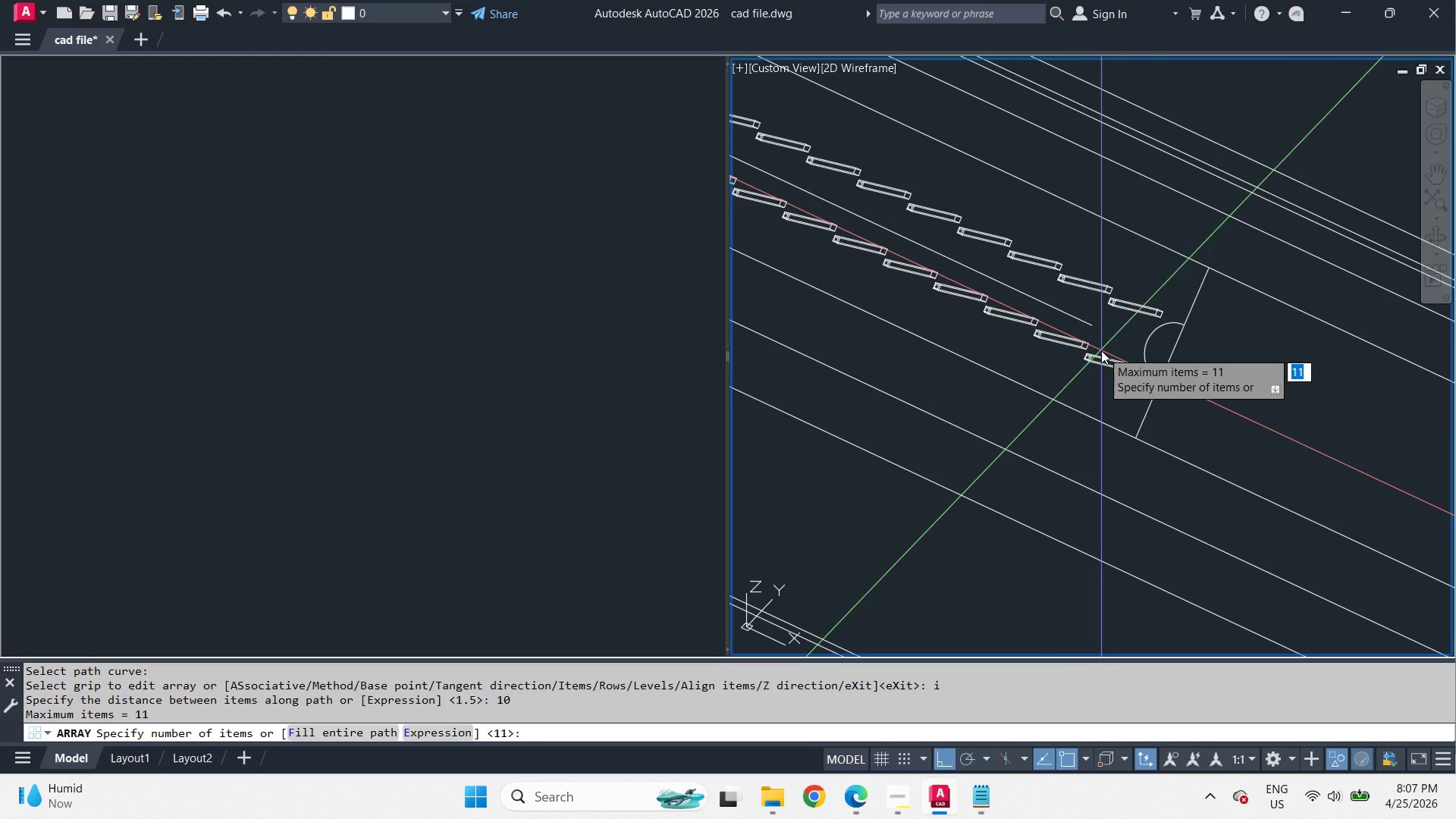 
key(Numpad1)
 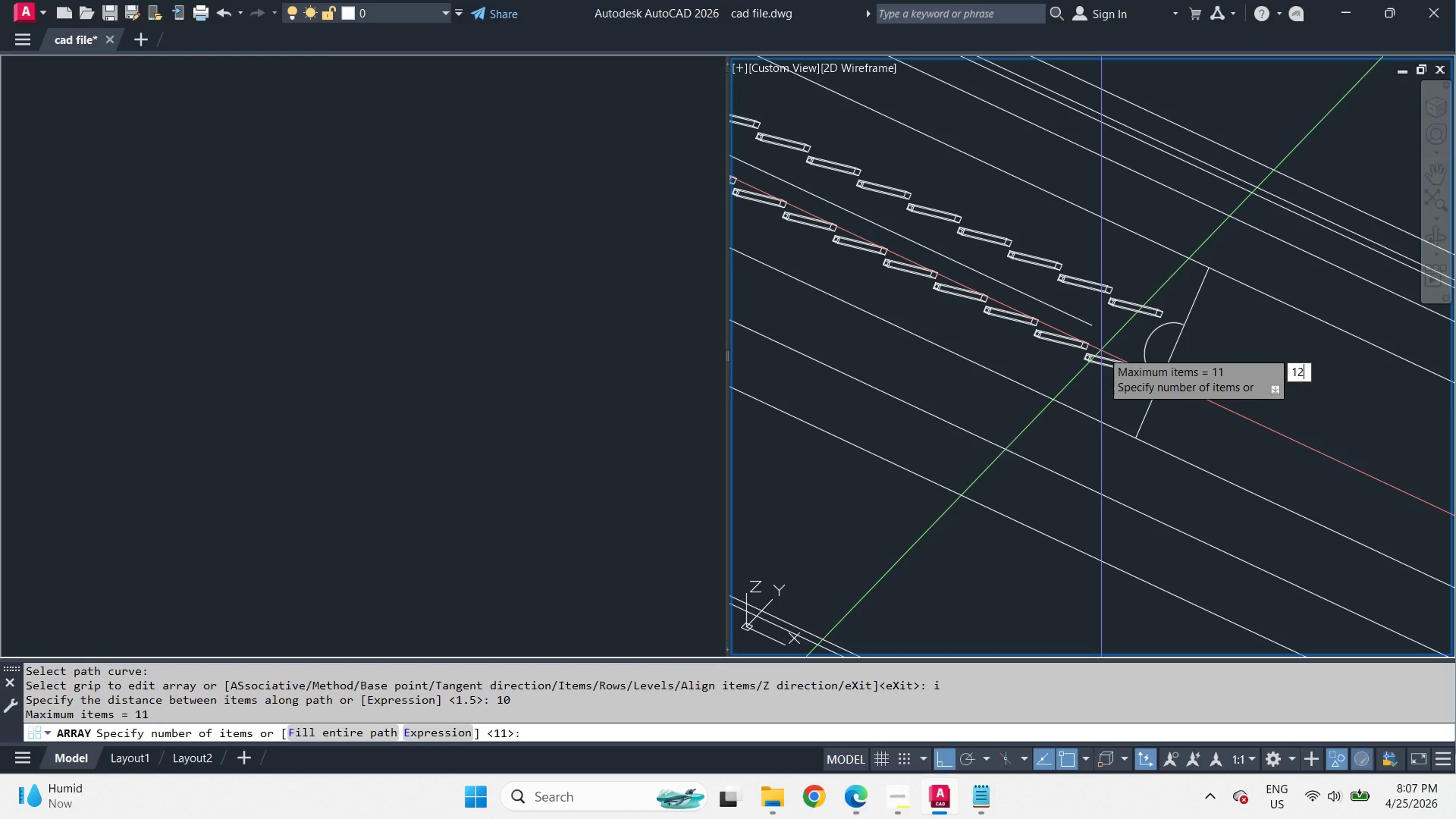 
key(Numpad2)
 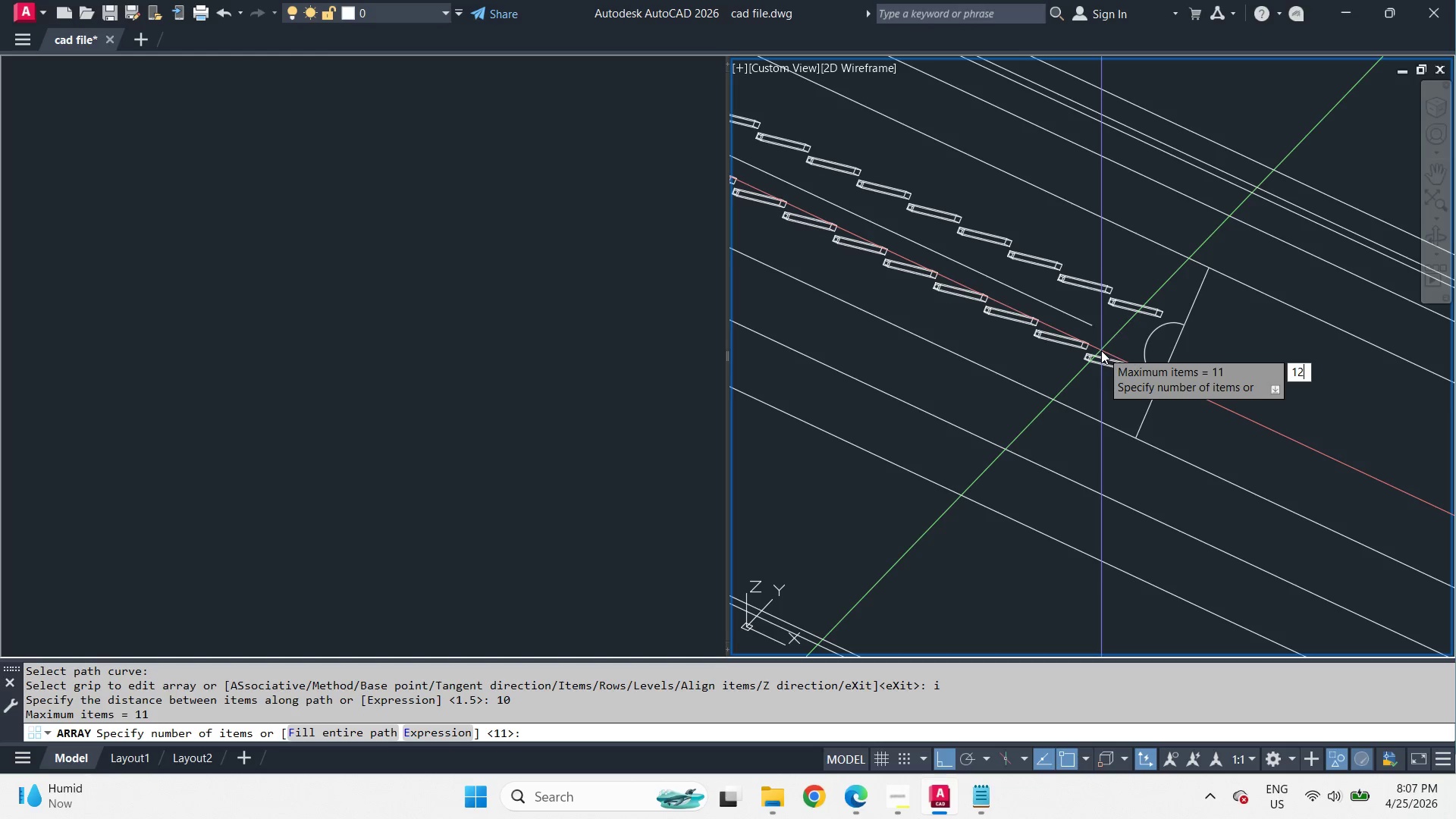 
key(NumpadEnter)
 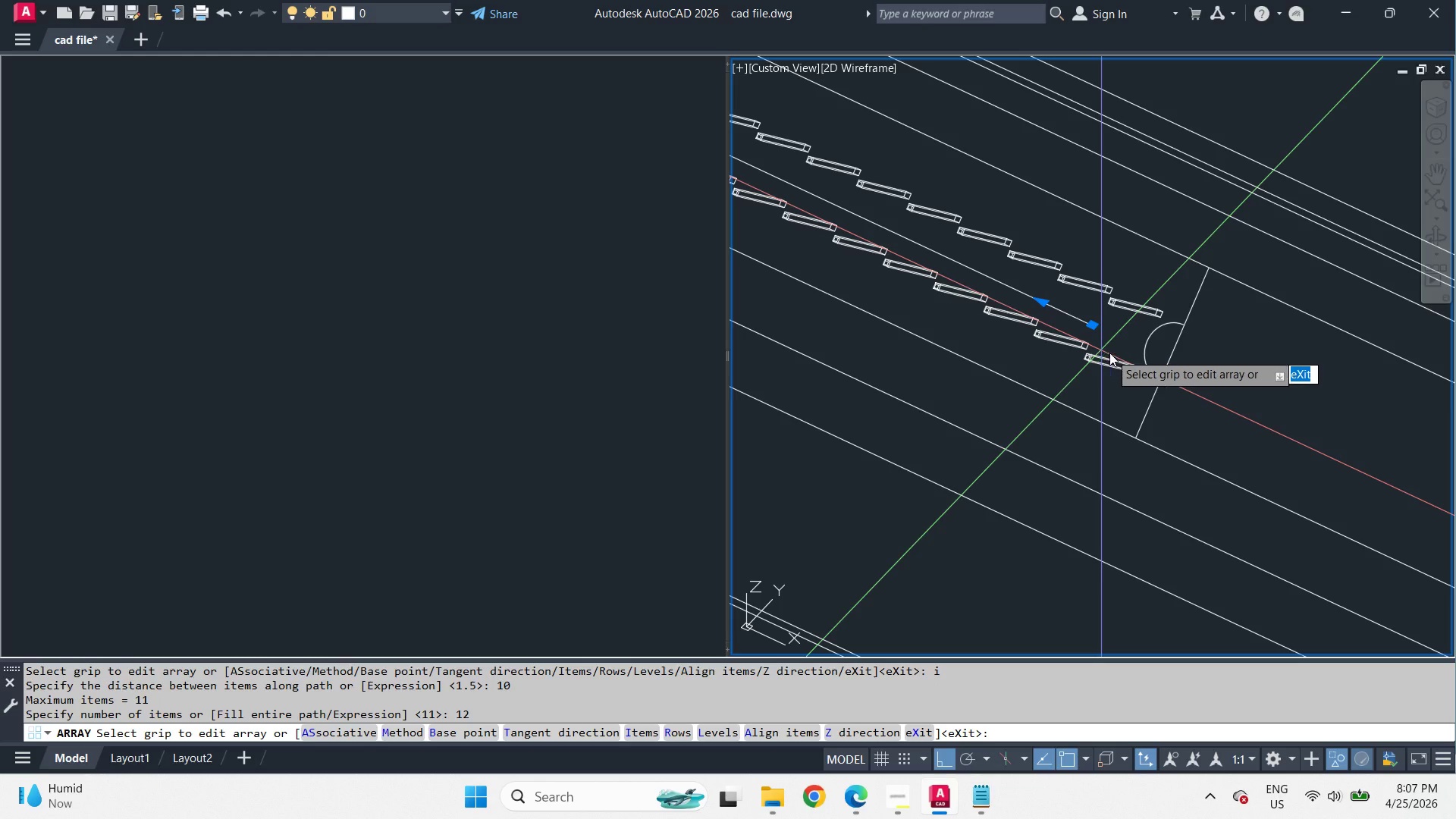 
key(Space)
 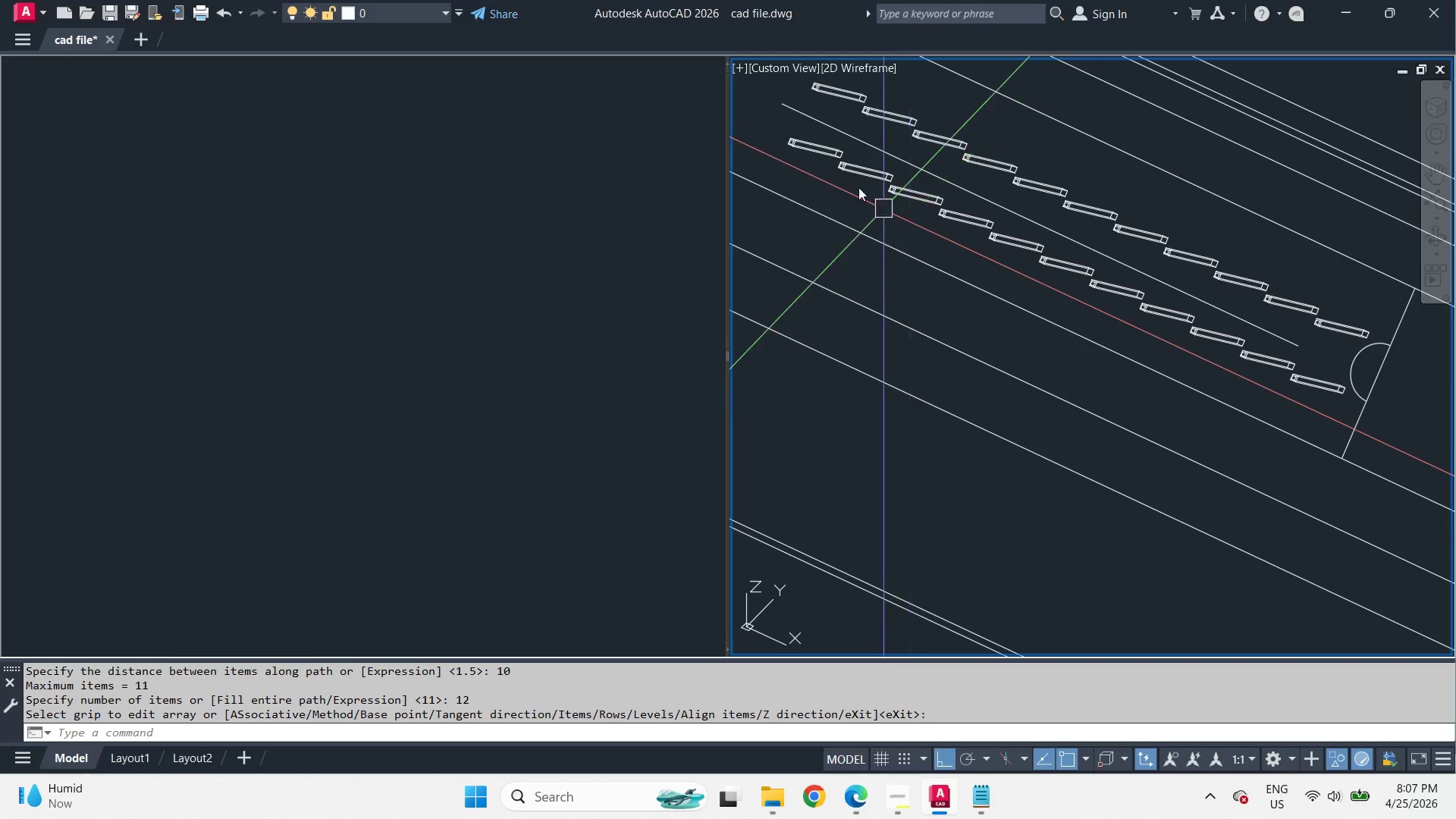 
scroll: coordinate [1210, 353], scroll_direction: down, amount: 2.0
 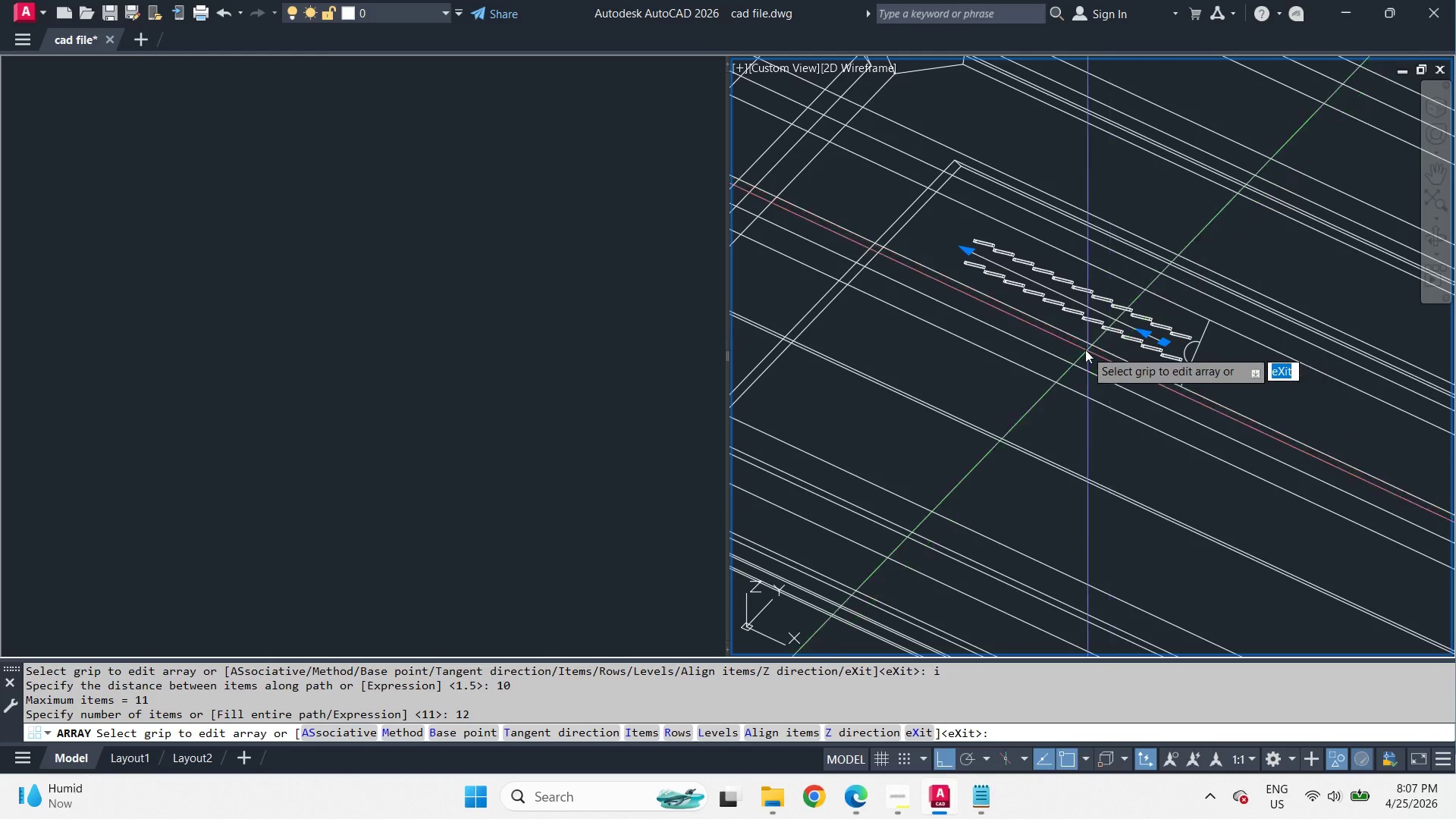 
scroll: coordinate [1074, 337], scroll_direction: up, amount: 2.0
 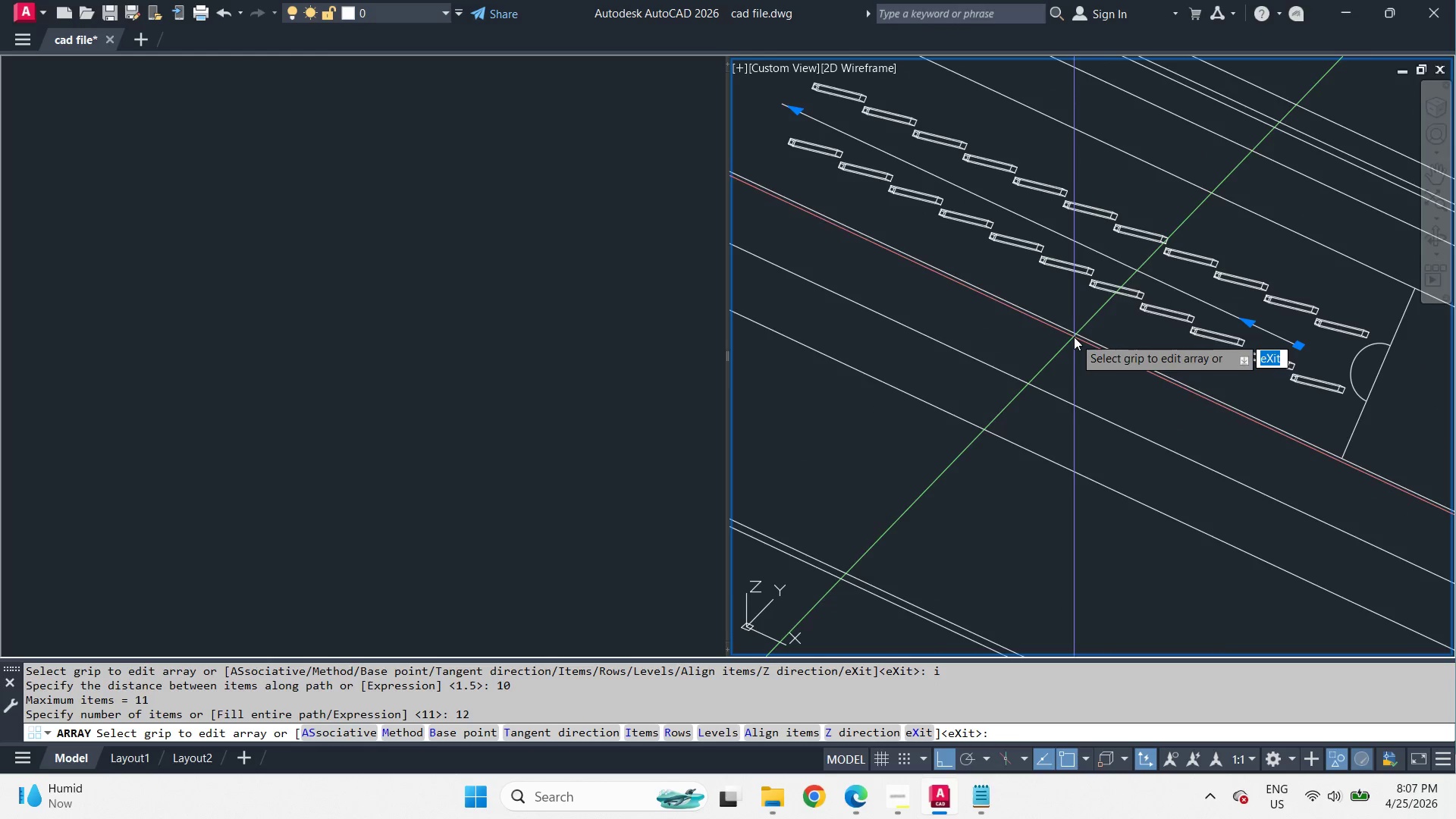 
wait(6.49)
 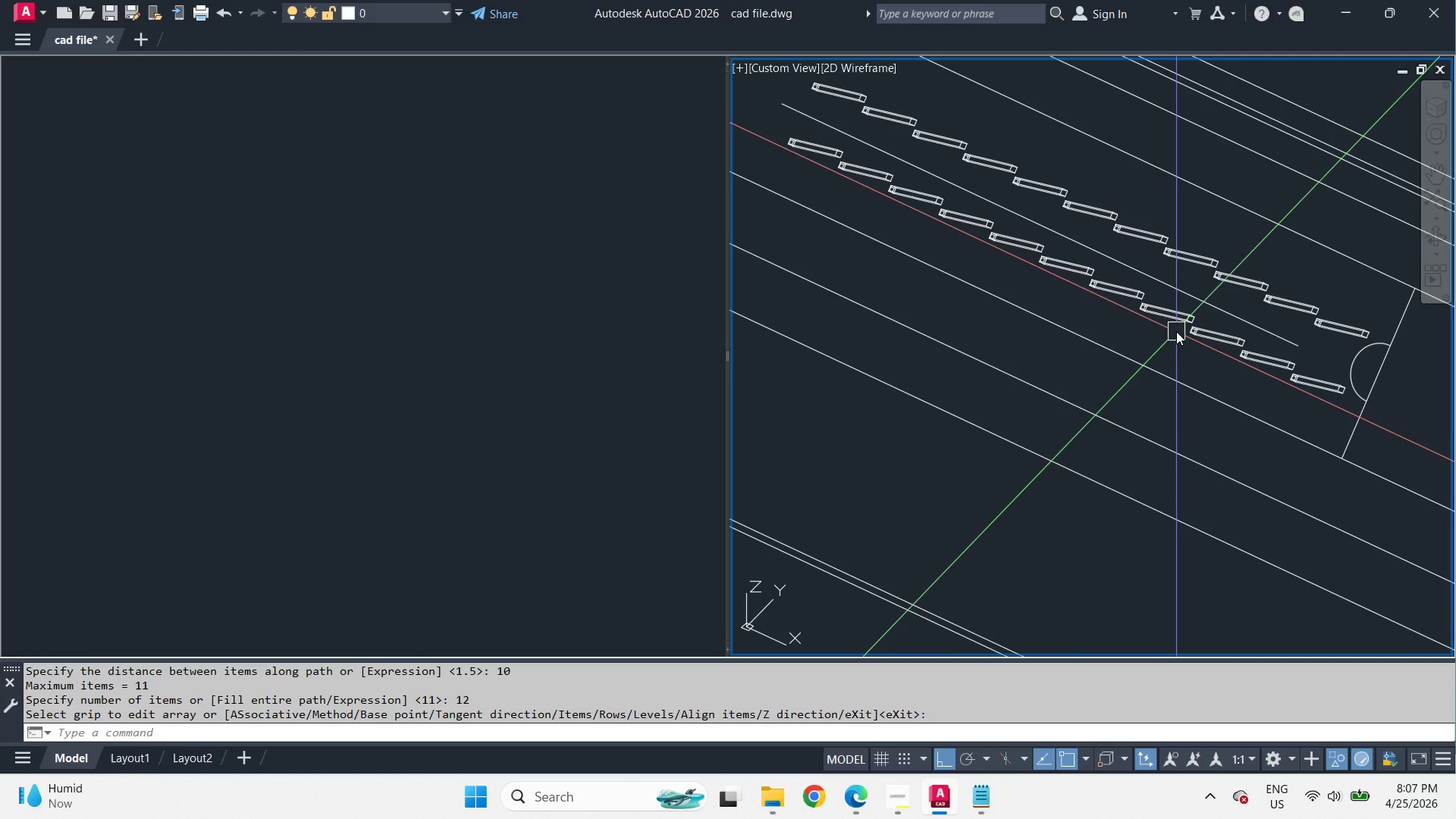 
key(Control+Z)
 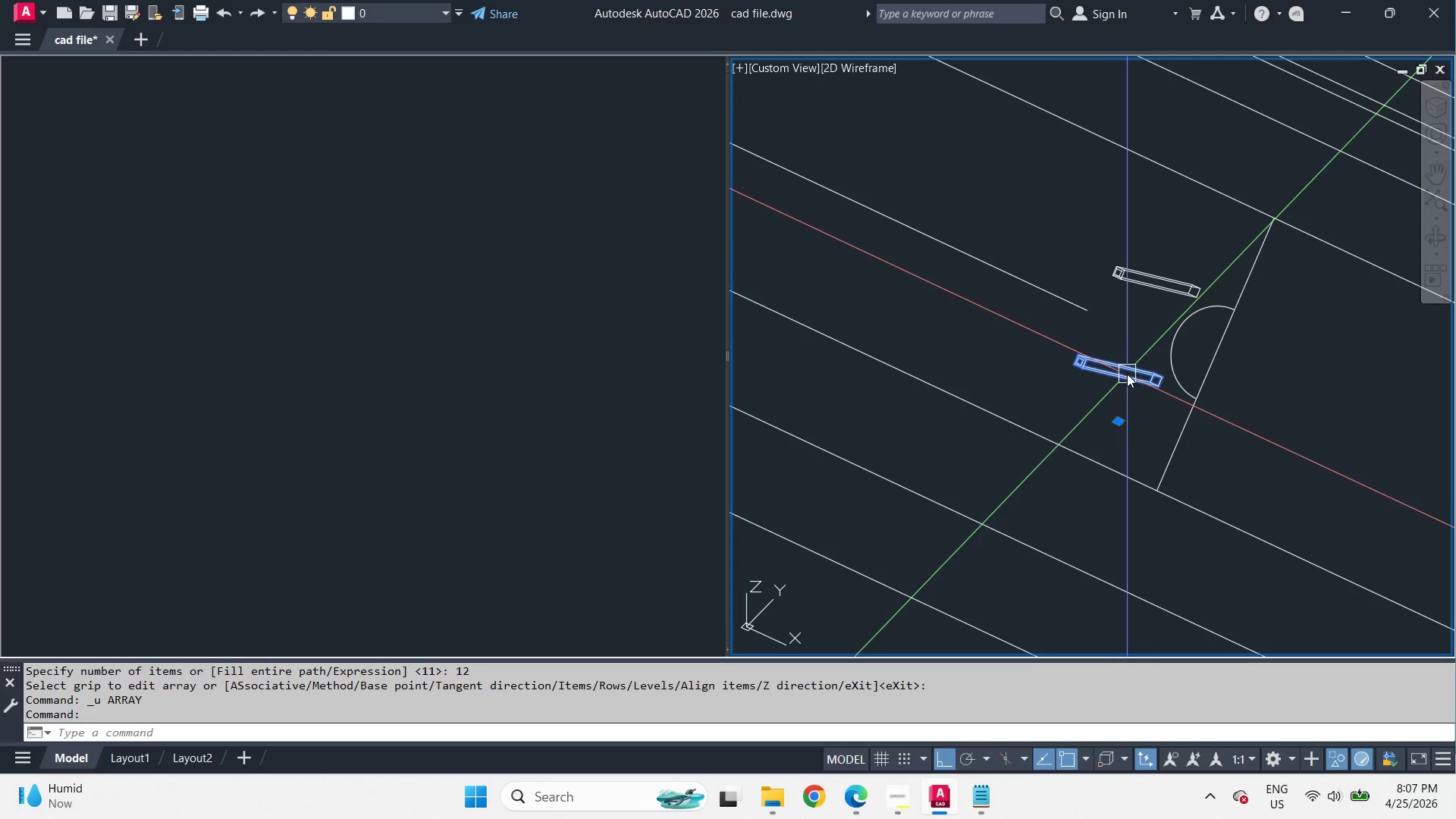 
double_click([1153, 289])
 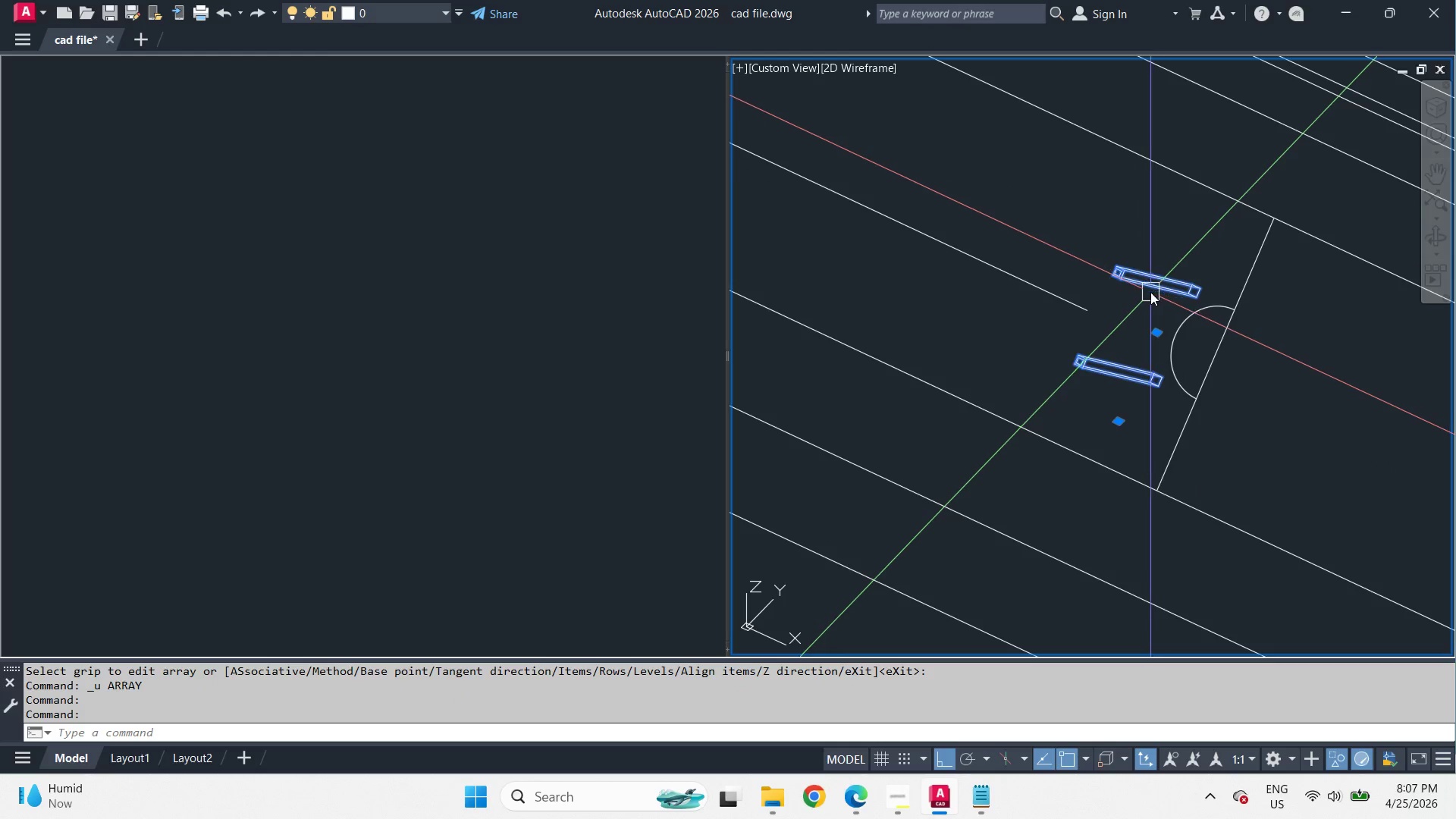 
type(ar )
 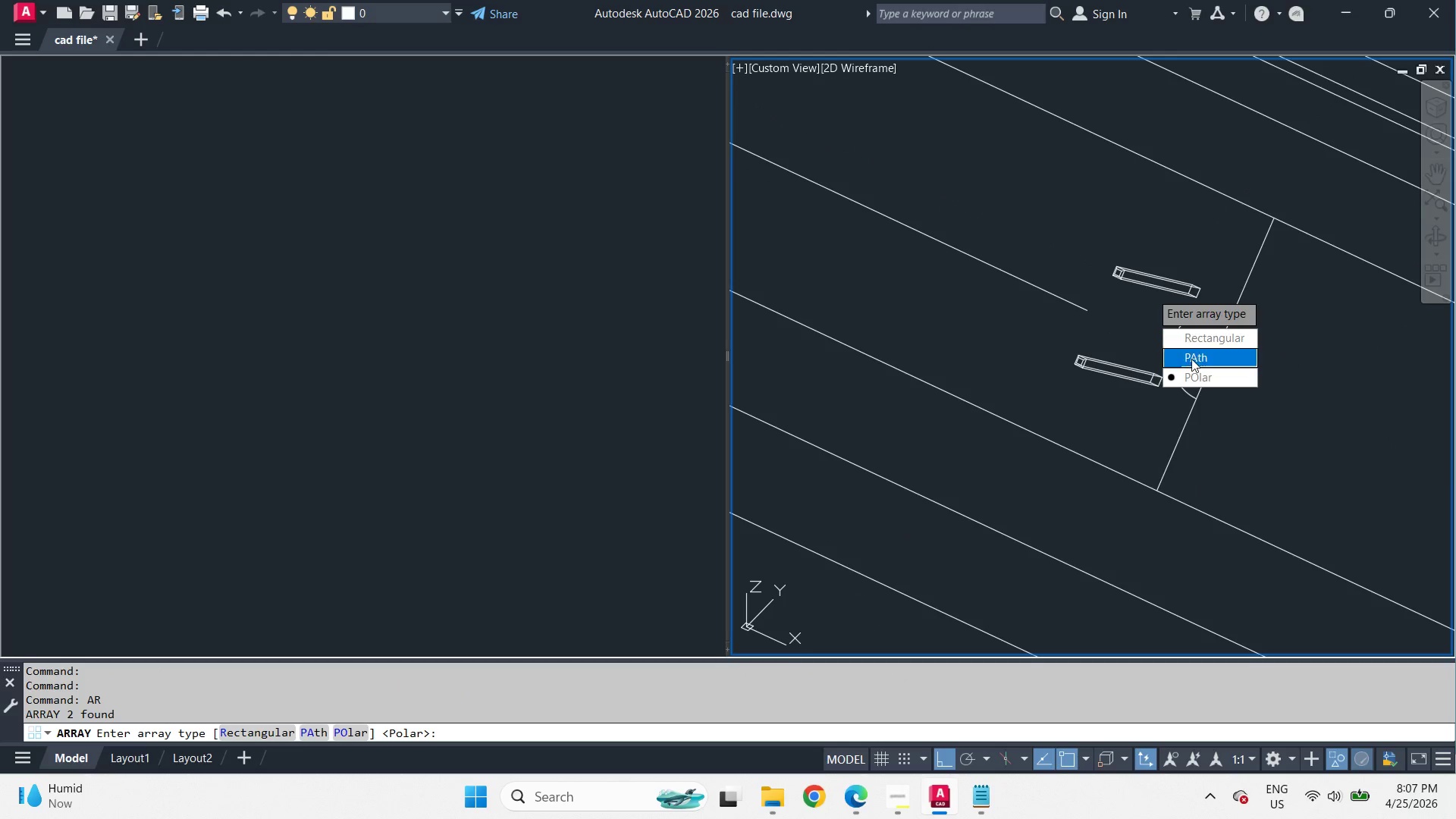 
left_click_drag(start_coordinate=[1191, 359], to_coordinate=[1150, 292])
 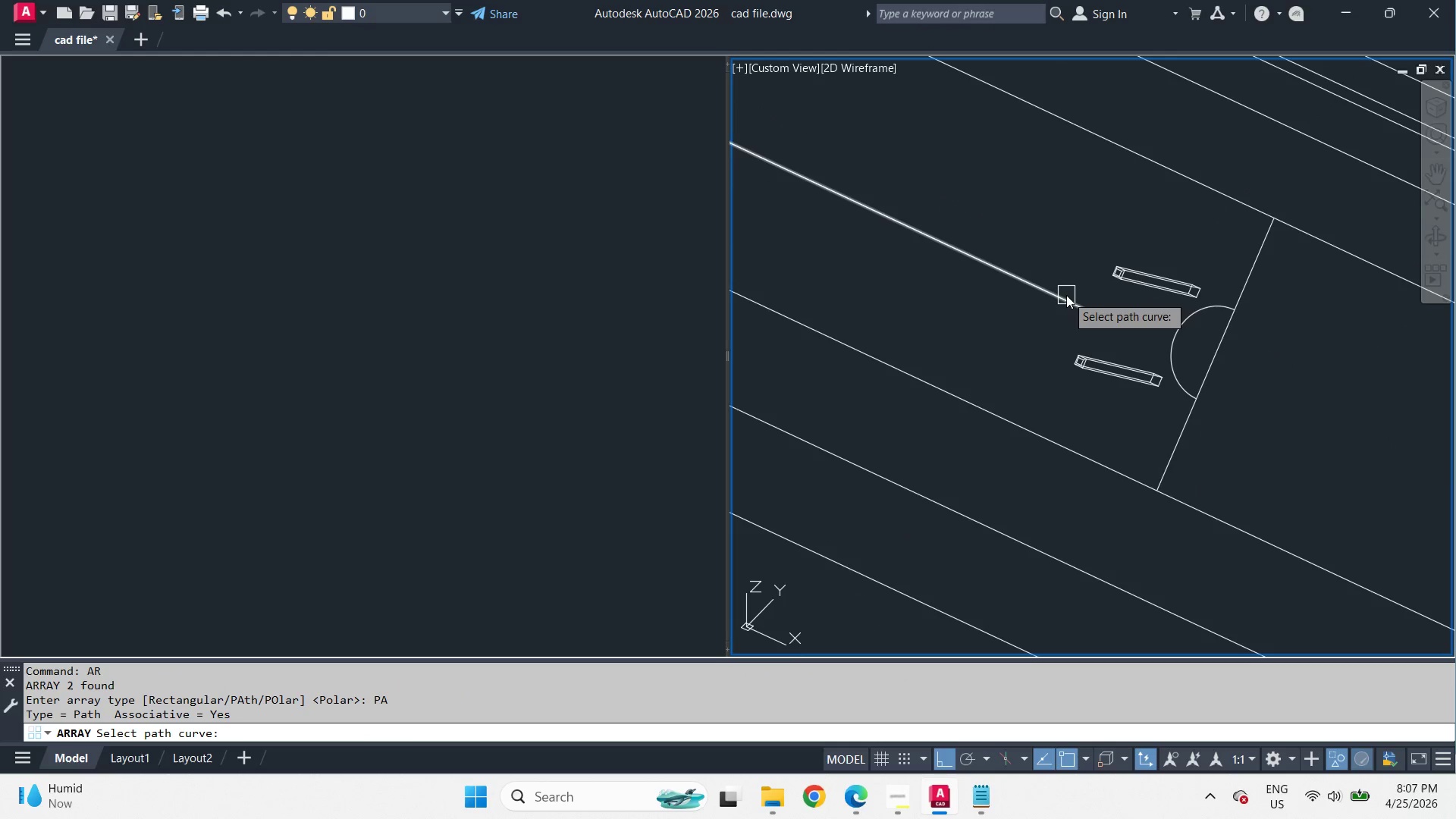 
left_click([1066, 295])
 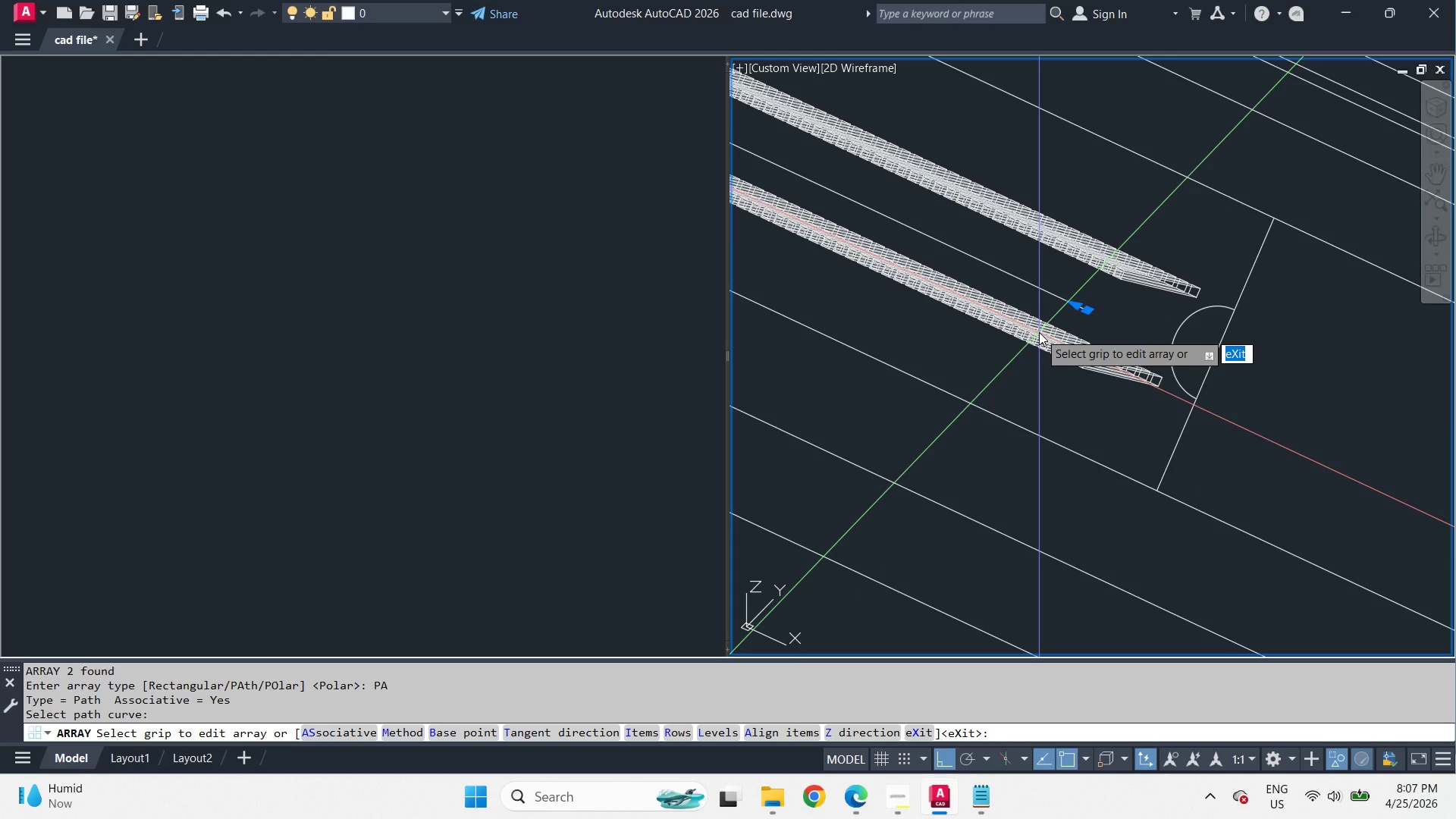 
key(I)
 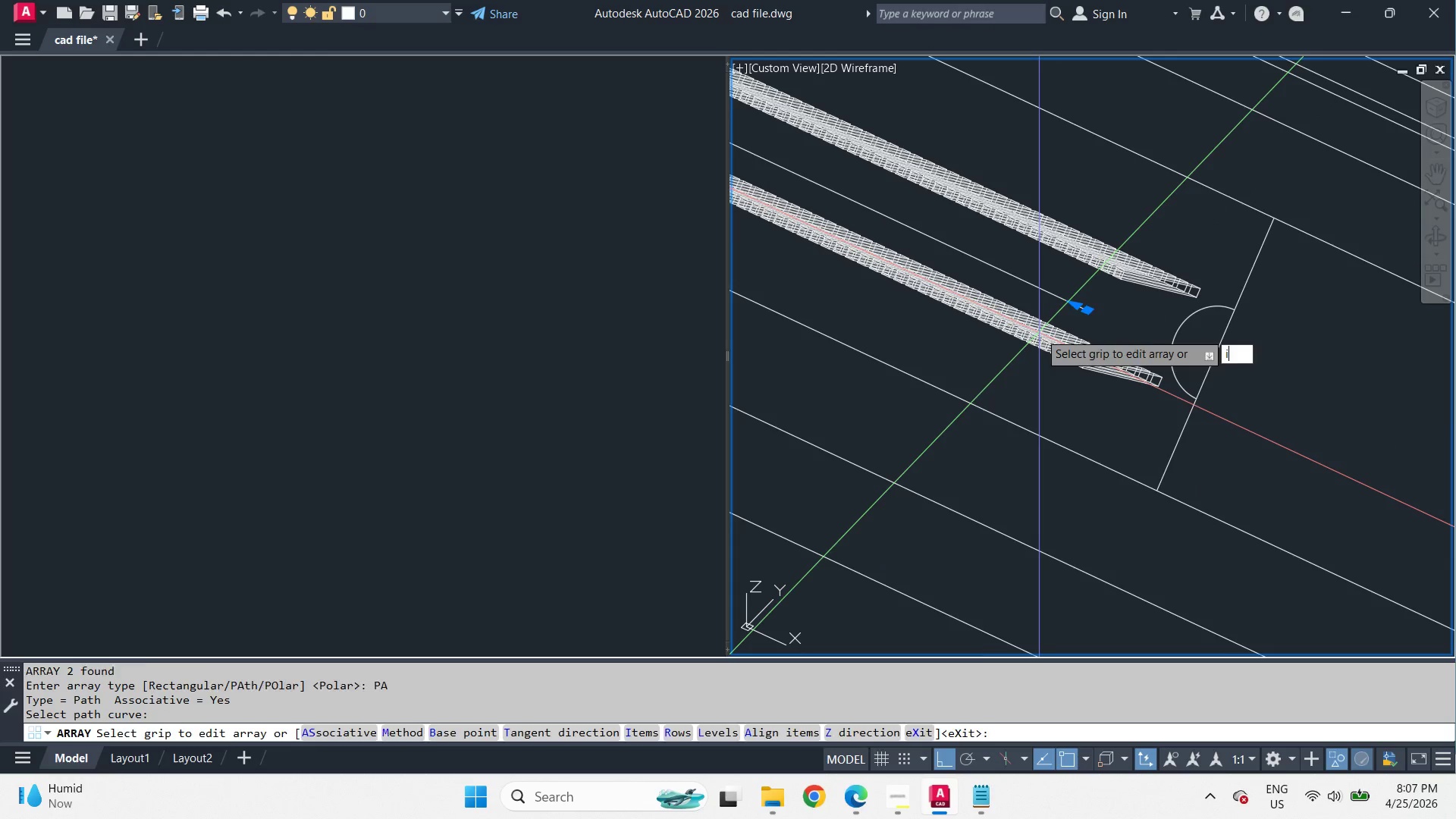 
key(Space)
 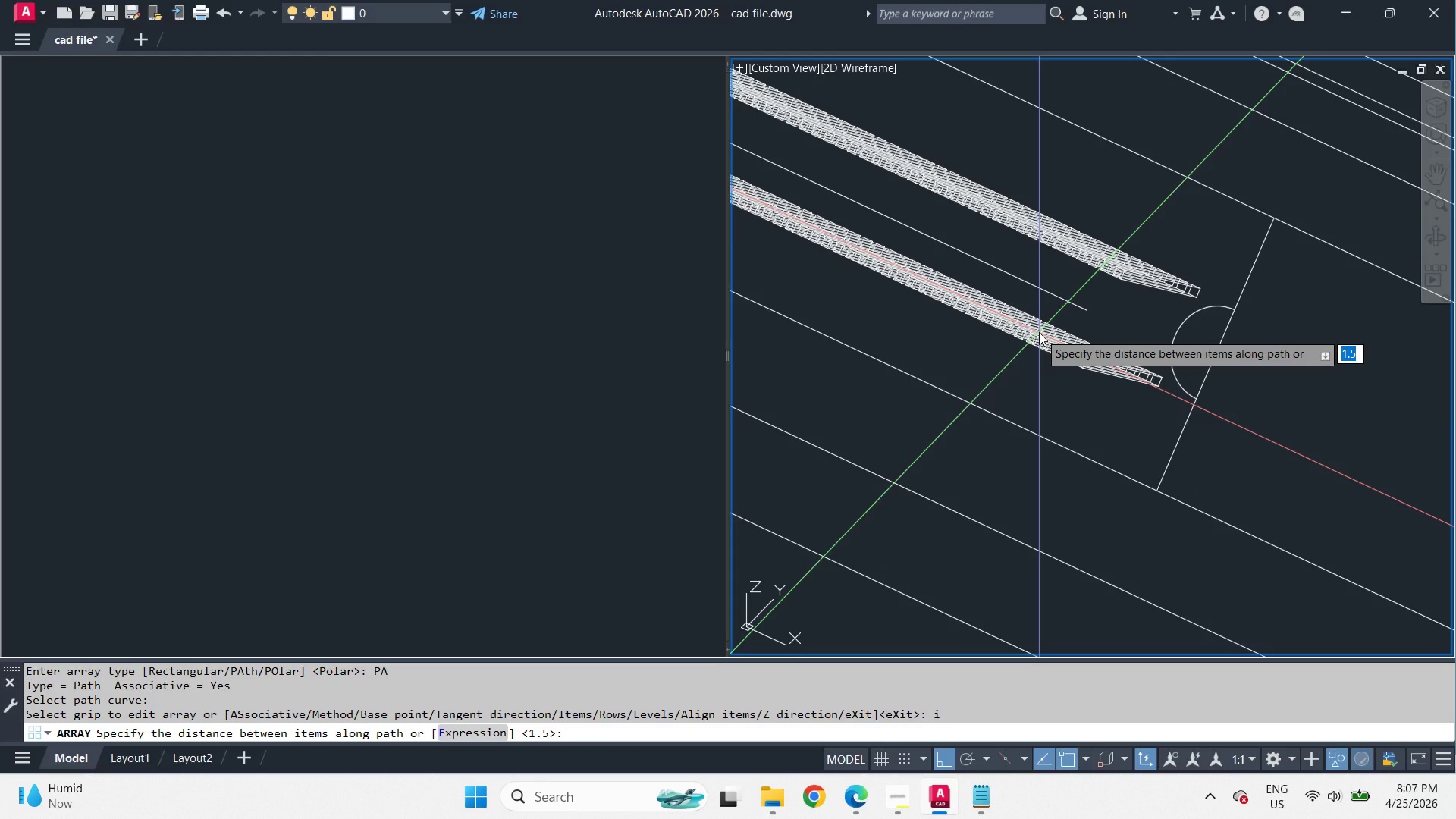 
key(Numpad1)
 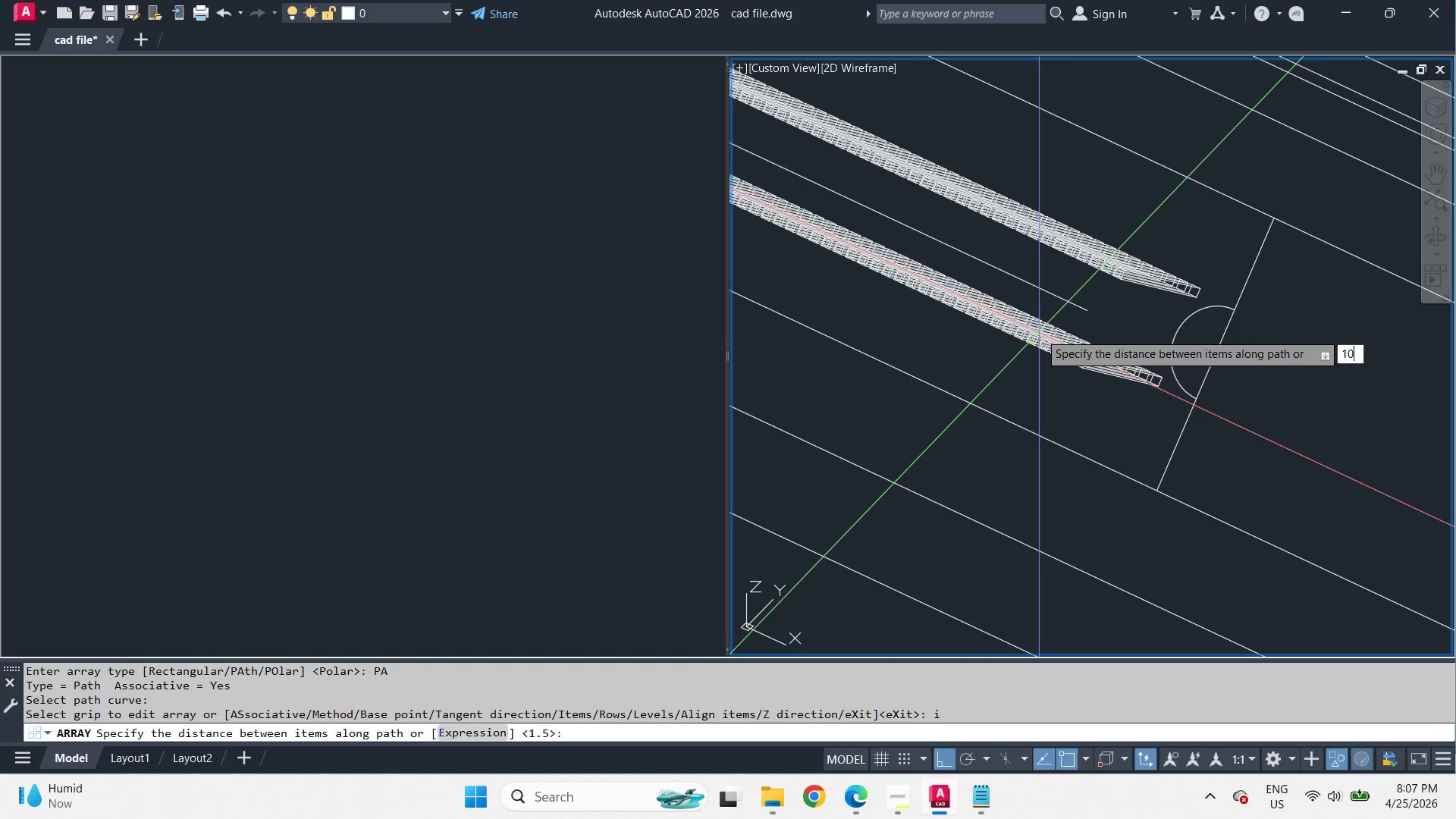 
key(Numpad0)
 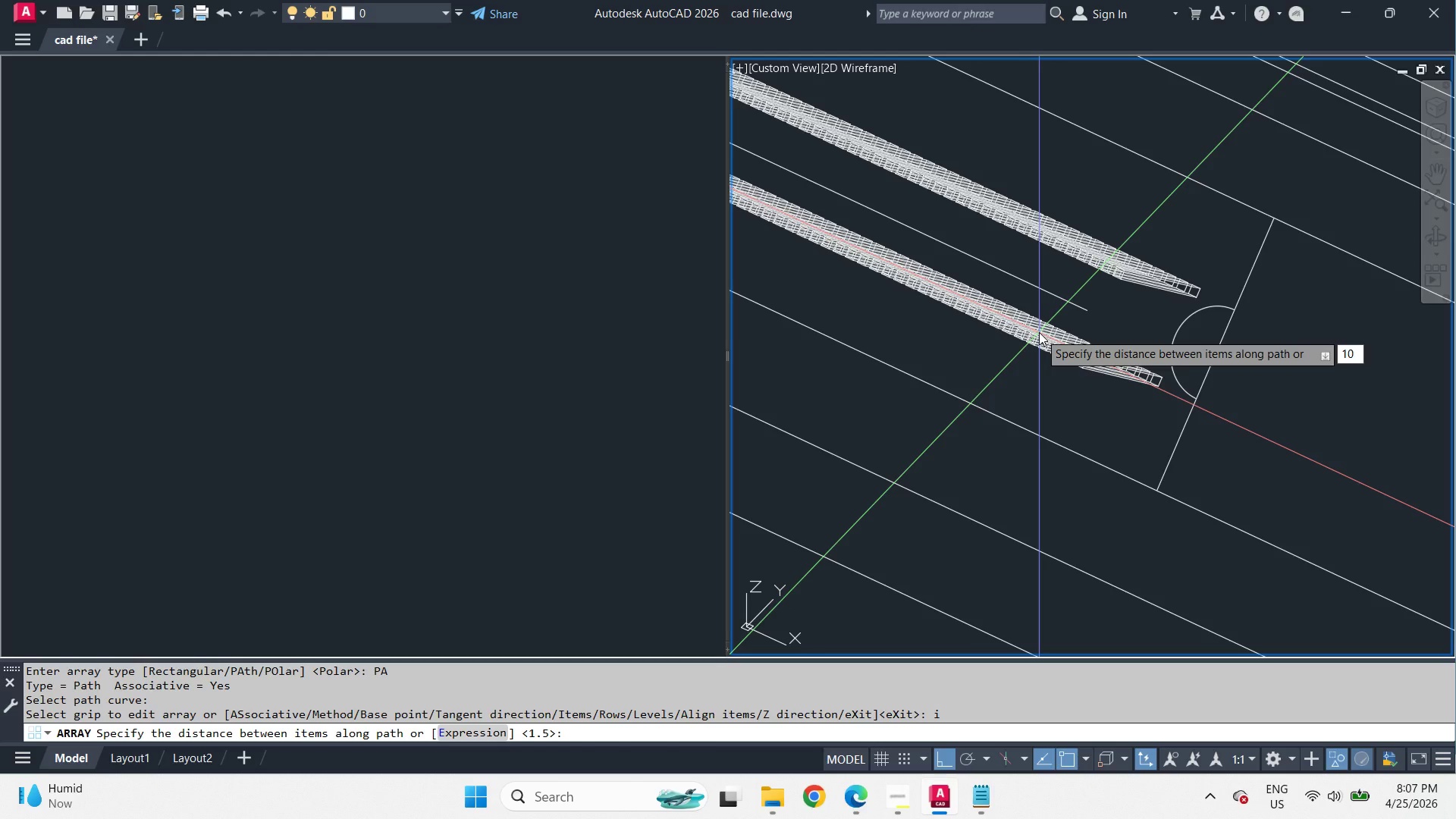 
key(Space)
 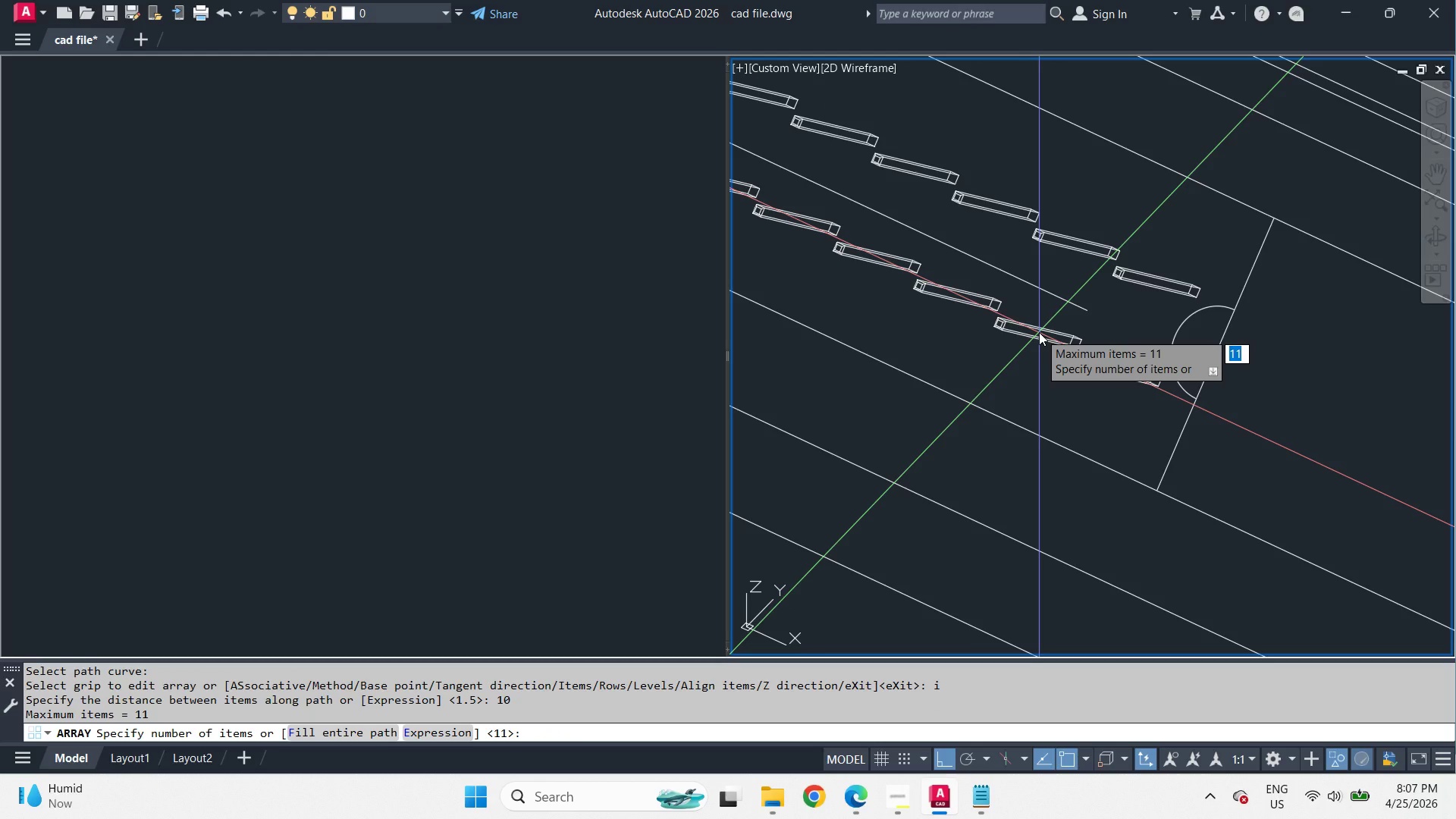 
key(Numpad6)
 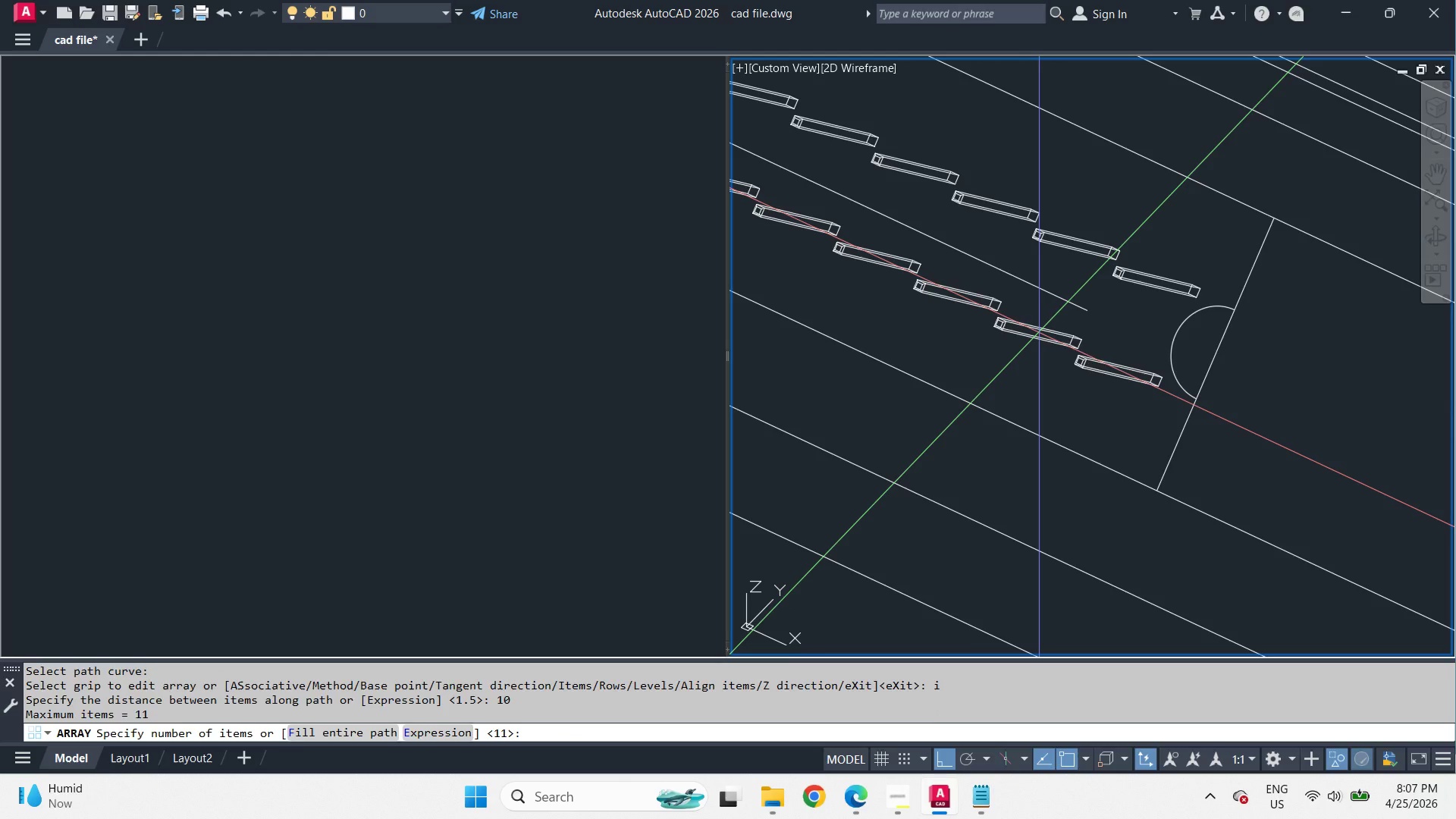 
key(NumpadEnter)
 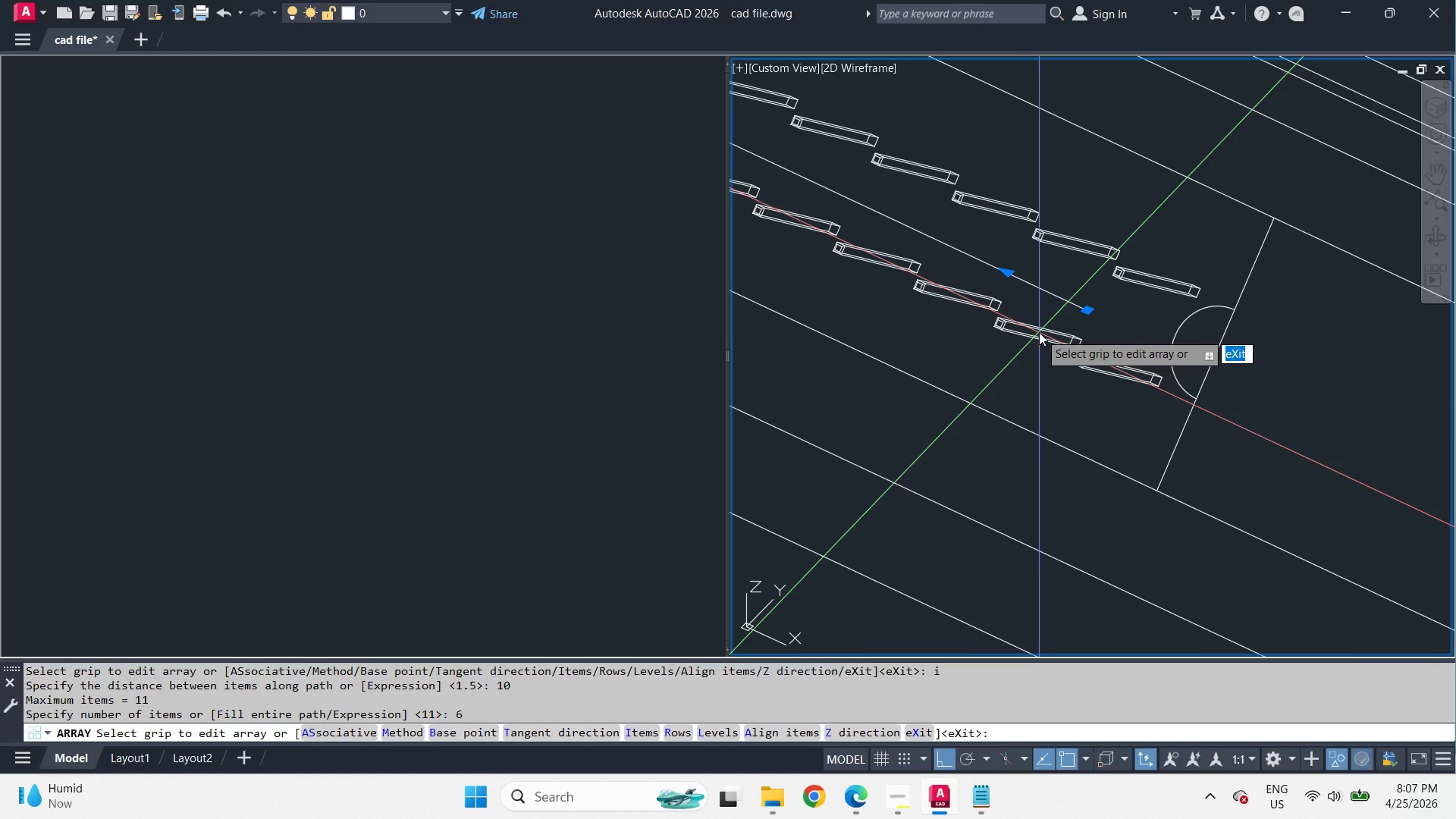 
key(Space)
 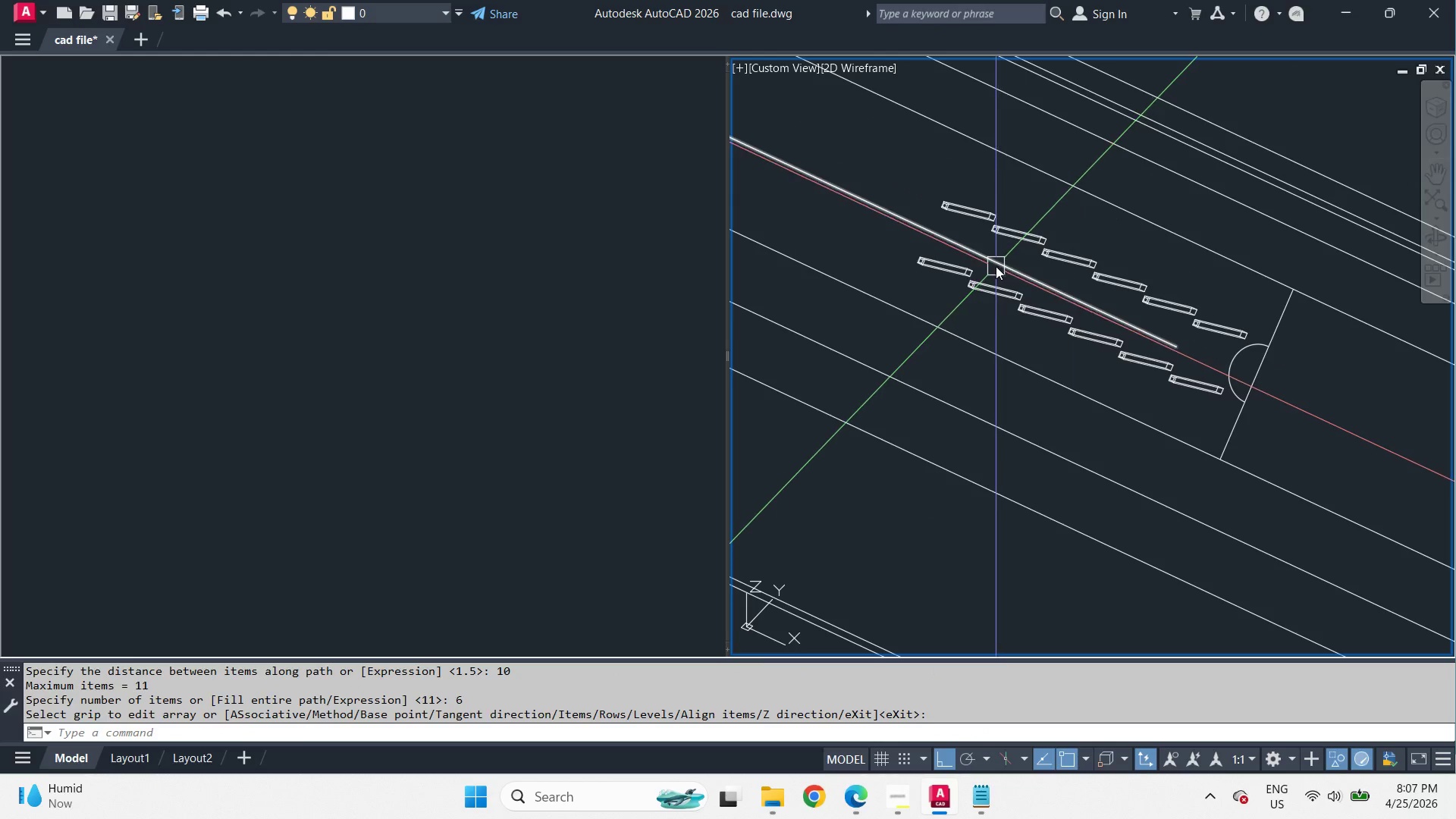 
scroll: coordinate [1139, 323], scroll_direction: down, amount: 3.0
 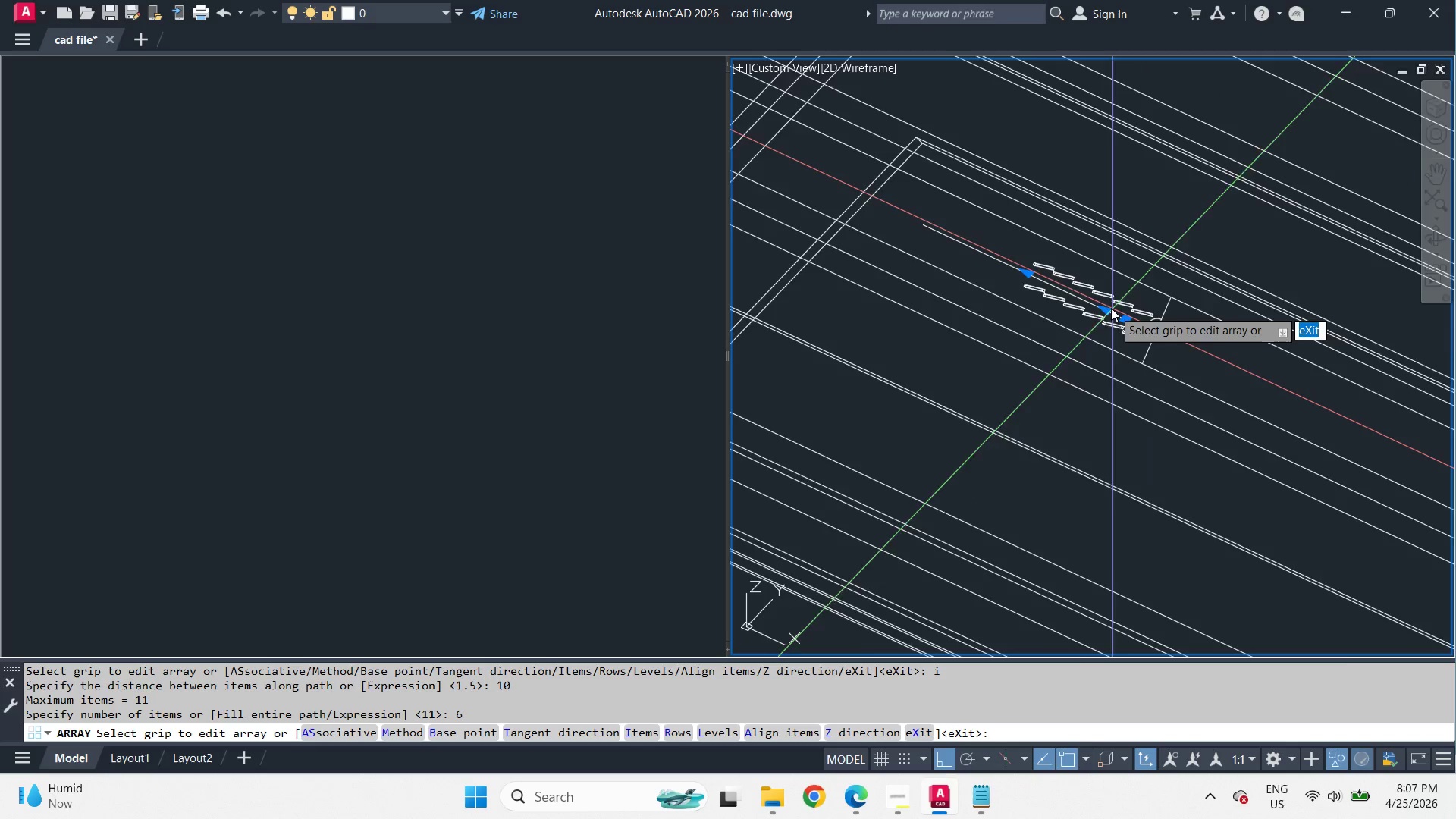 
scroll: coordinate [1092, 301], scroll_direction: up, amount: 2.0
 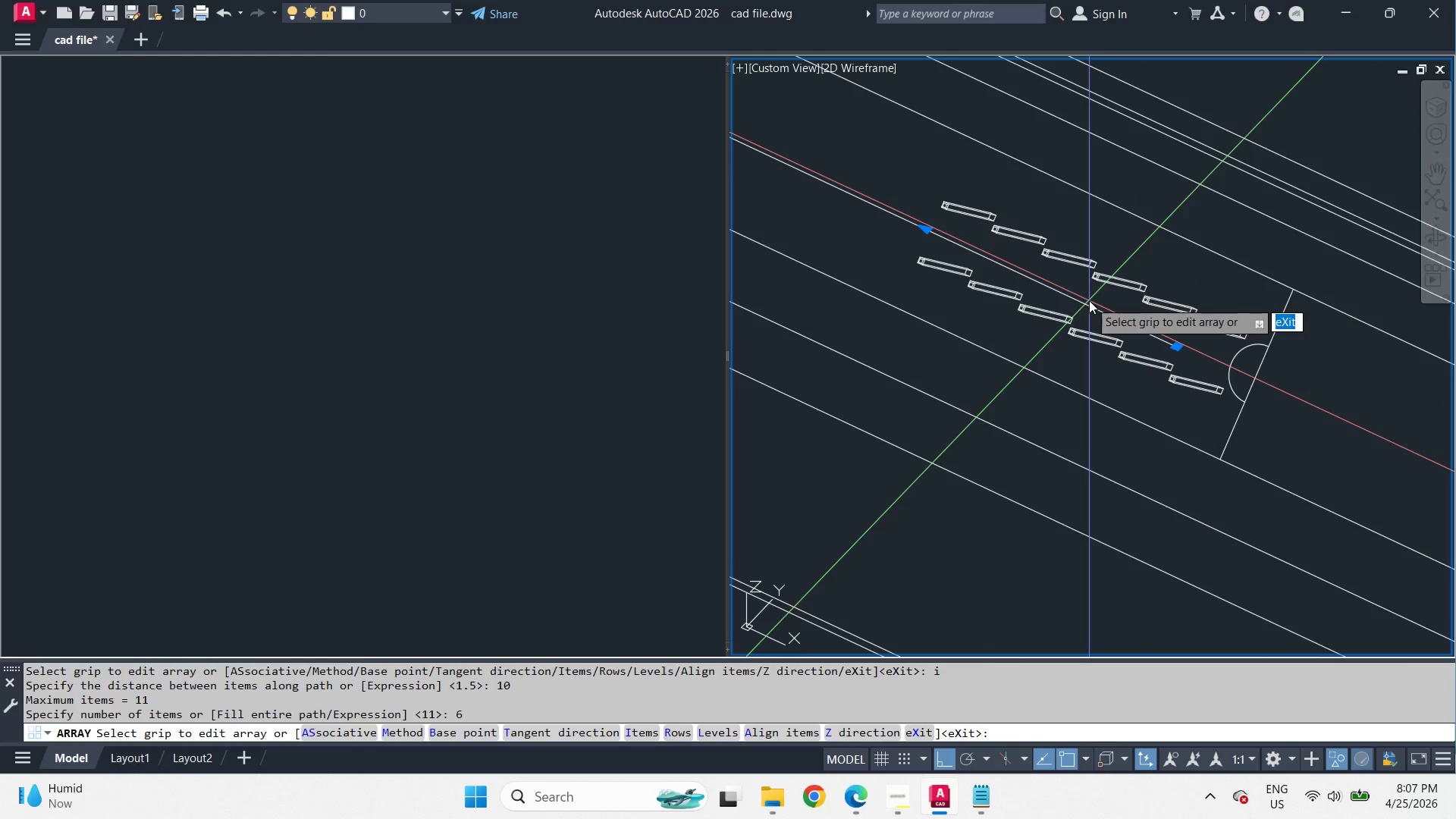 
left_click([997, 266])
 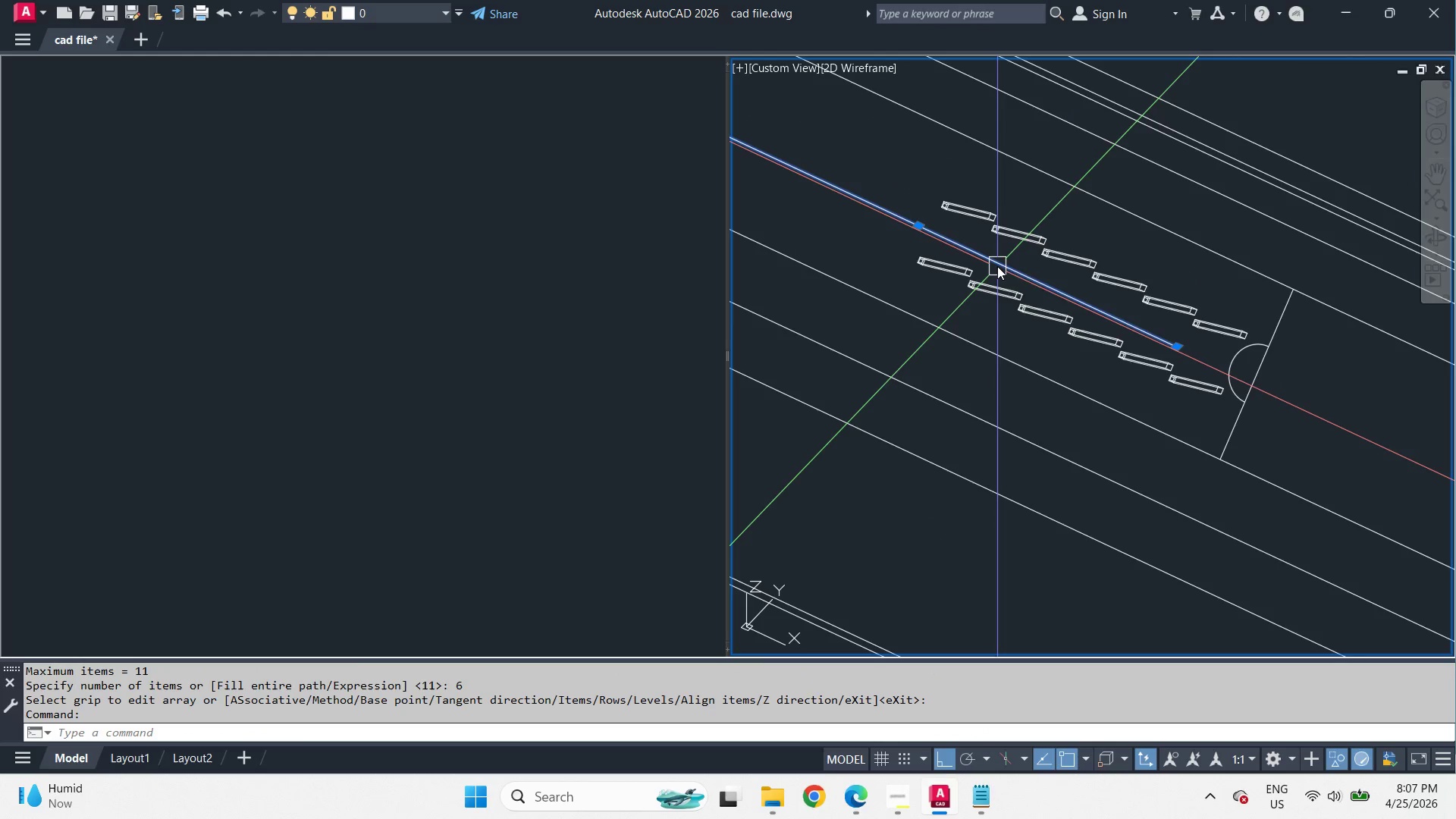 
key(E)
 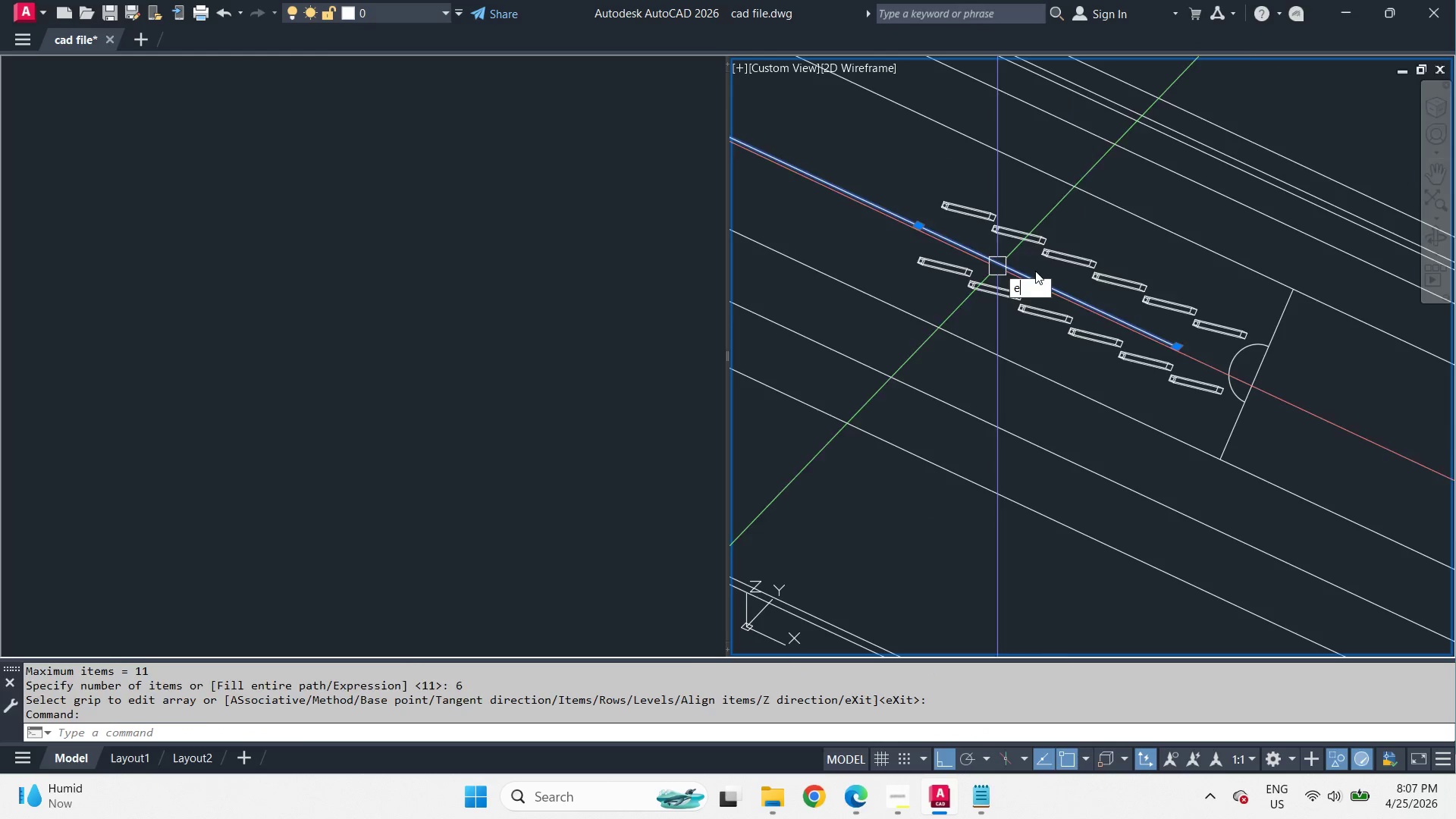 
key(Space)
 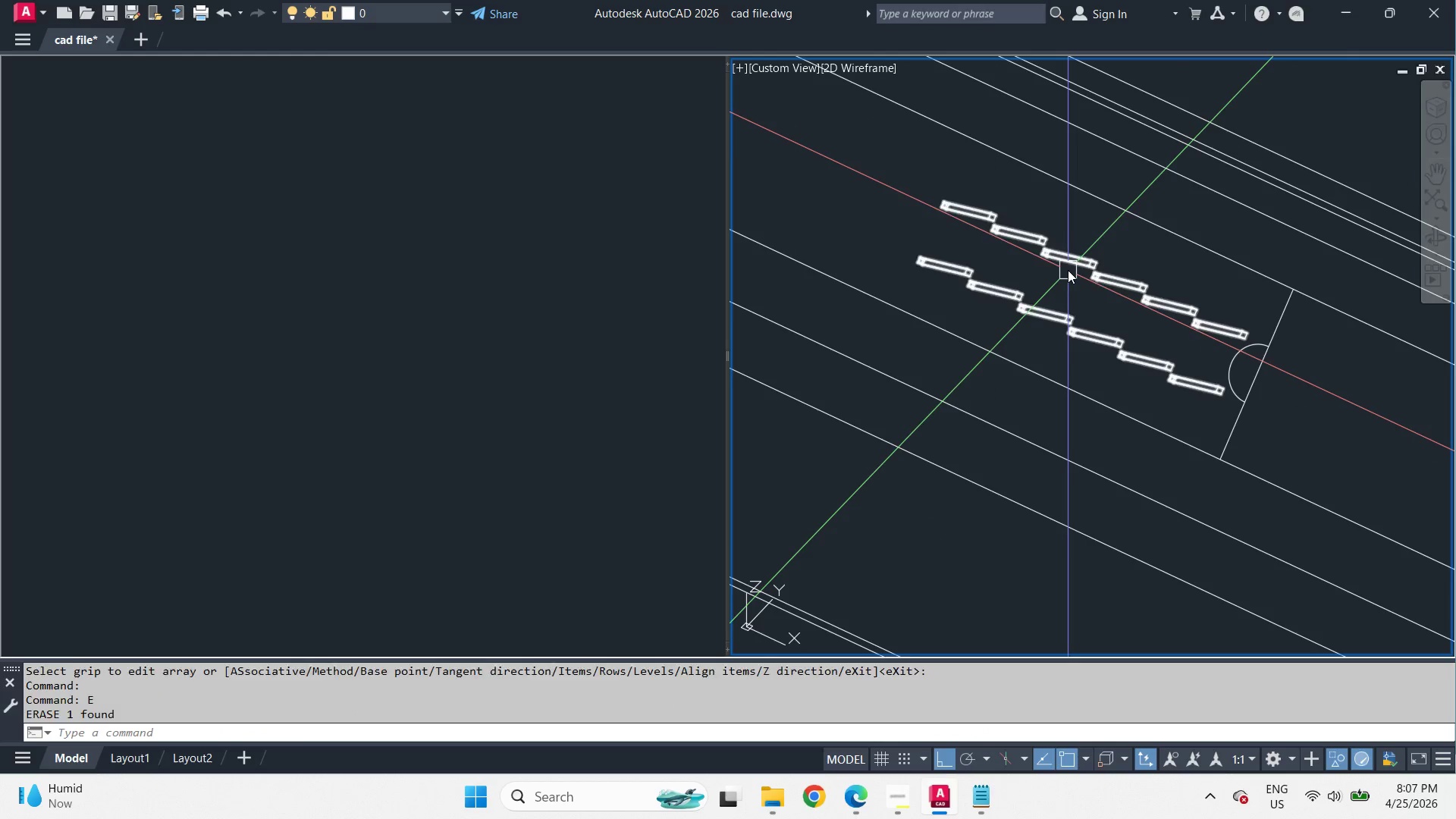 
left_click([1068, 270])
 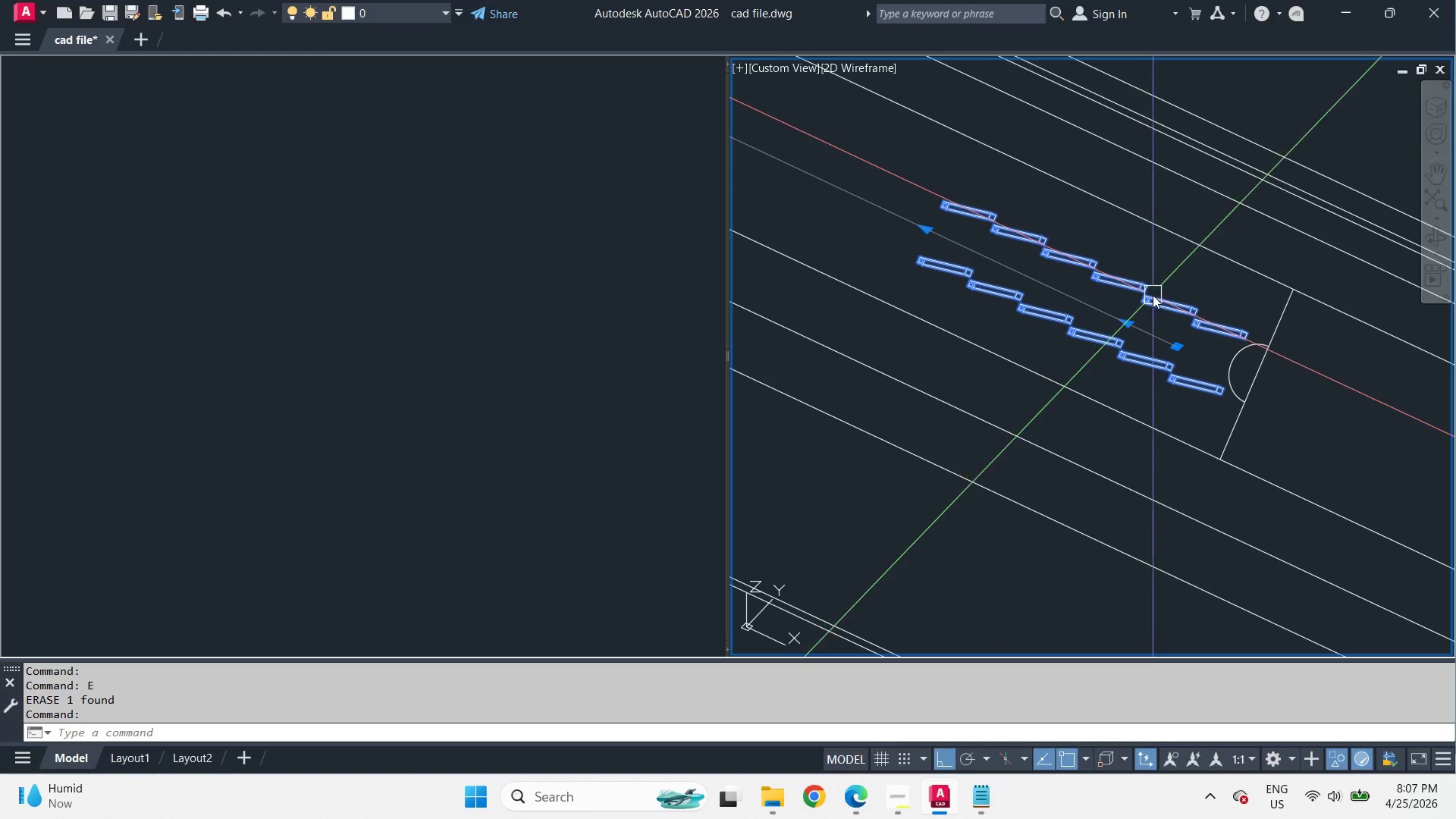 
key(X)
 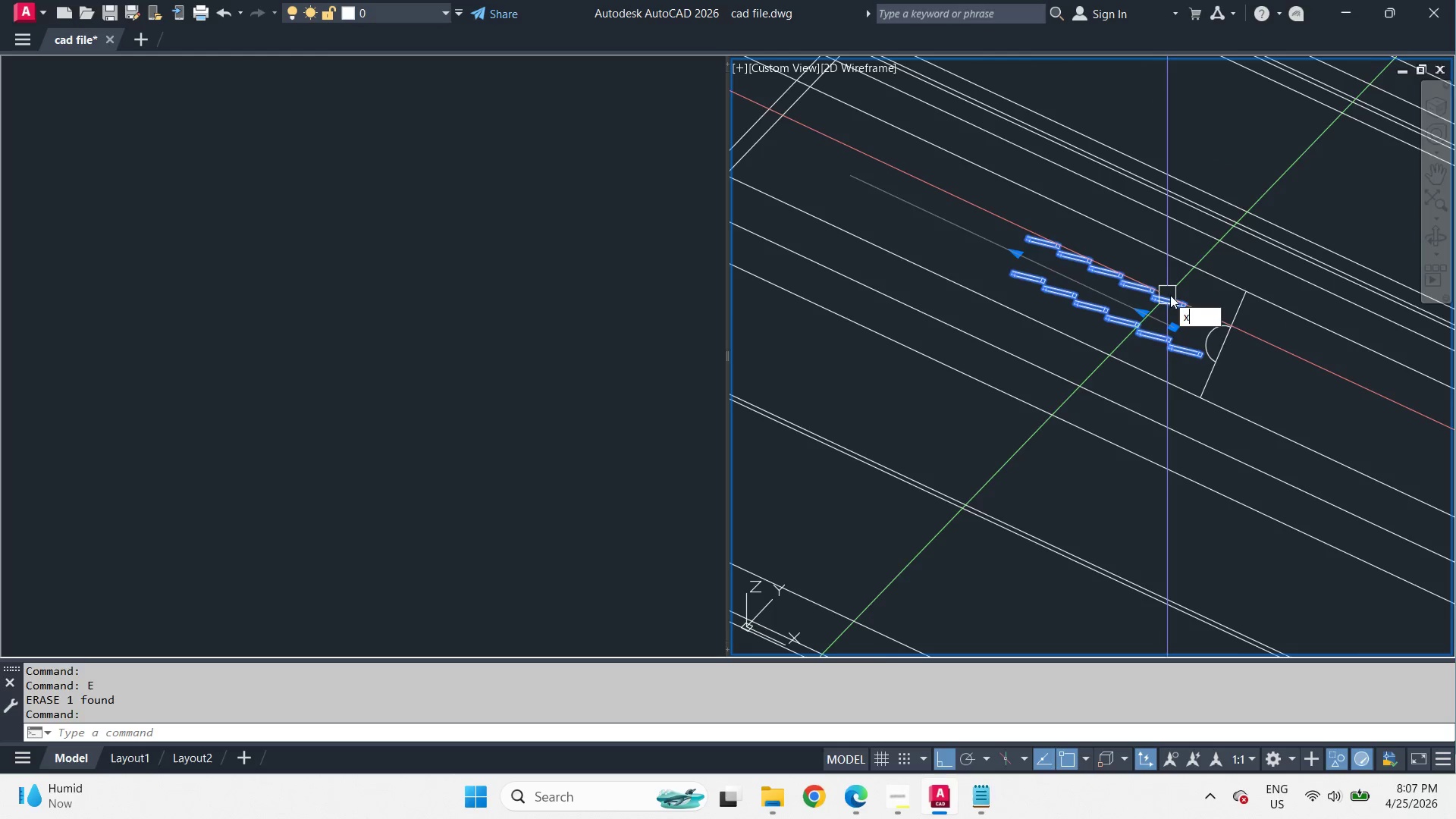 
key(Space)
 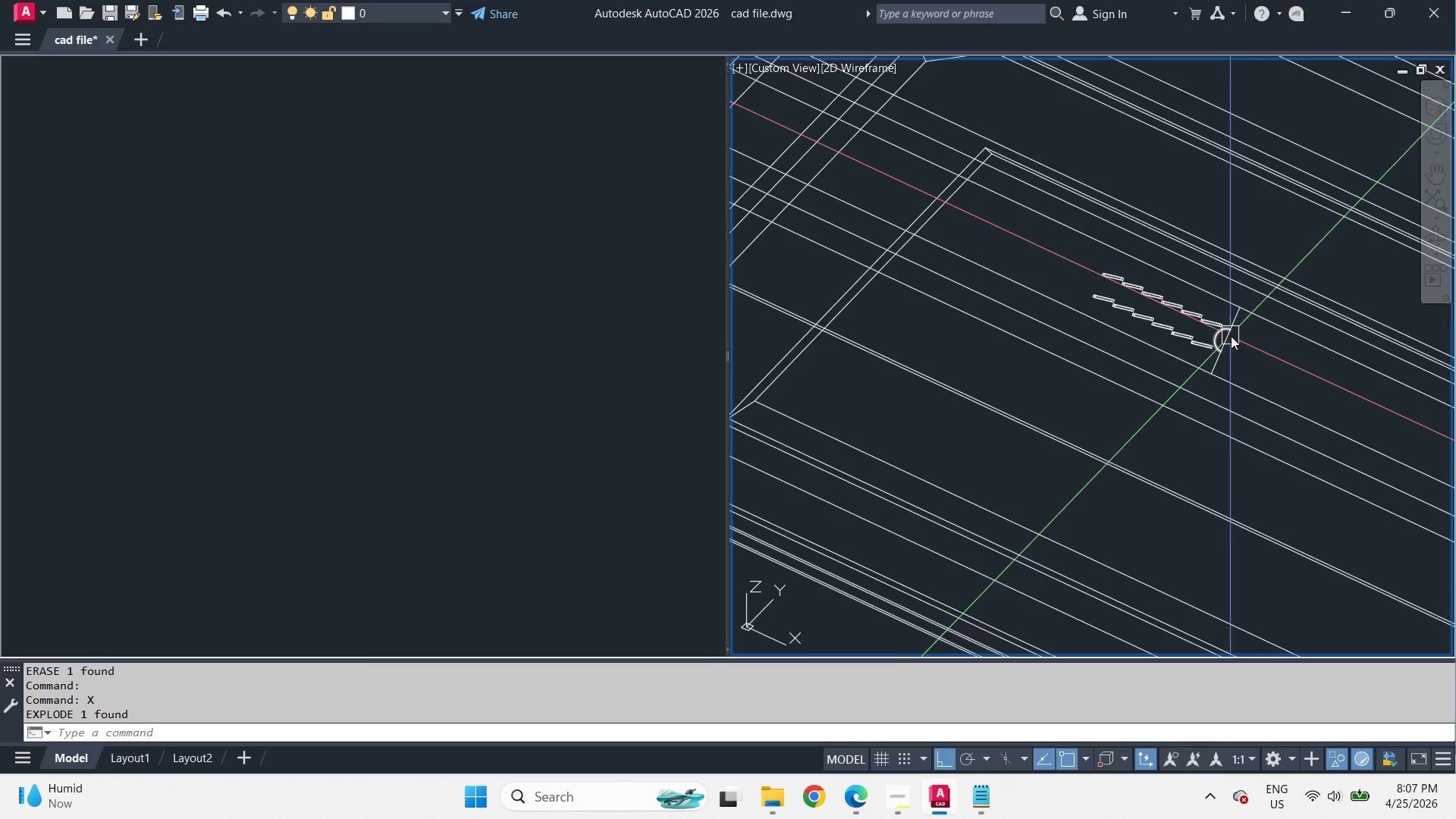 
hold_key(key=ShiftLeft, duration=2.33)
 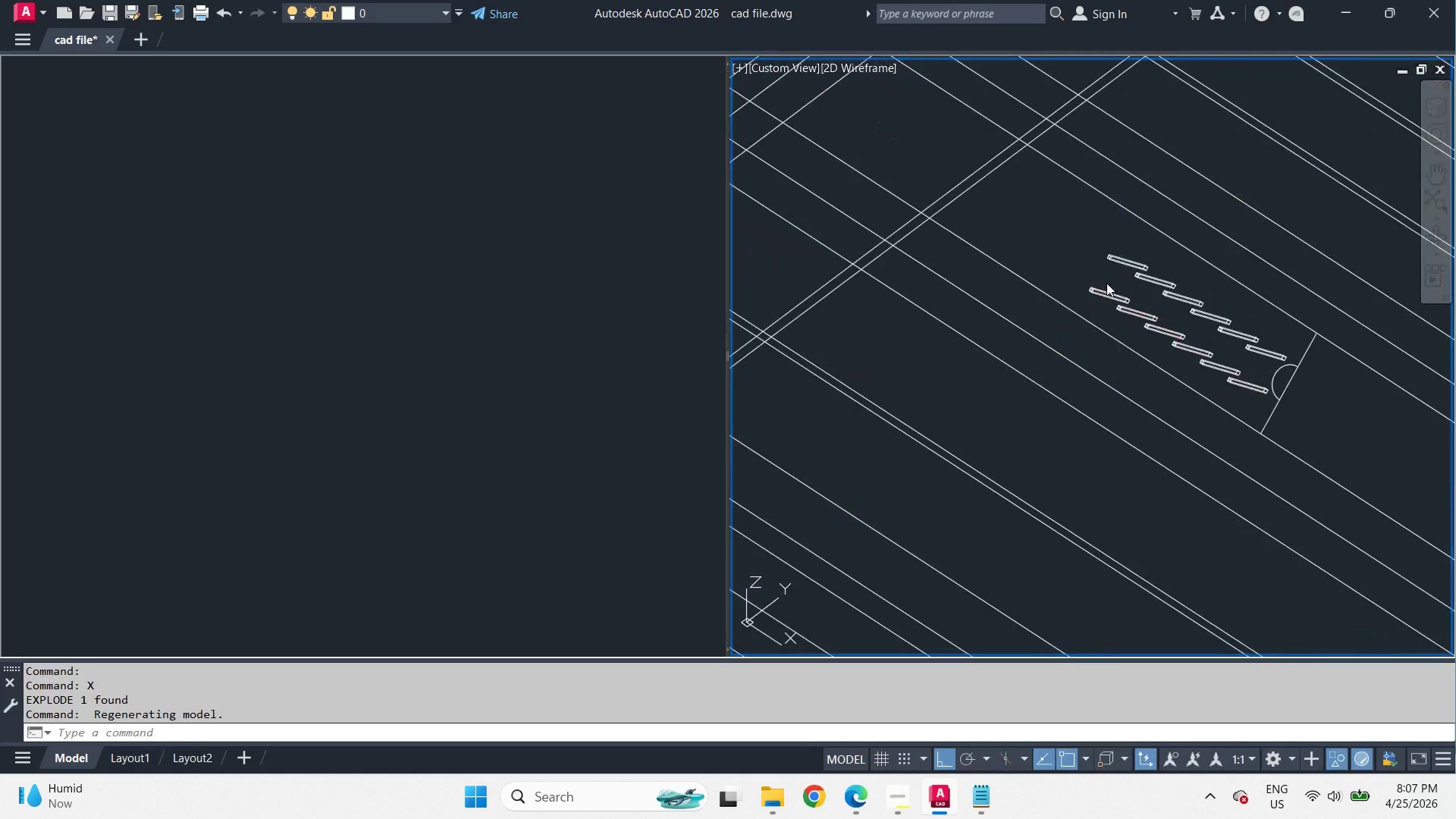 
scroll: coordinate [1229, 334], scroll_direction: down, amount: 2.0
 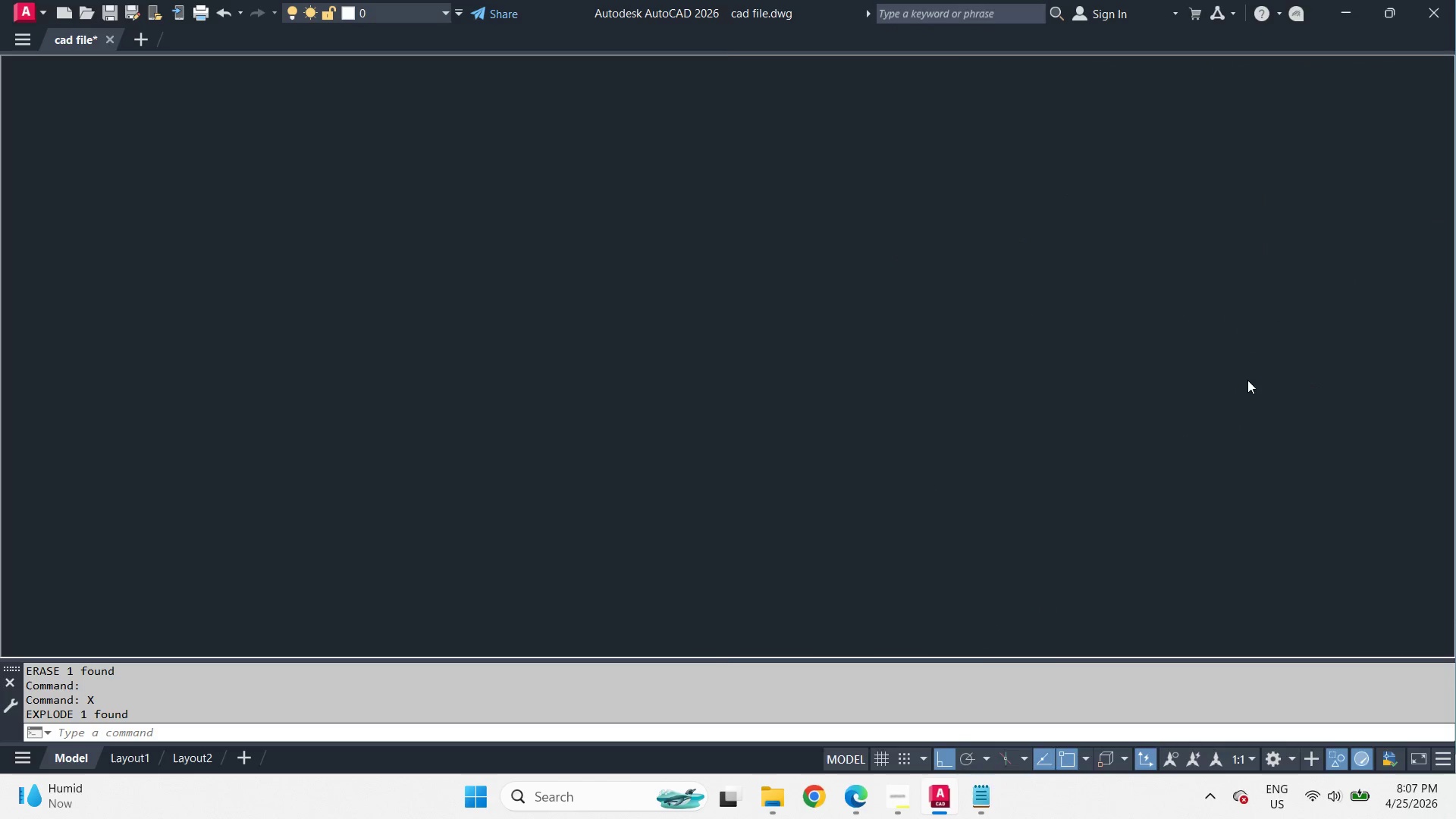 
left_click_drag(start_coordinate=[1062, 237], to_coordinate=[1081, 251])
 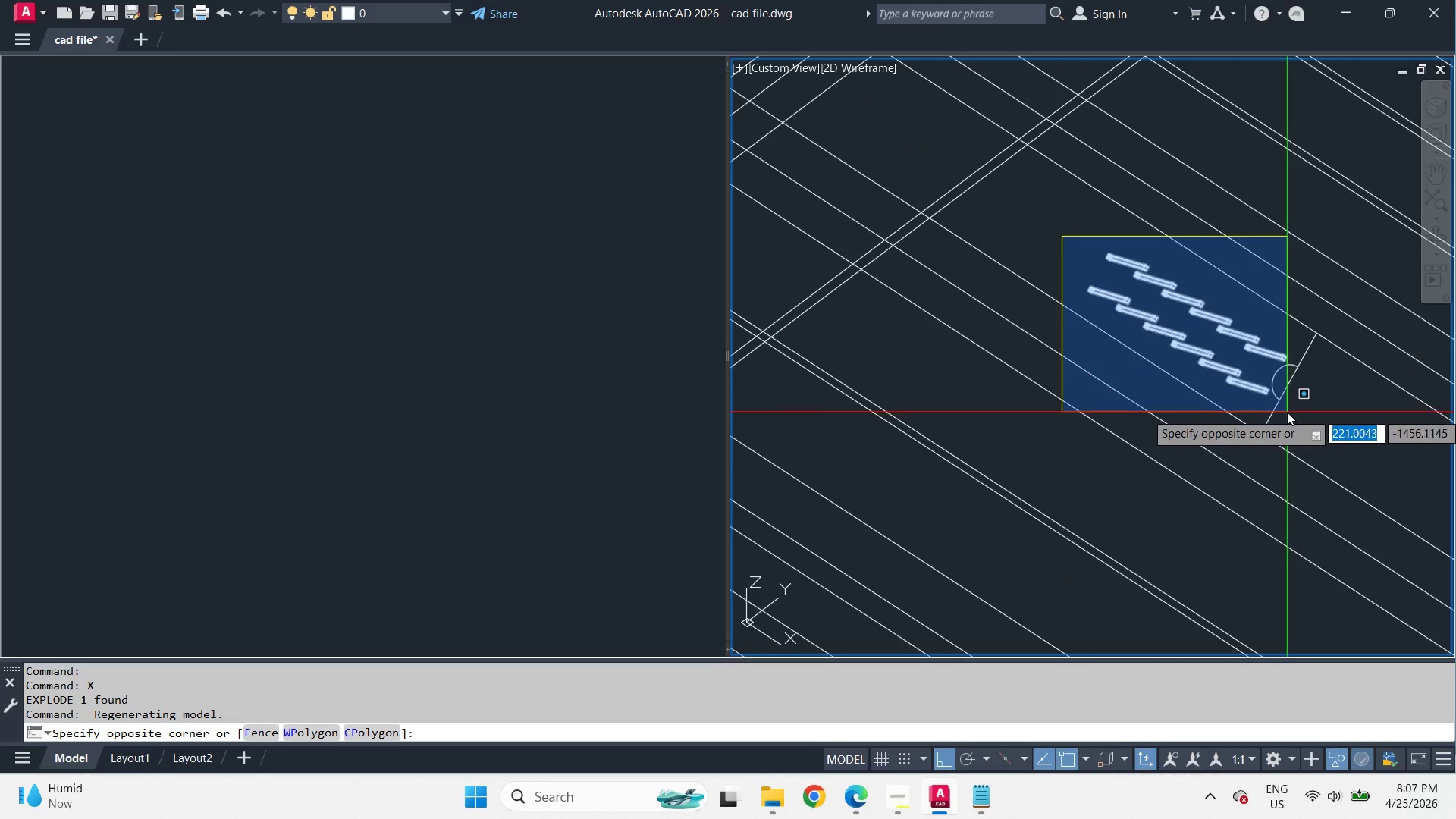 
scroll: coordinate [1108, 285], scroll_direction: up, amount: 1.0
 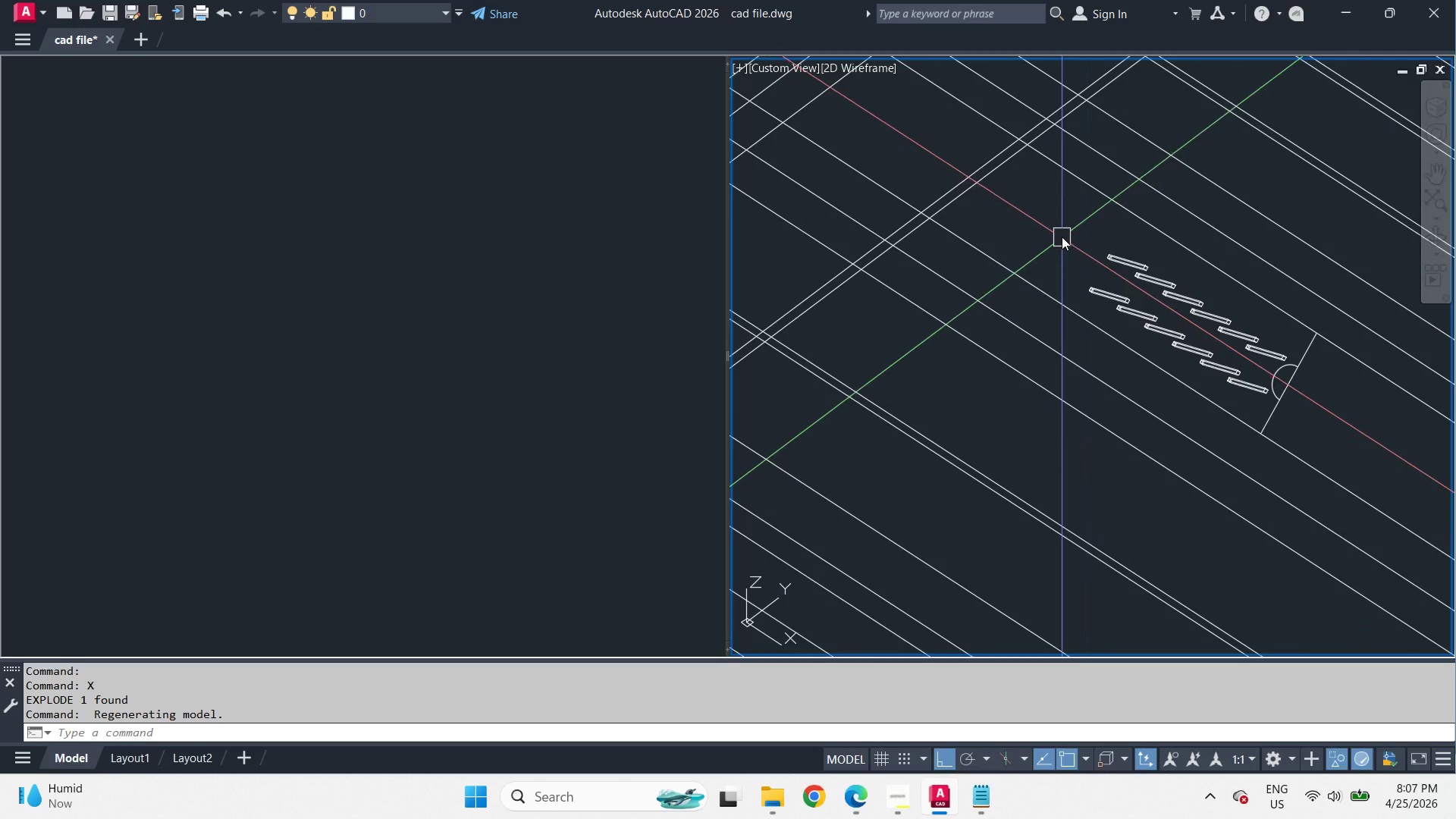 
left_click([1292, 414])
 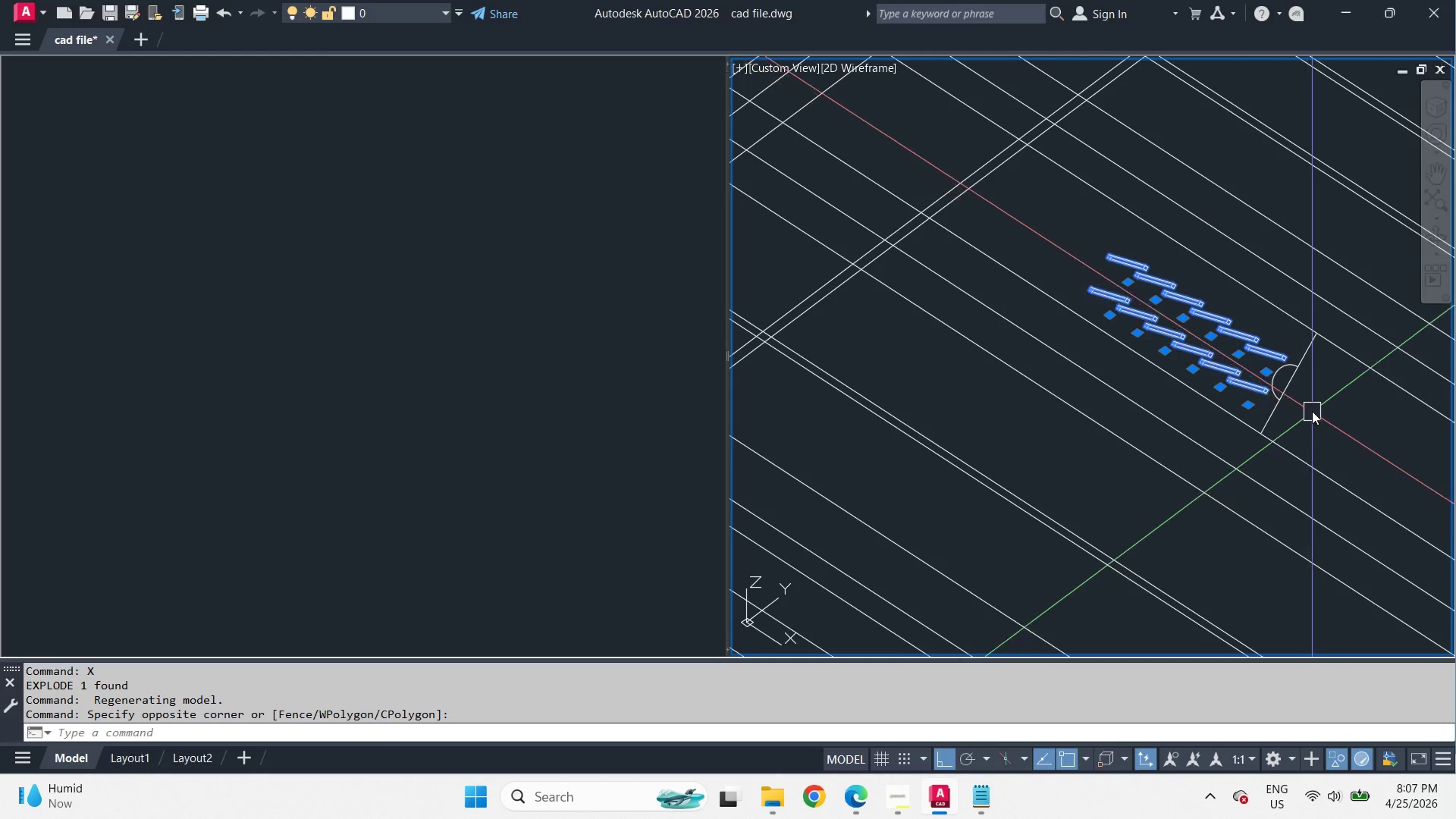 
type(mi )
 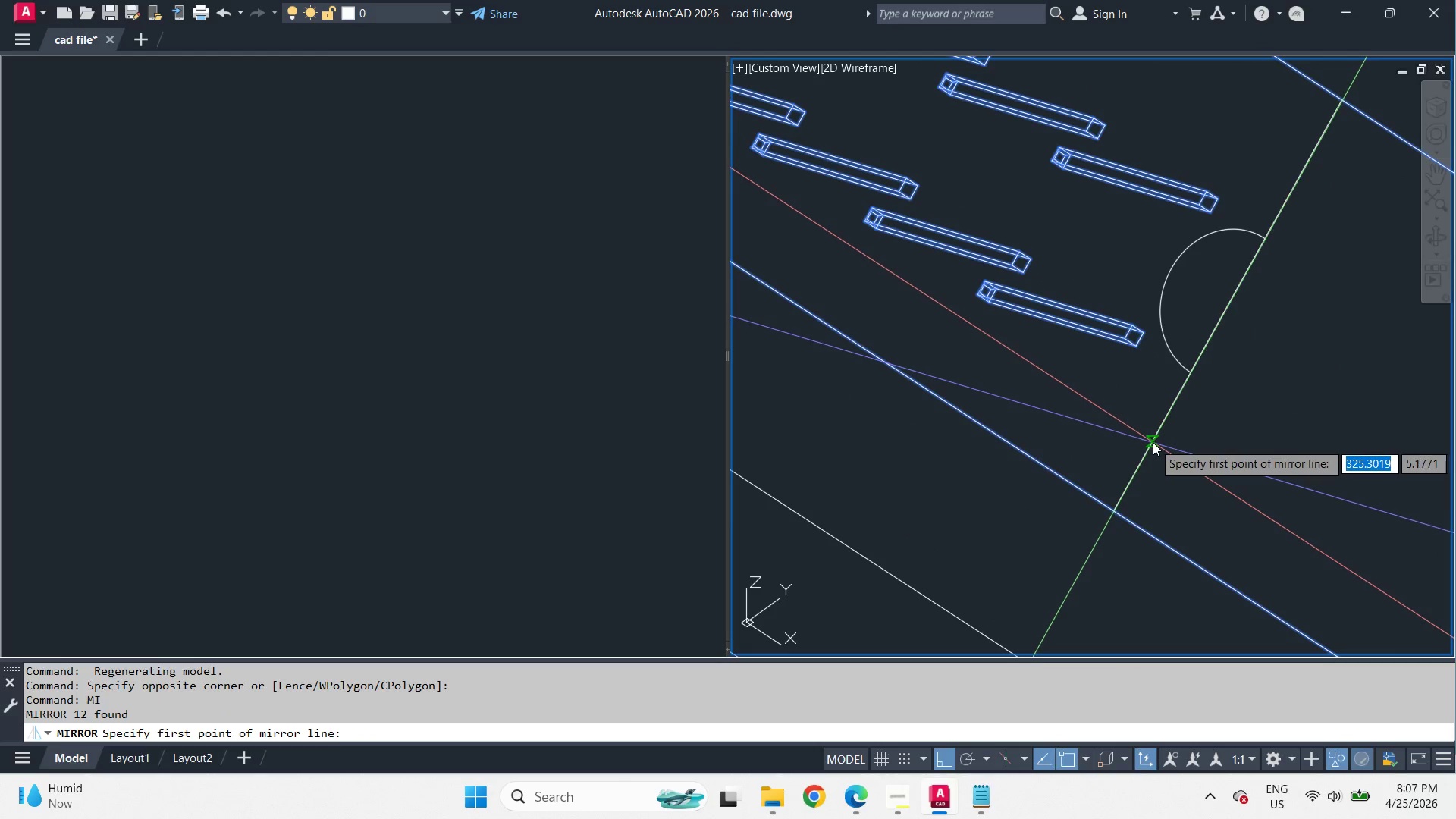 
scroll: coordinate [1301, 406], scroll_direction: up, amount: 3.0
 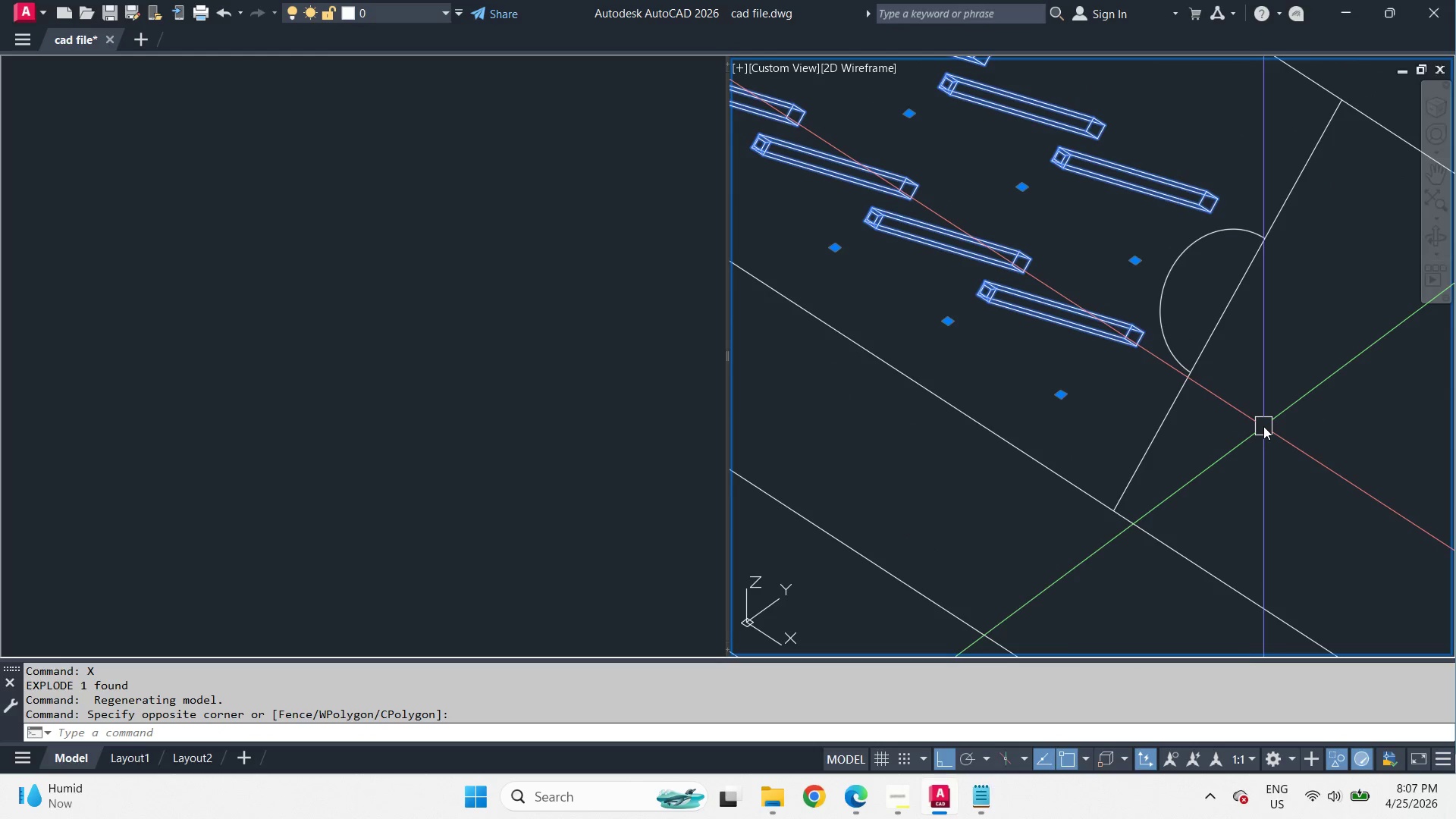 
left_click_drag(start_coordinate=[1153, 442], to_coordinate=[1157, 427])
 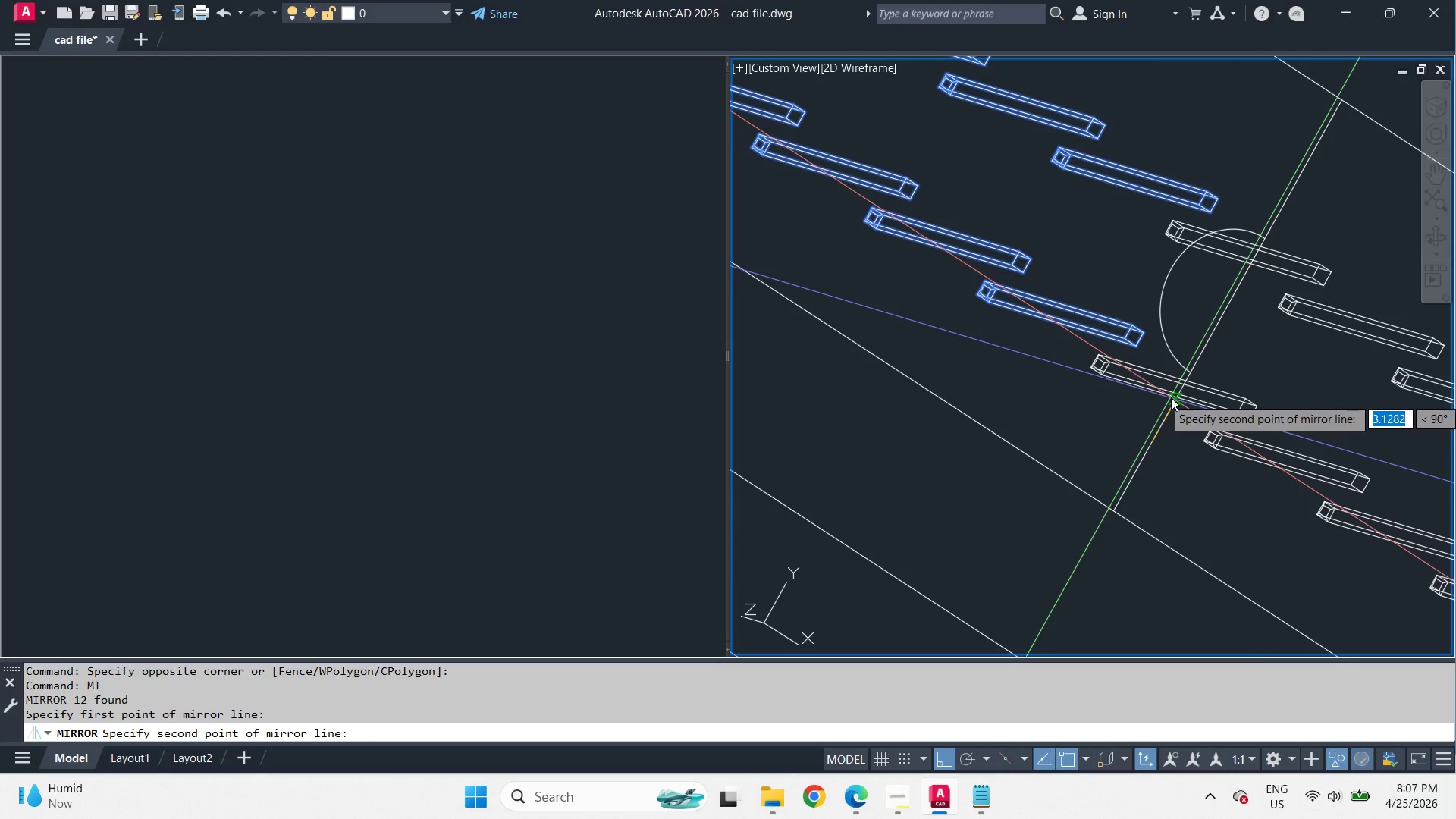 
left_click([1171, 397])
 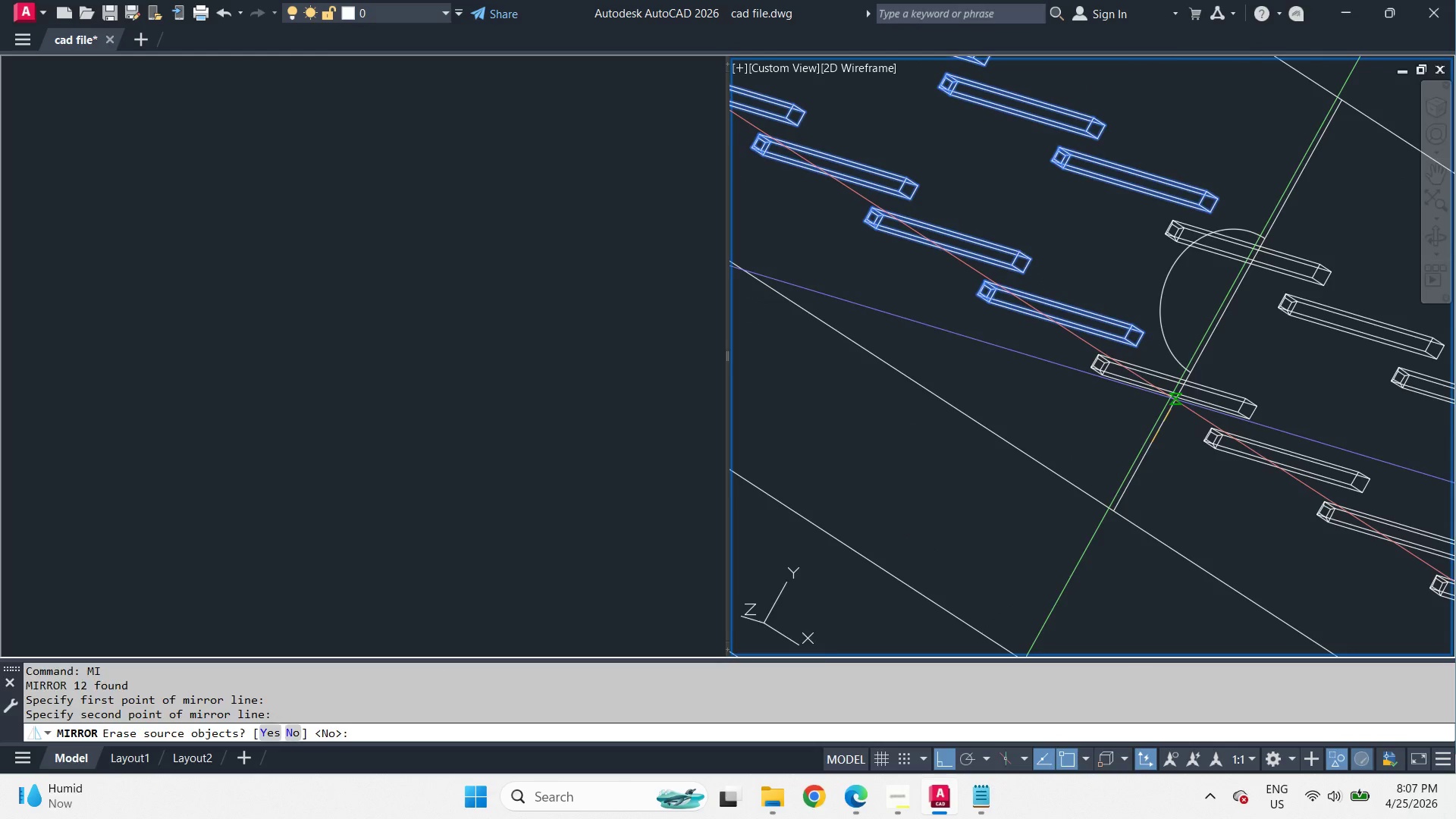 
key(Space)
 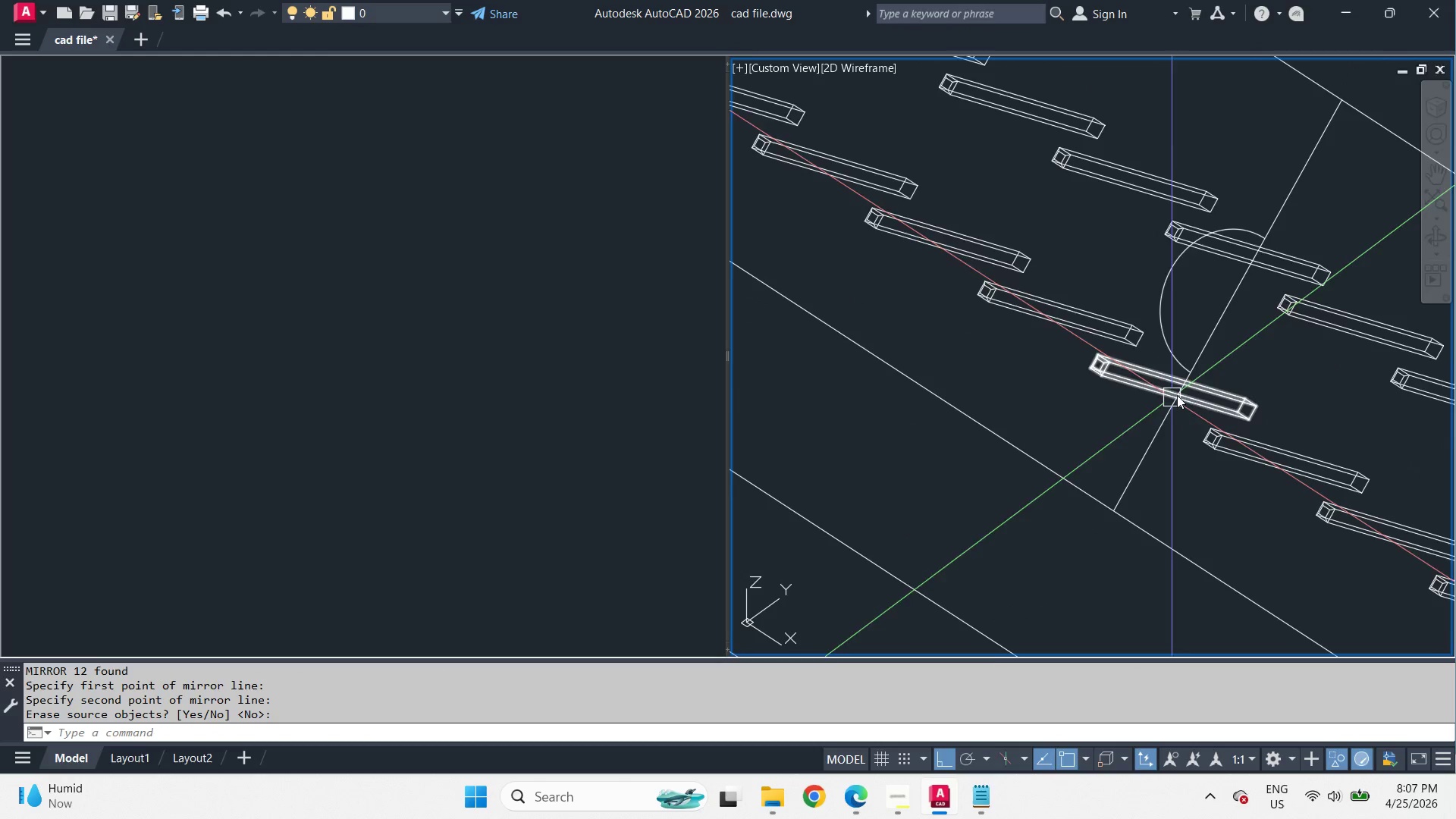 
hold_key(key=ShiftLeft, duration=2.27)
 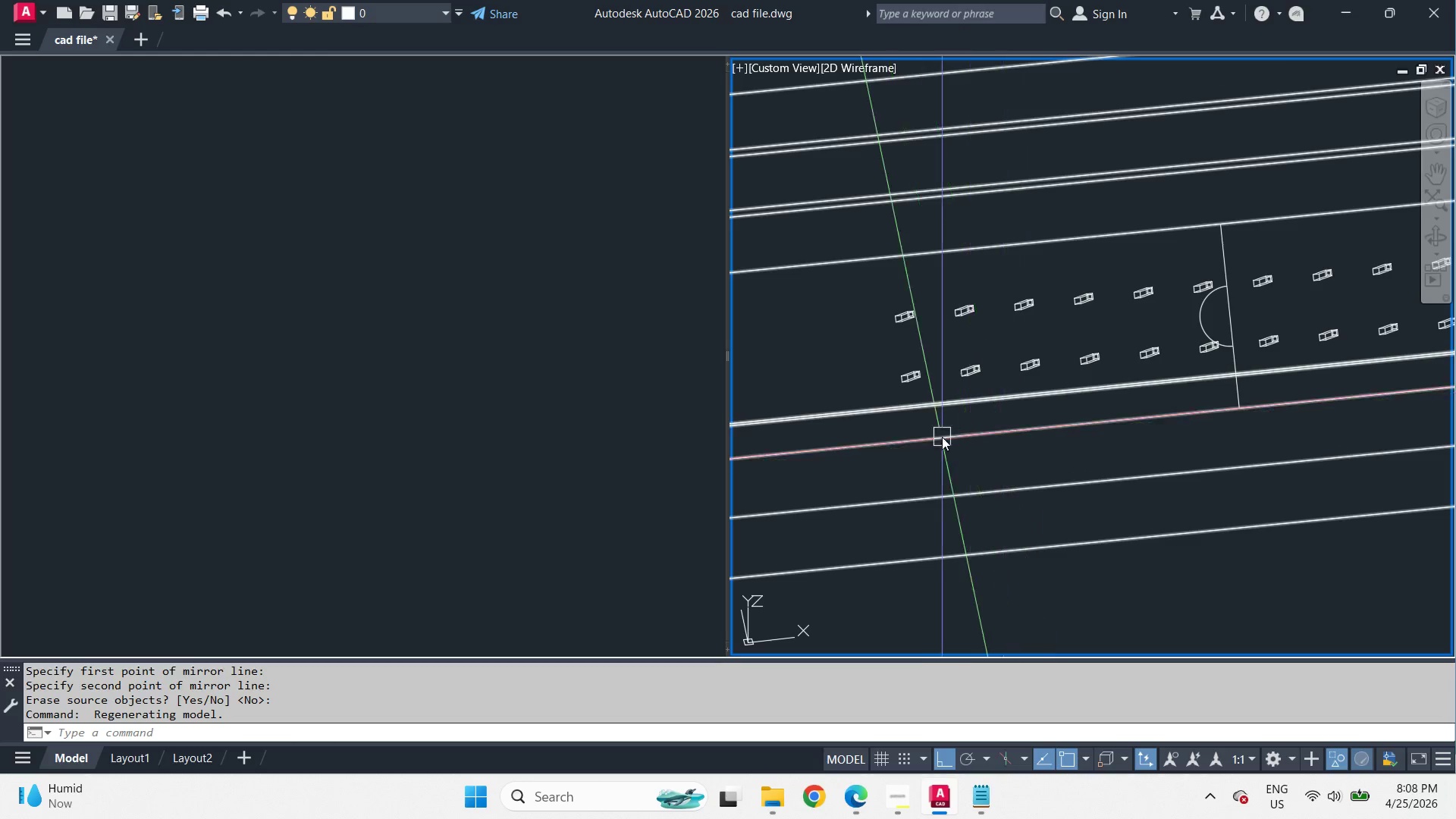 
scroll: coordinate [1273, 371], scroll_direction: down, amount: 2.0
 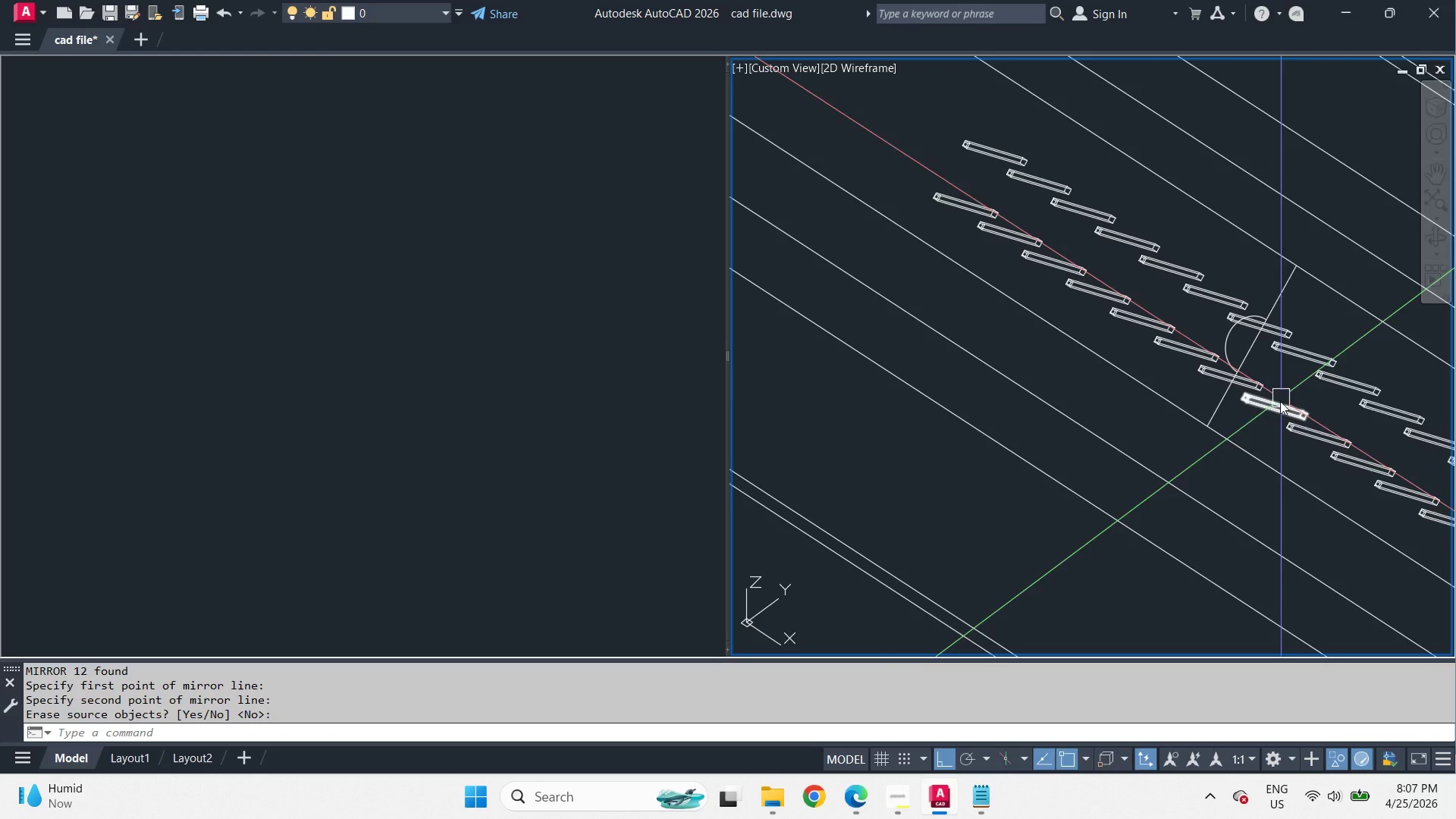 
type(rec )
 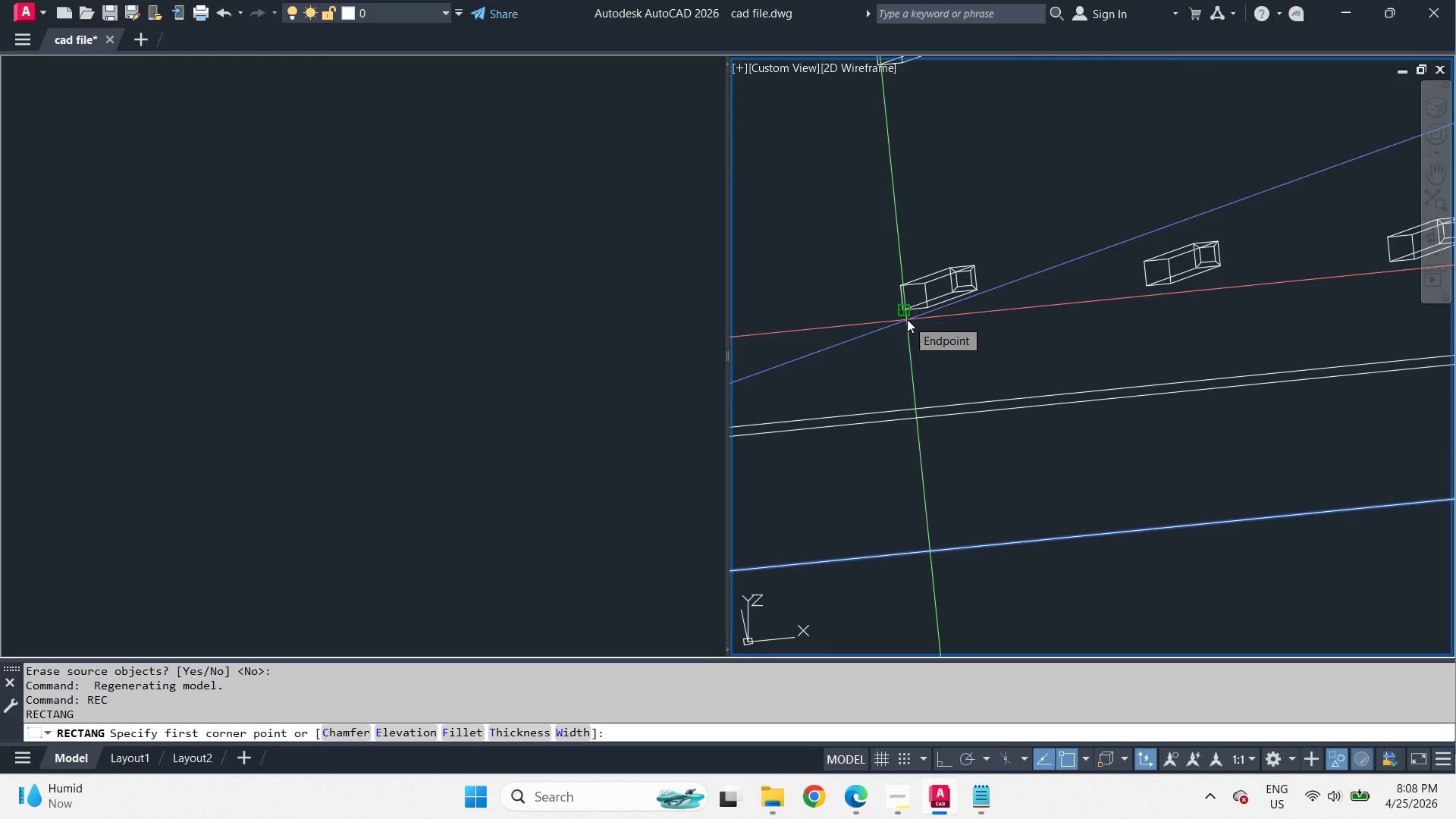 
scroll: coordinate [901, 406], scroll_direction: up, amount: 3.0
 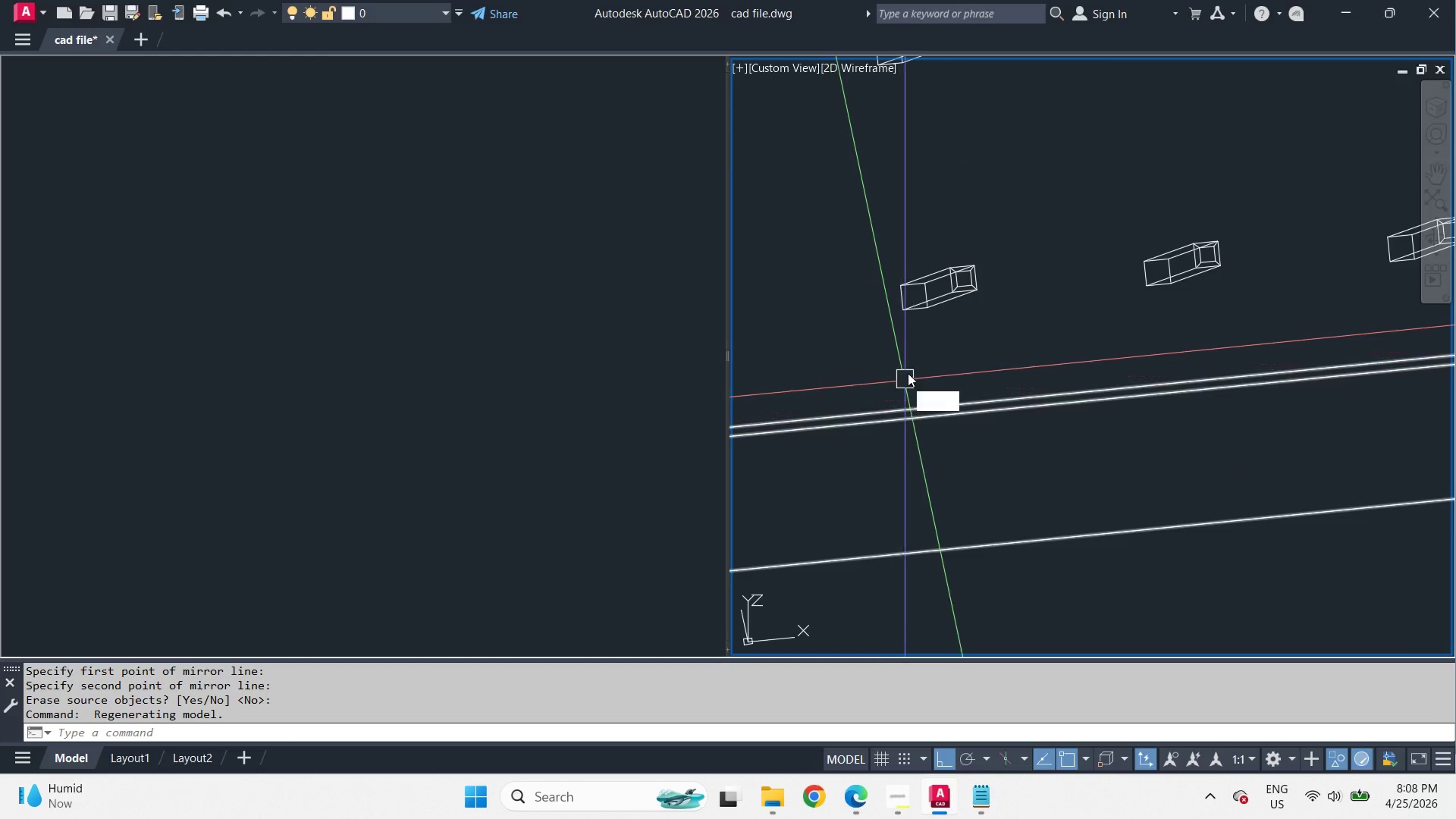 
wait(6.06)
 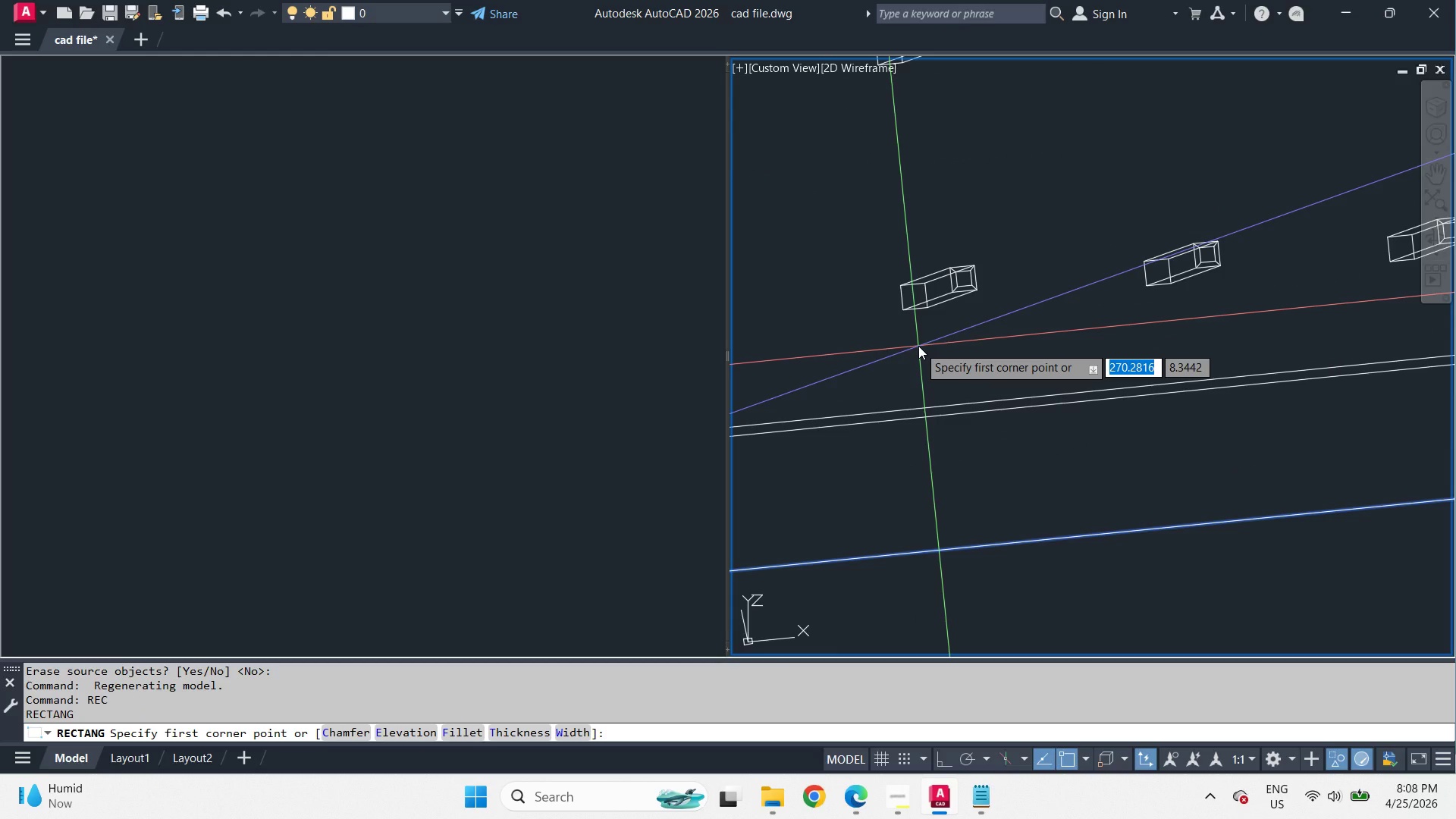 
scroll: coordinate [902, 367], scroll_direction: down, amount: 3.0
 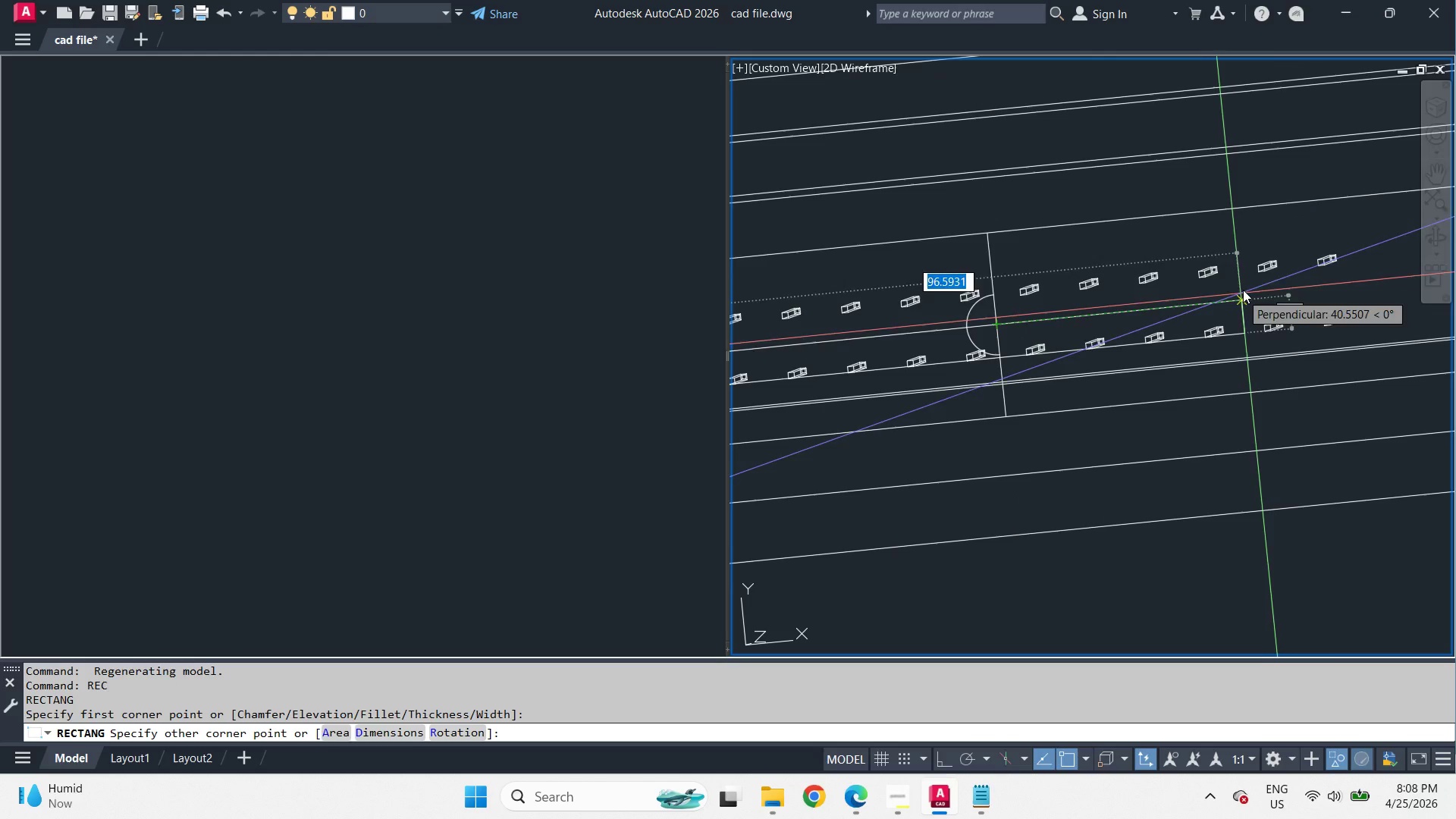 
scroll: coordinate [1331, 259], scroll_direction: up, amount: 5.0
 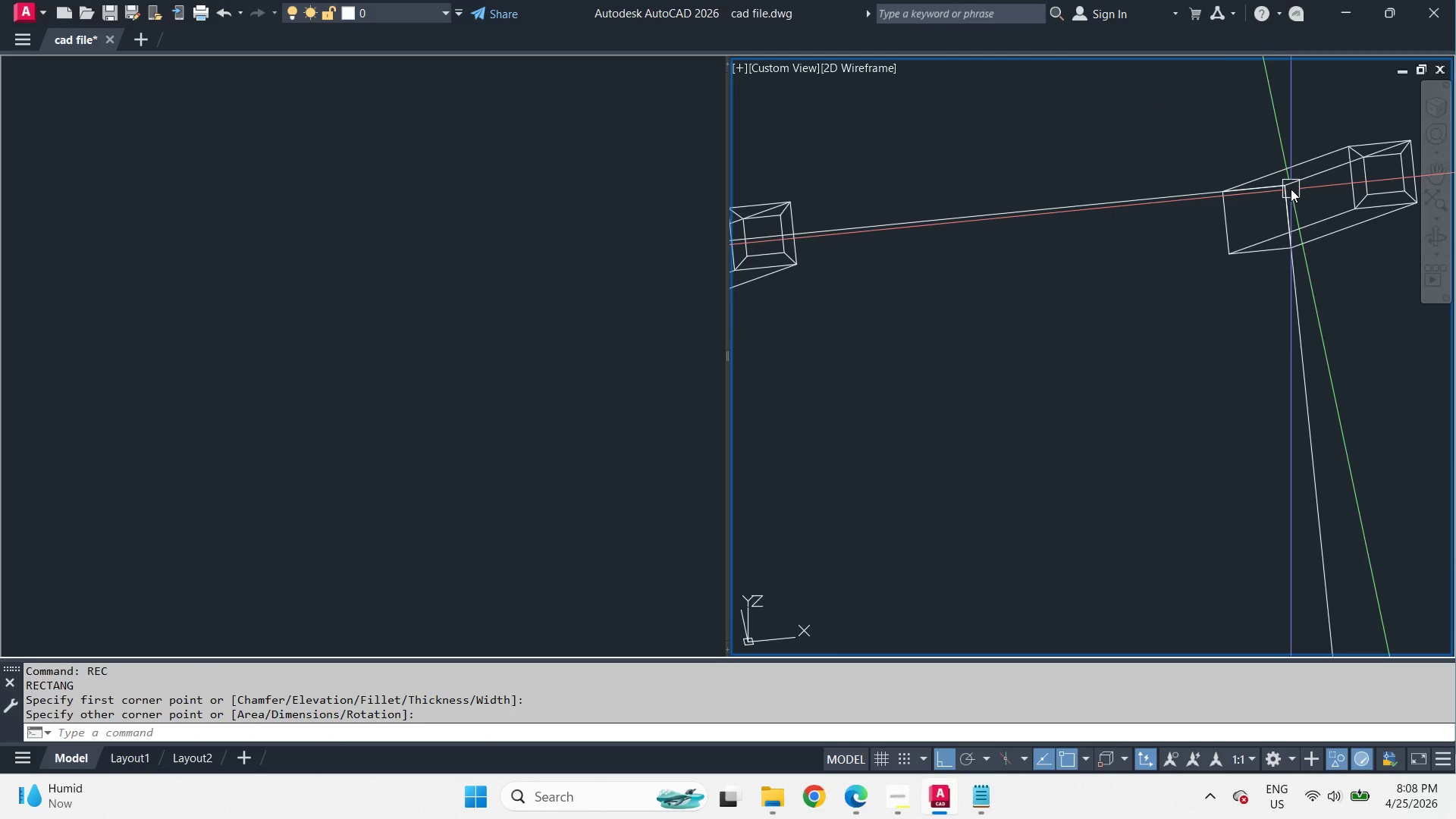 
scroll: coordinate [1291, 200], scroll_direction: down, amount: 4.0
 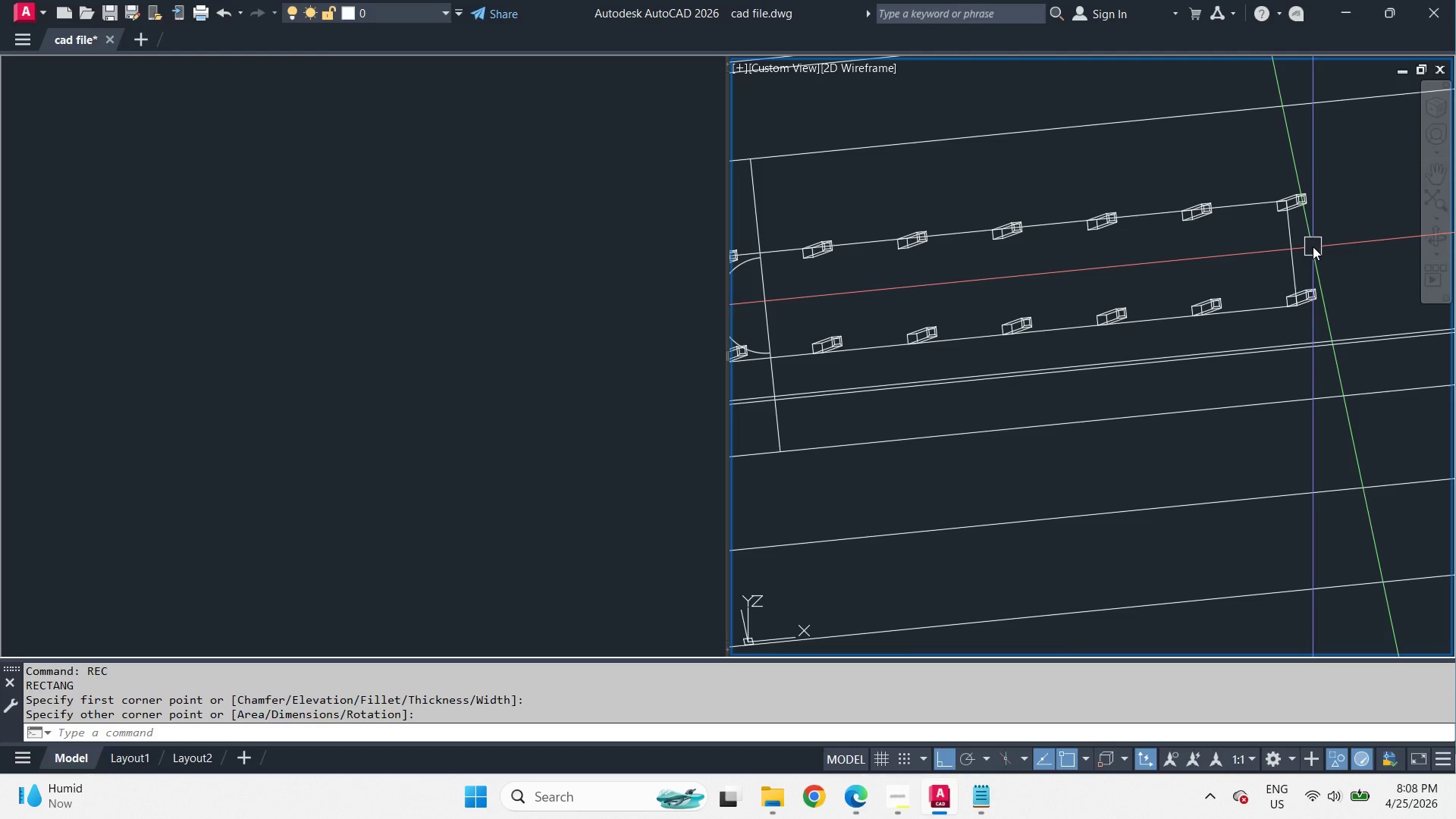 
type(di )
 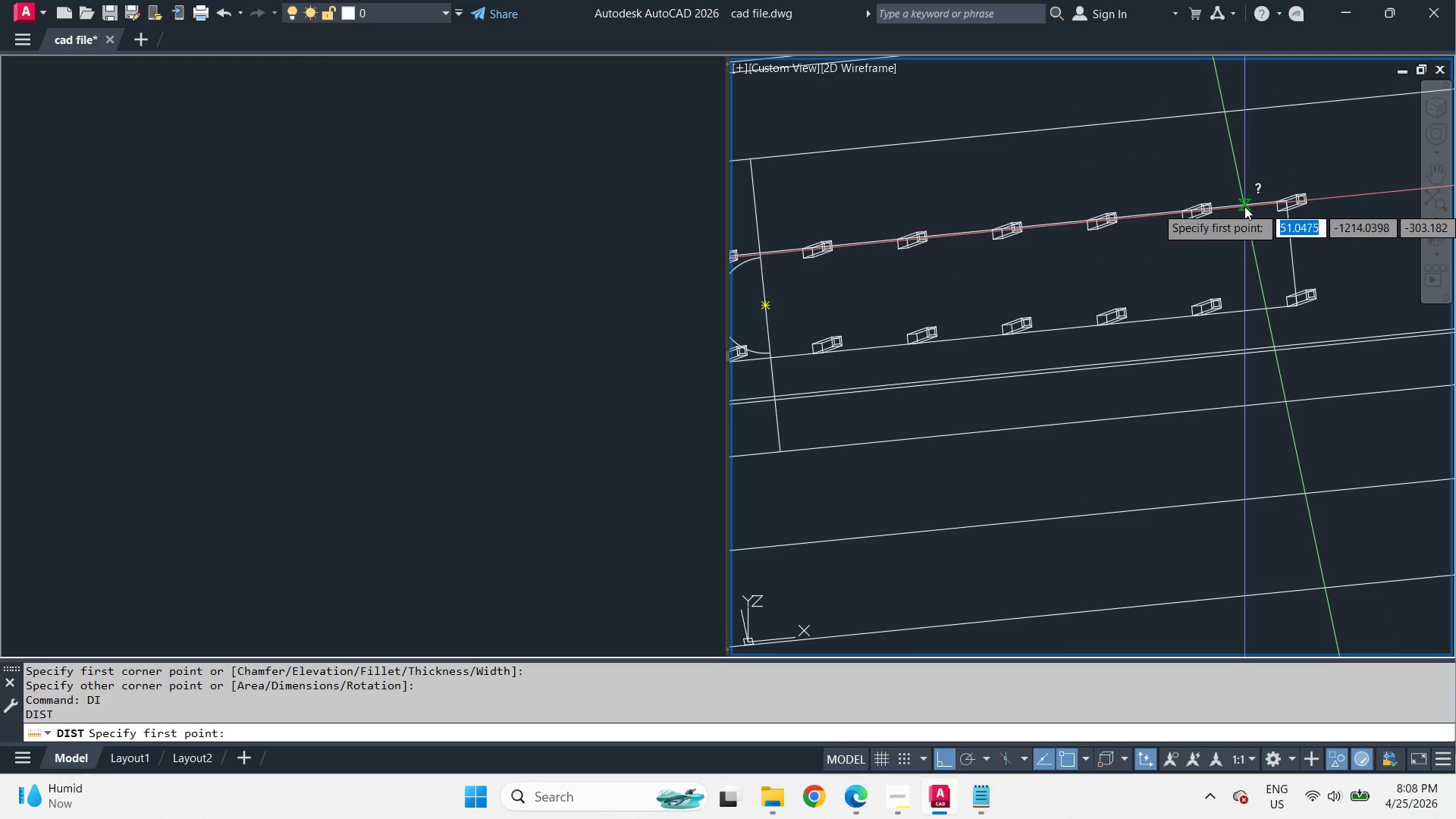 
left_click([1244, 206])
 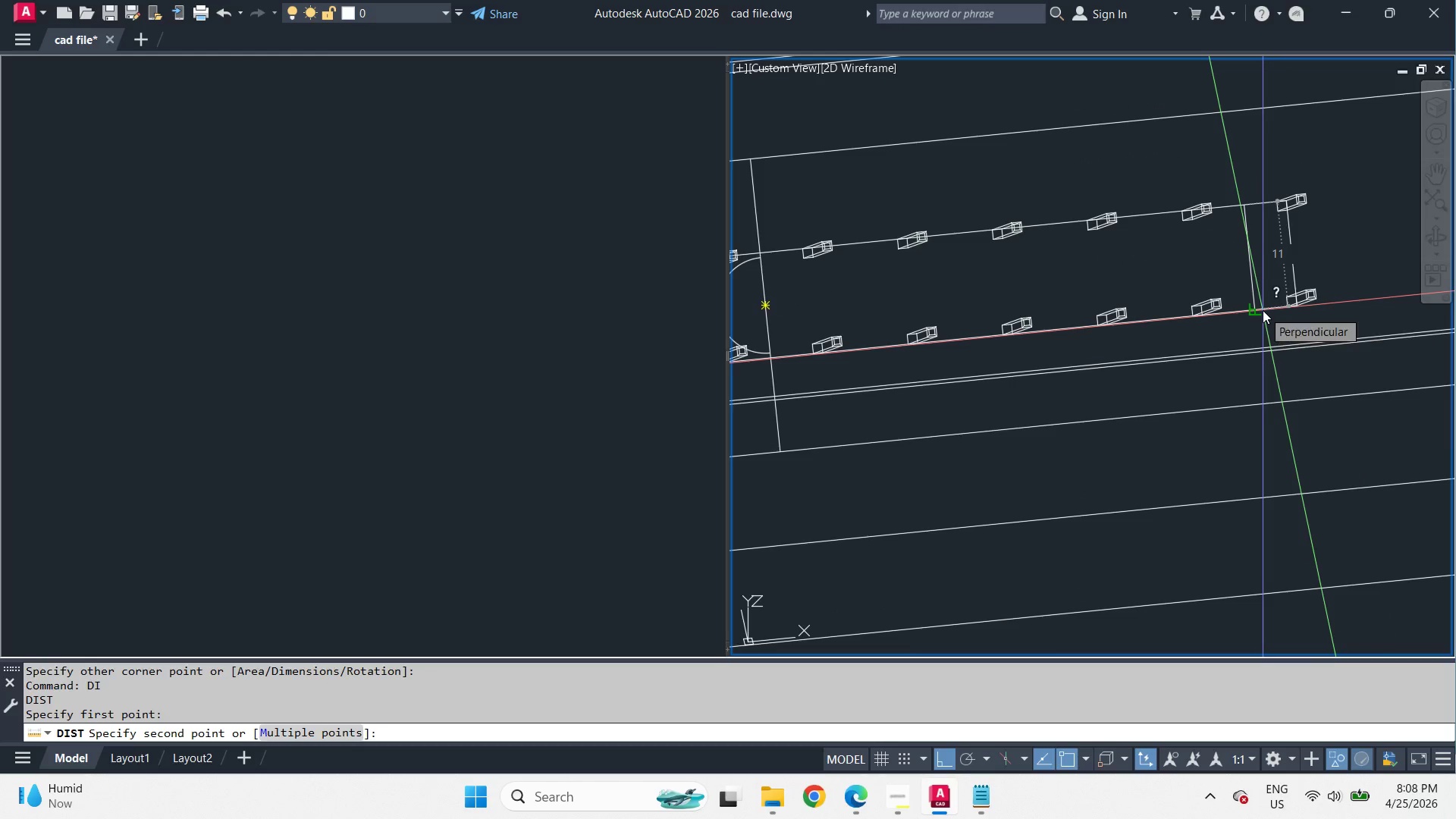 
key(Escape)
 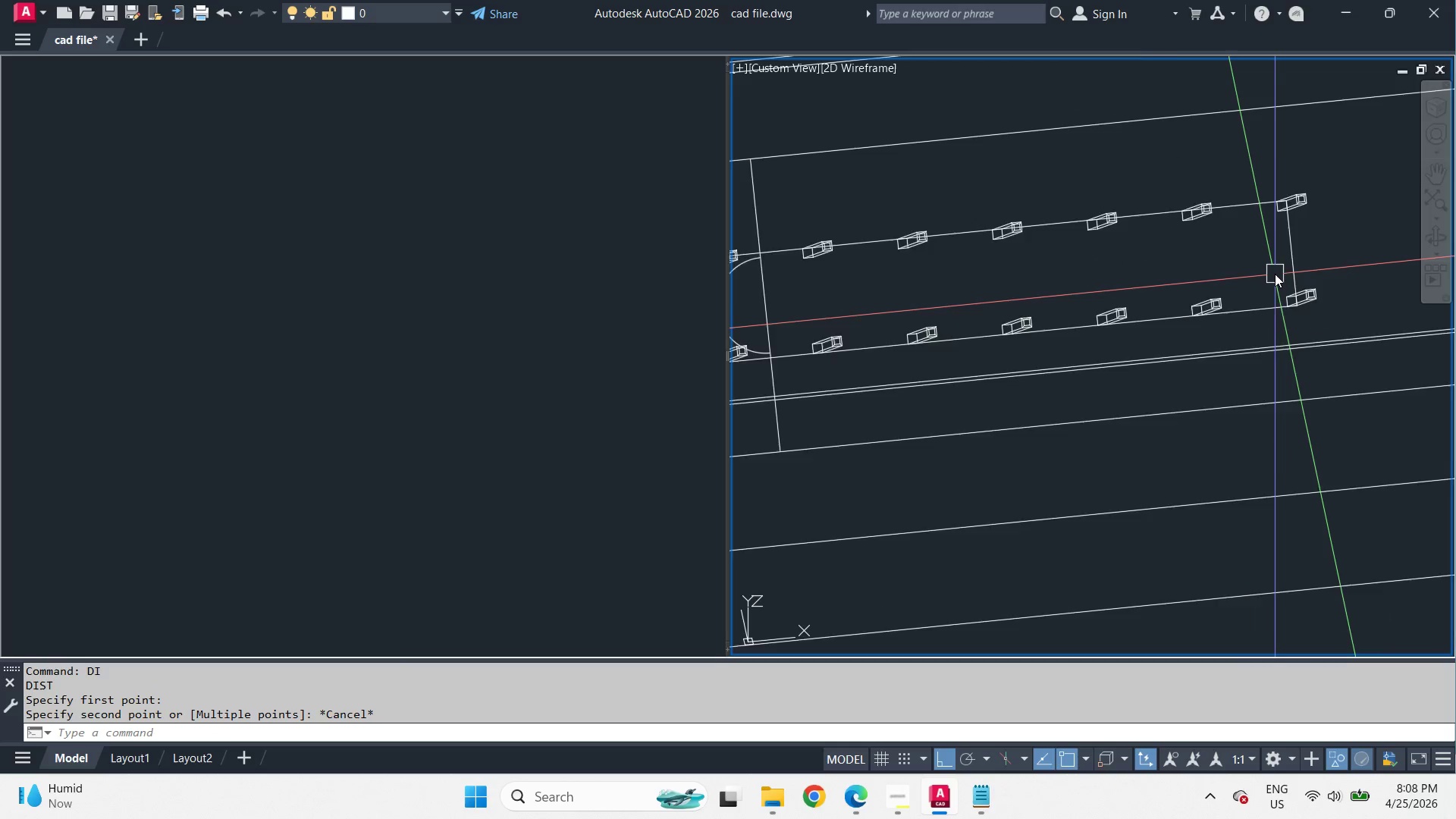 
key(Space)
 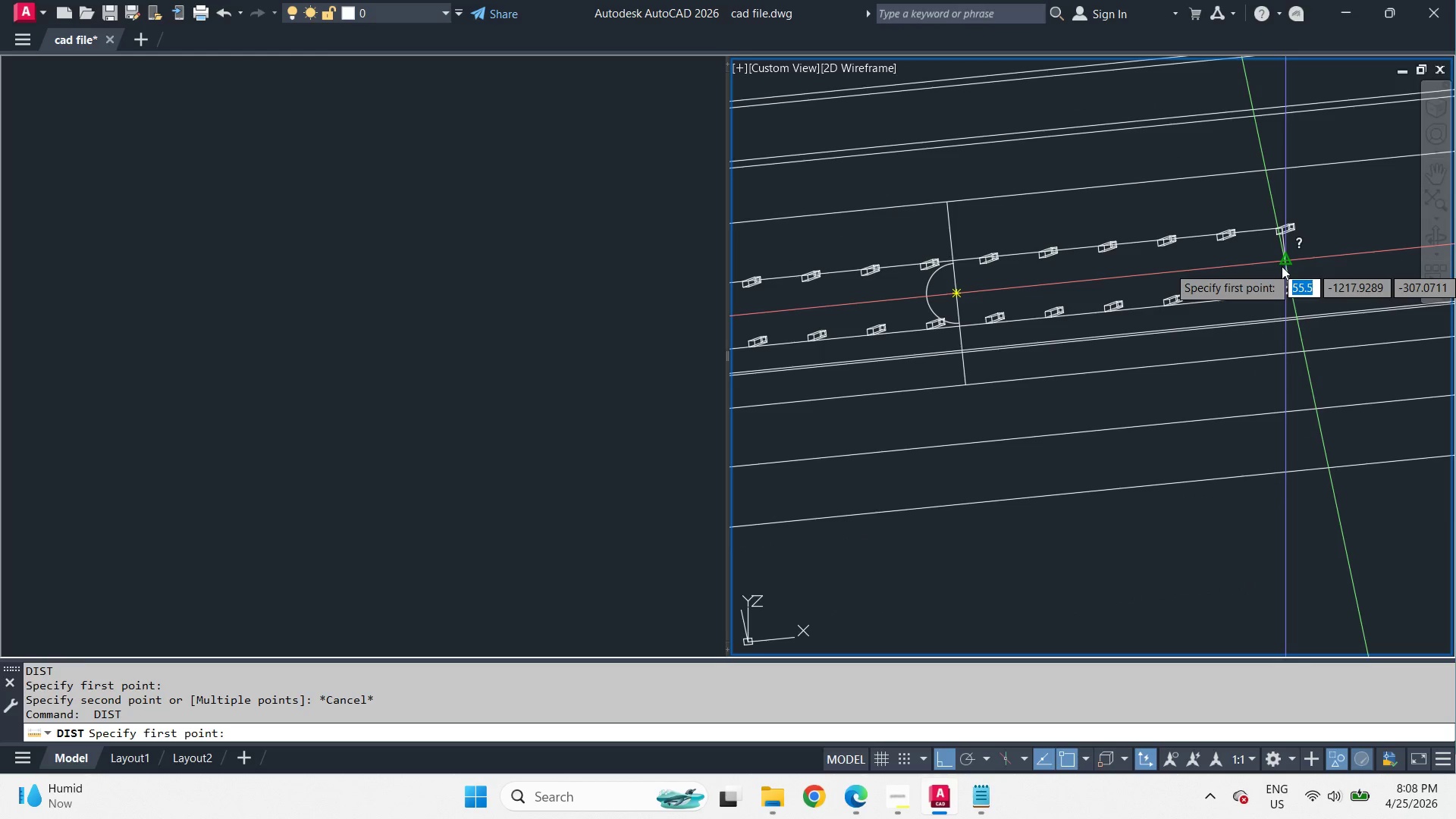 
left_click([1282, 266])
 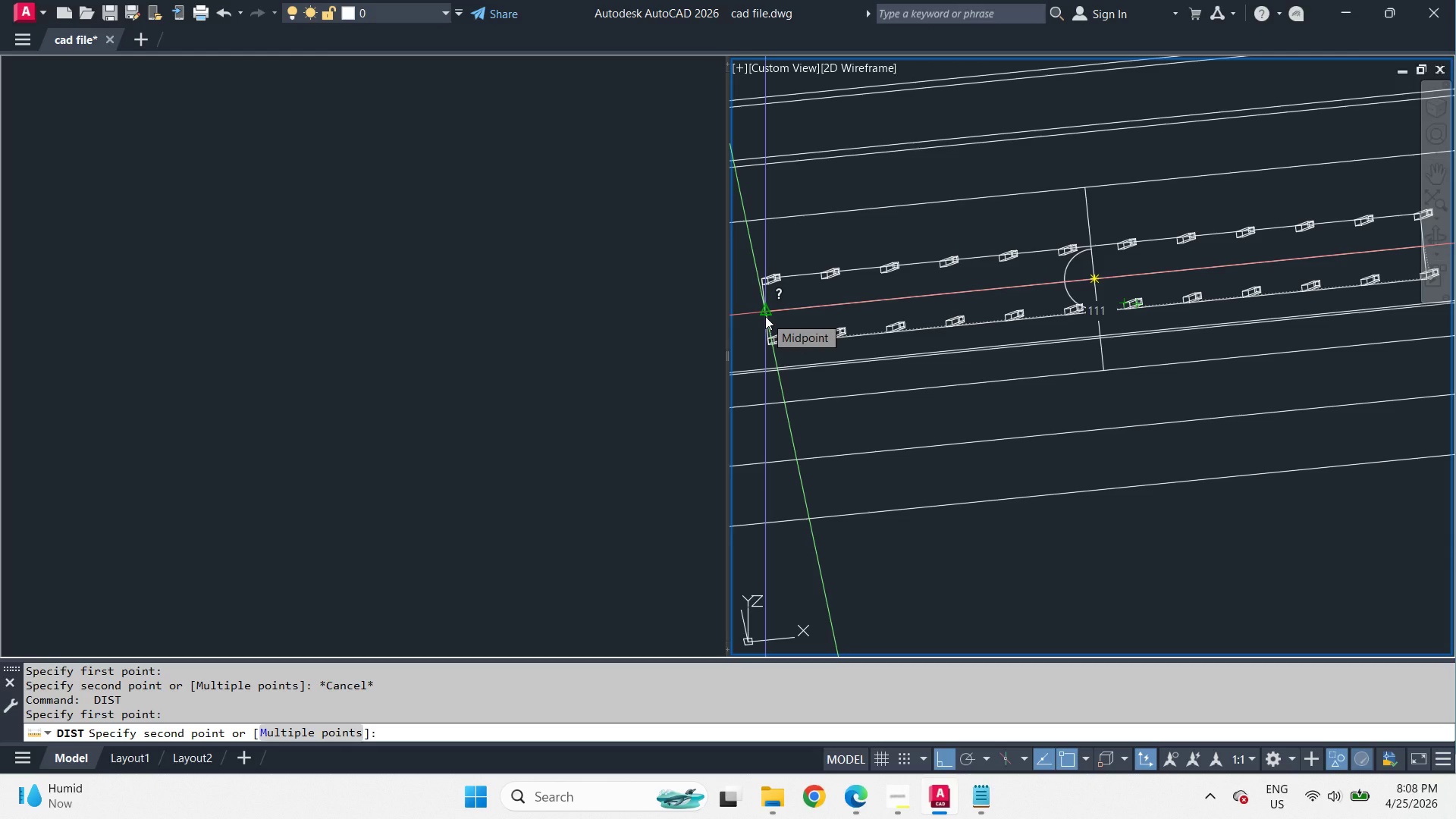 
scroll: coordinate [1275, 274], scroll_direction: down, amount: 1.0
 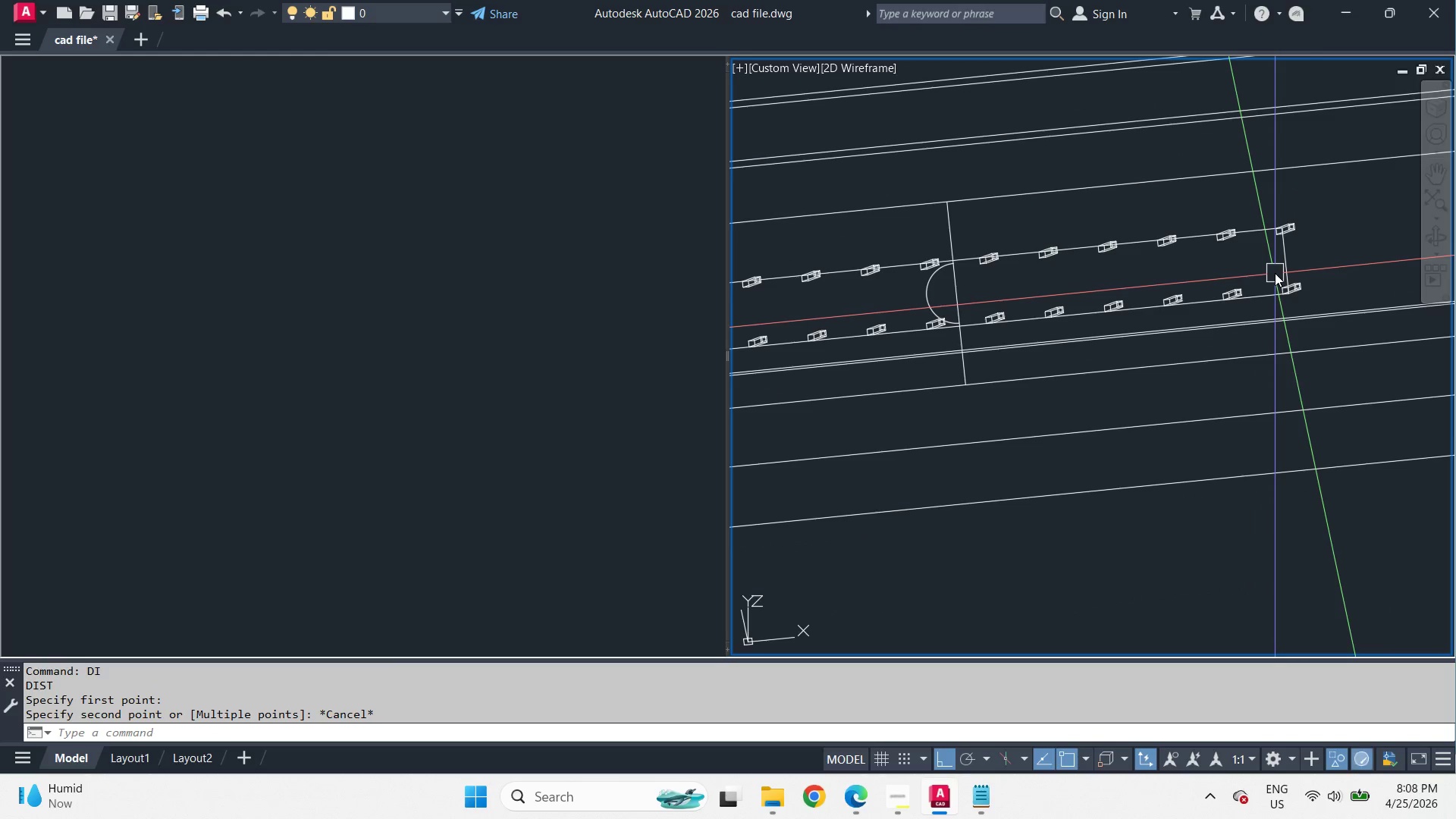 
wait(16.64)
 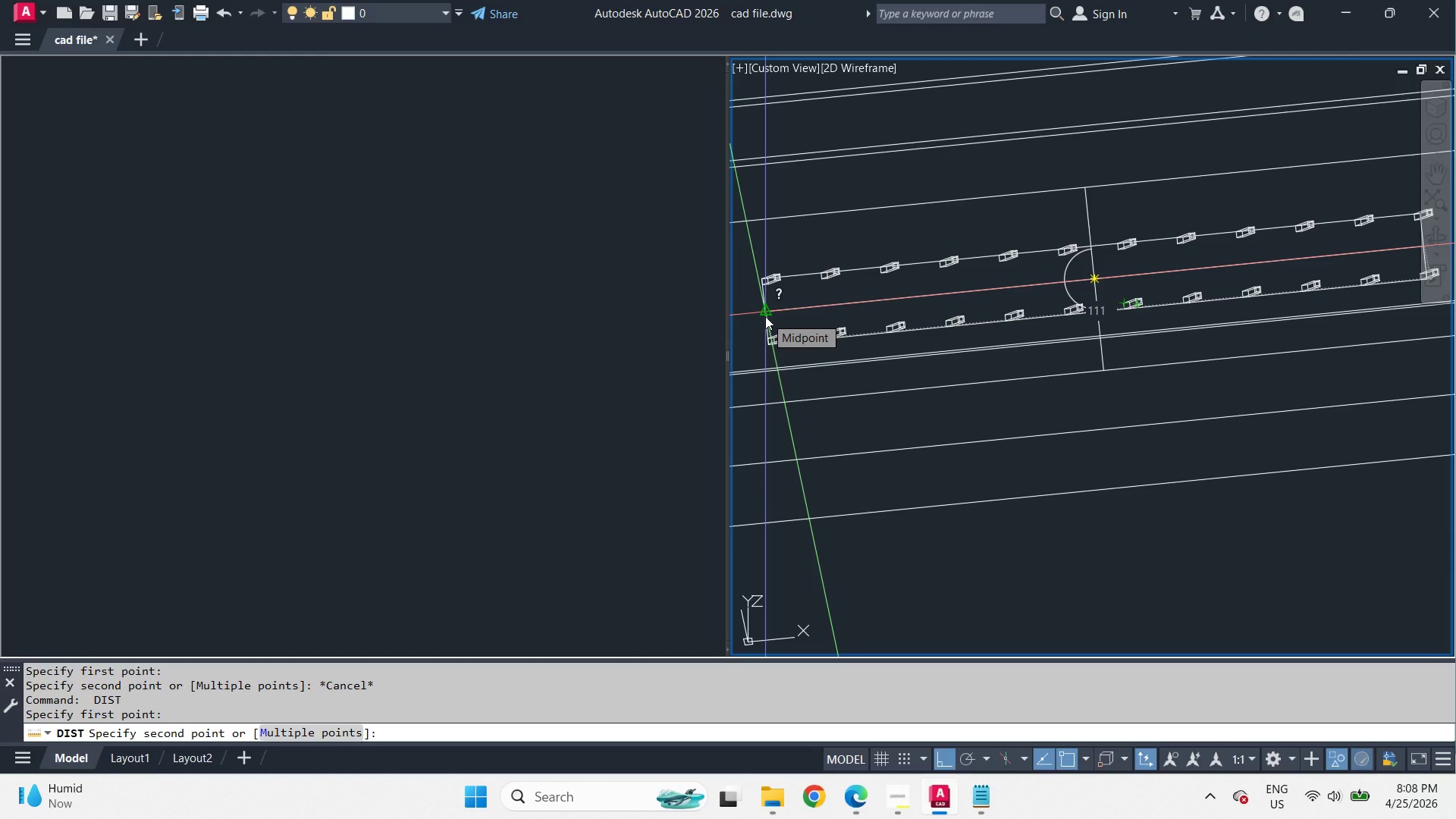 
key(Escape)
 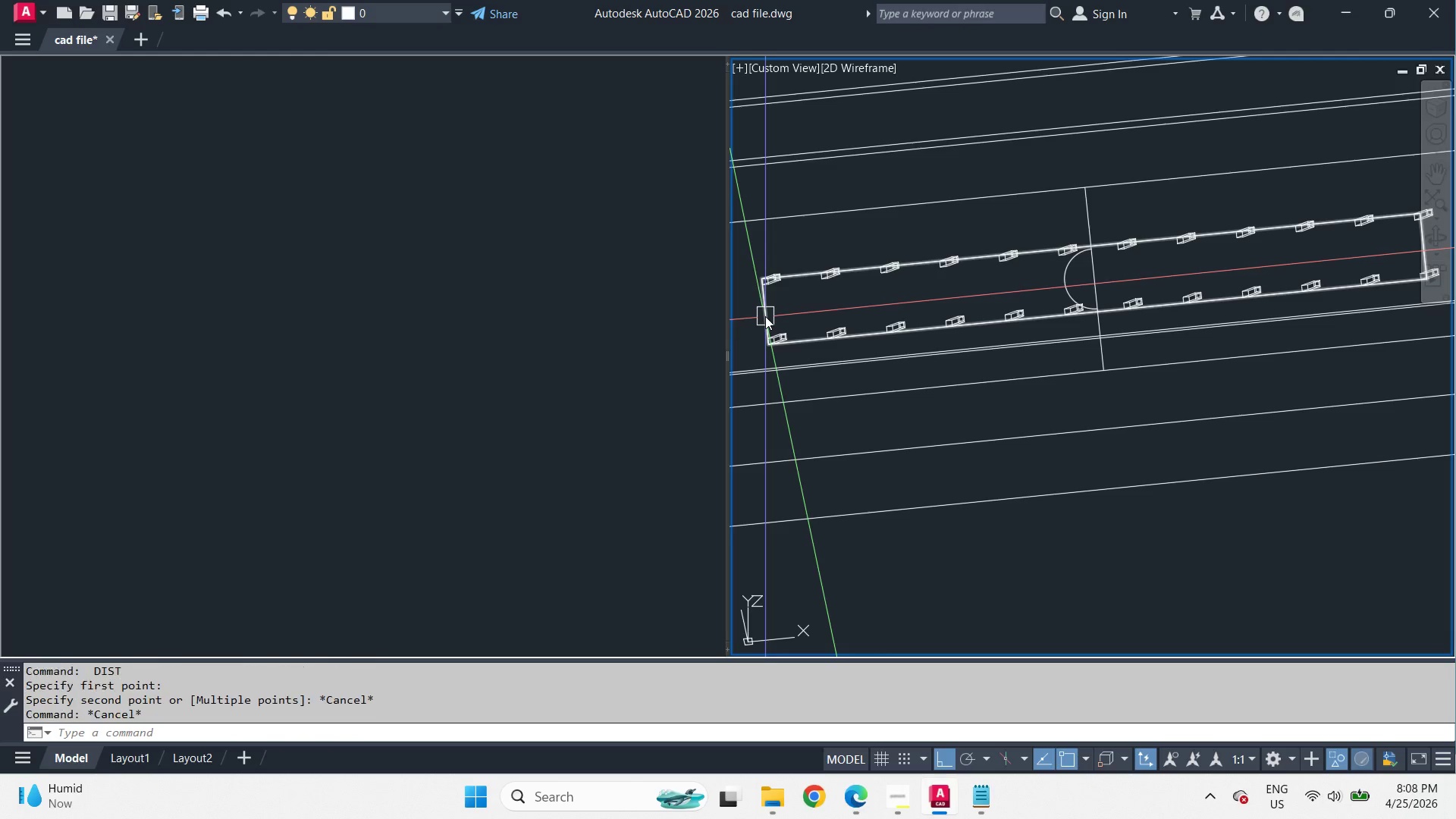 
key(Escape)
 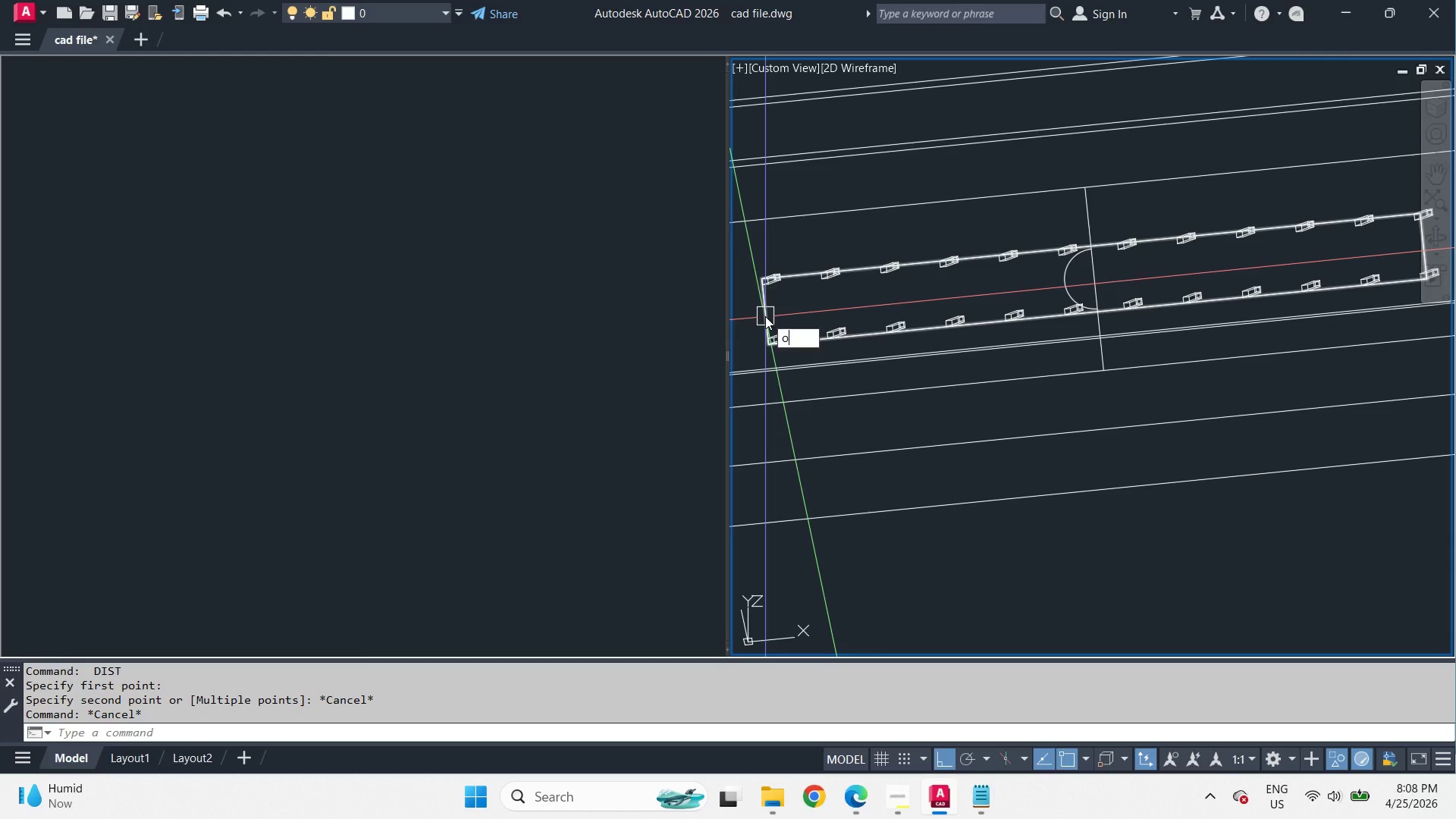 
key(O)
 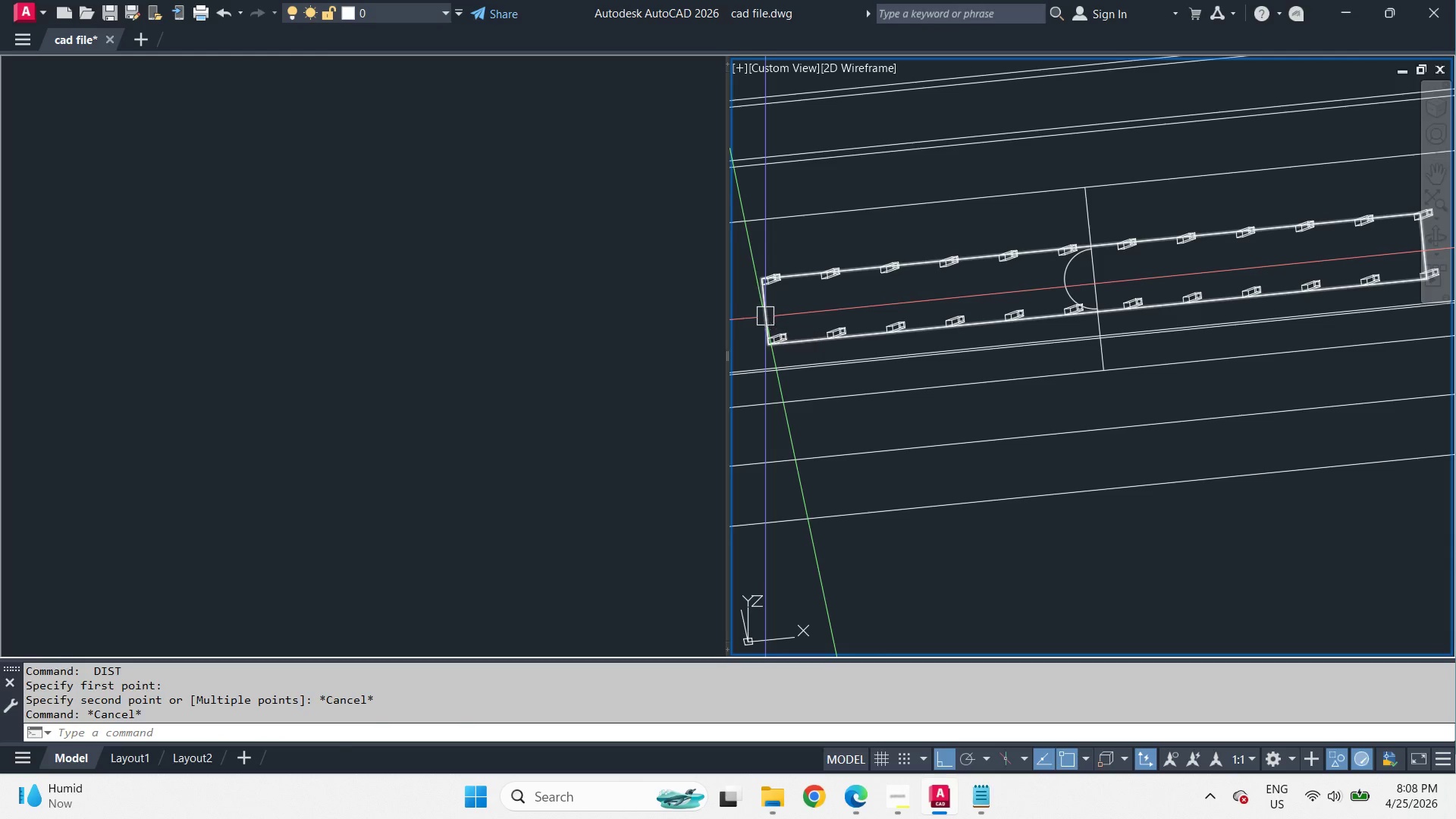 
key(Space)
 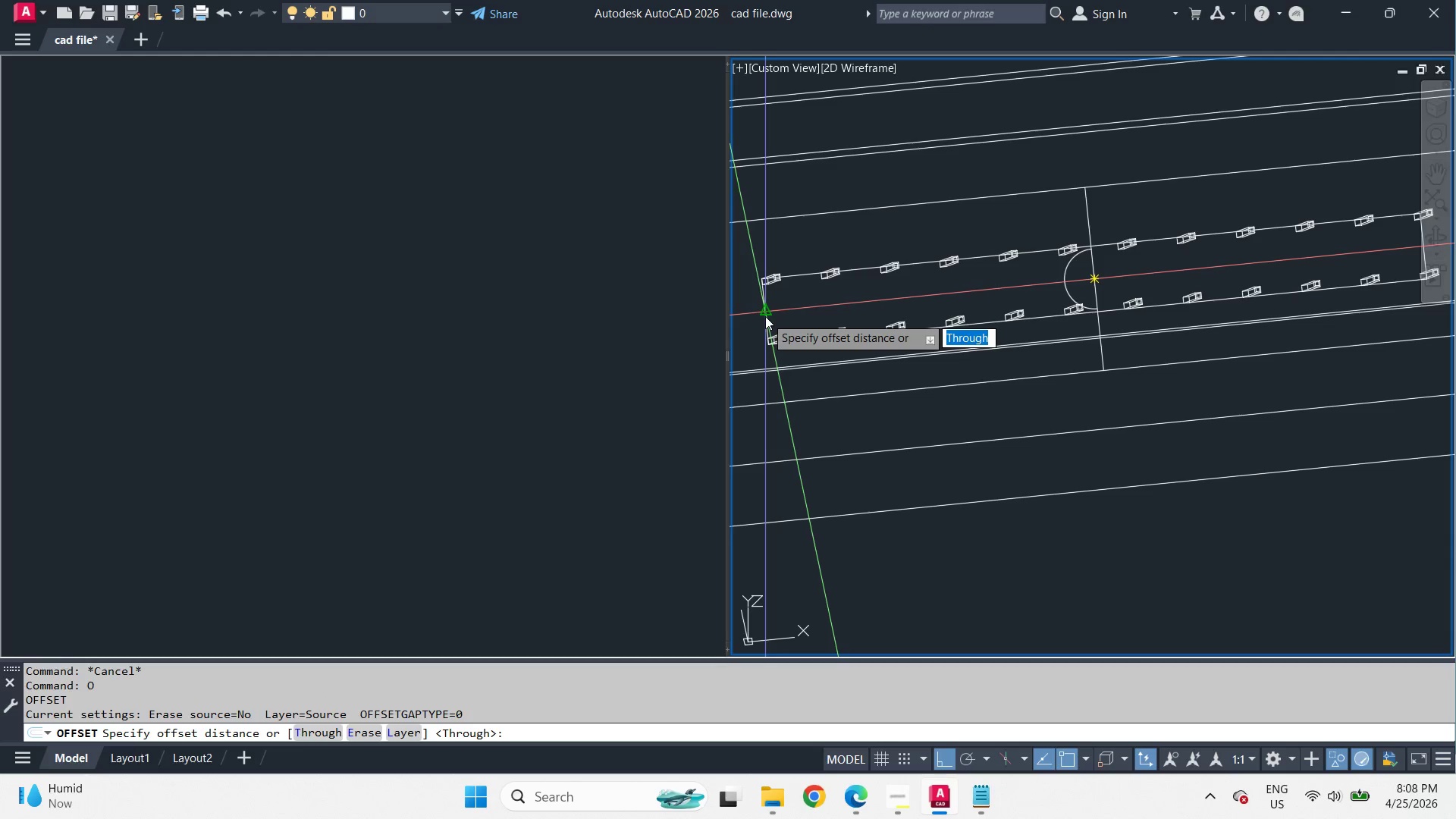 
key(4)
 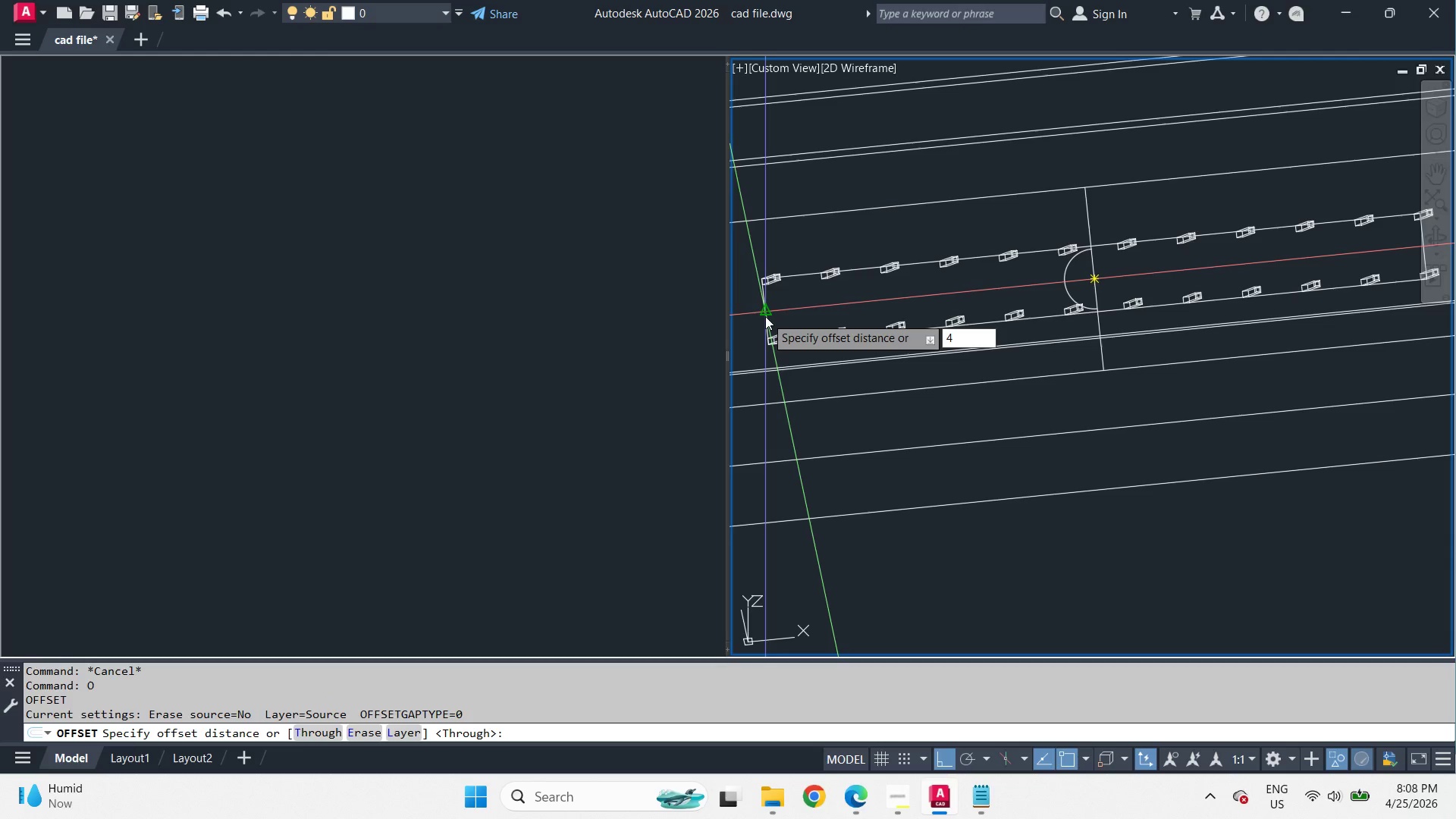 
key(NumpadDecimal)
 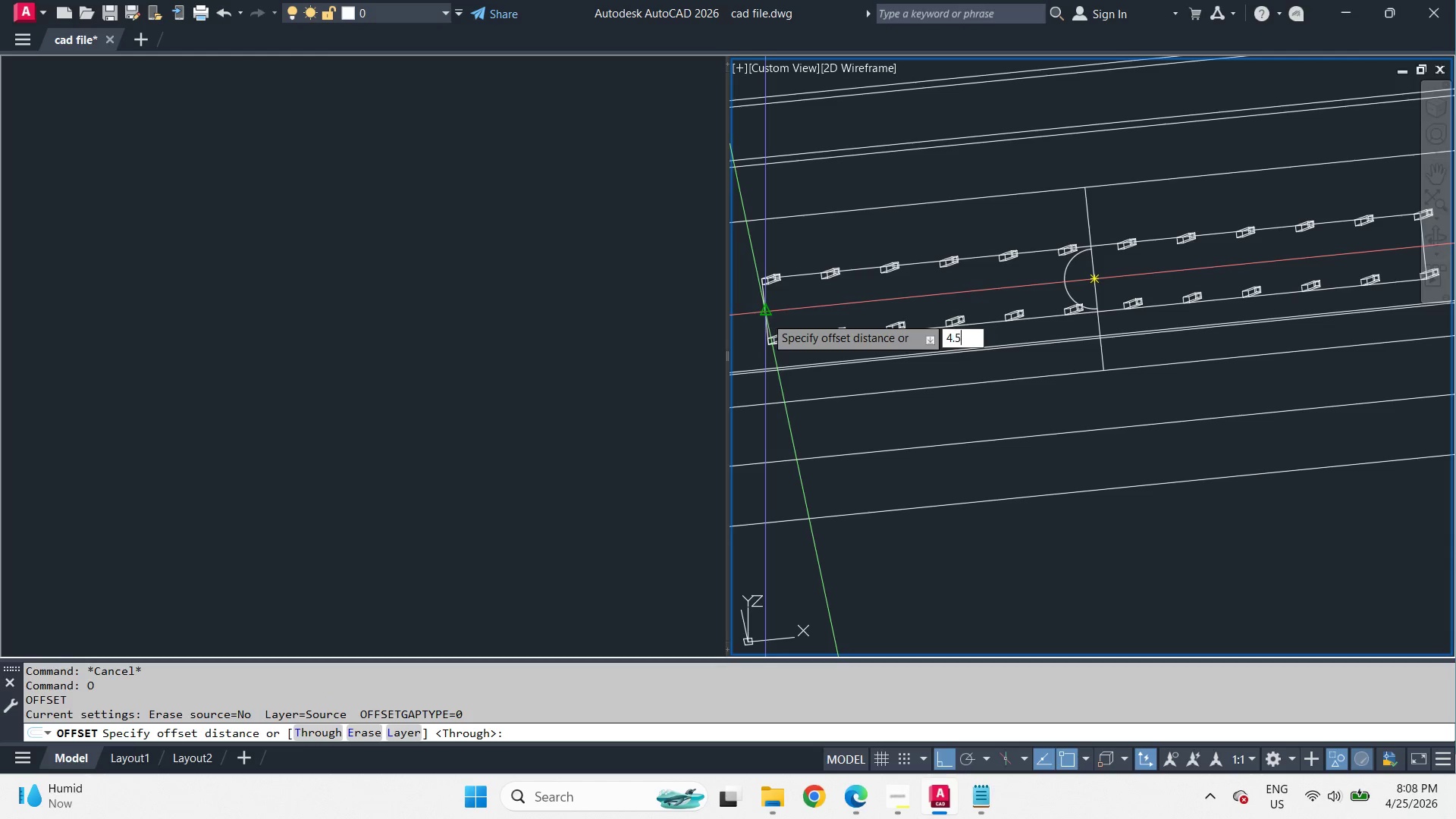 
key(Numpad5)
 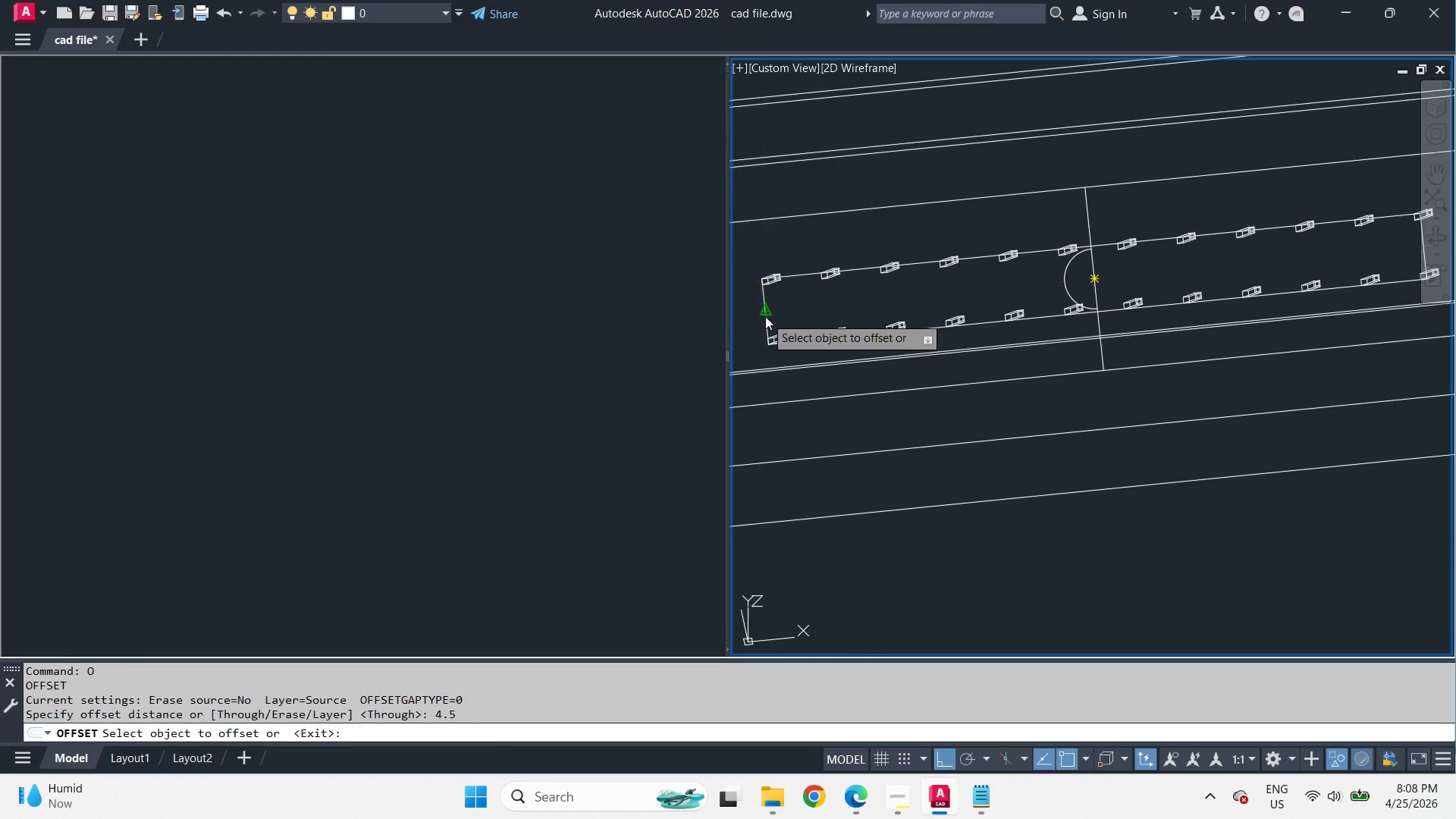 
key(NumpadEnter)
 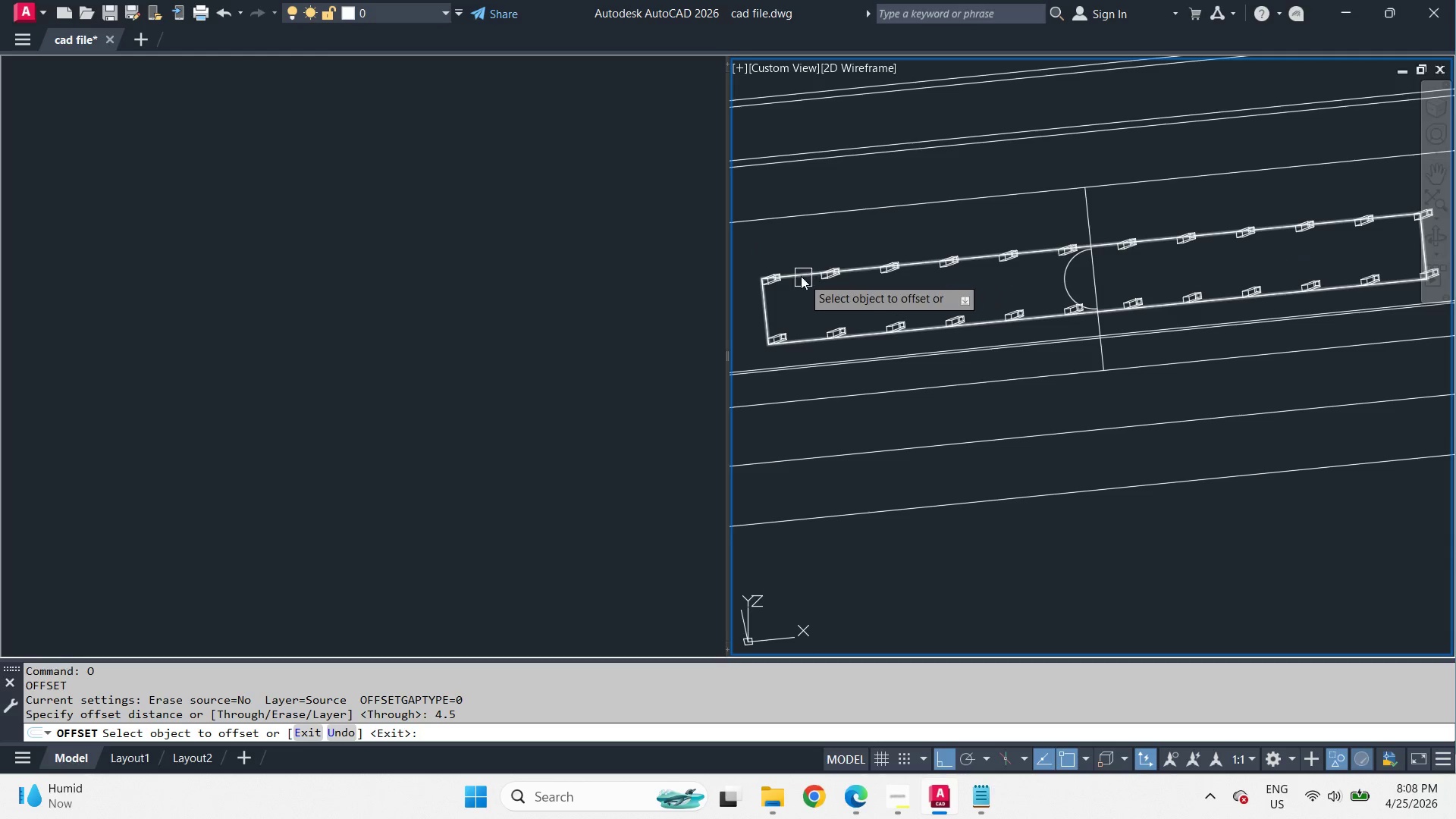 
left_click([801, 276])
 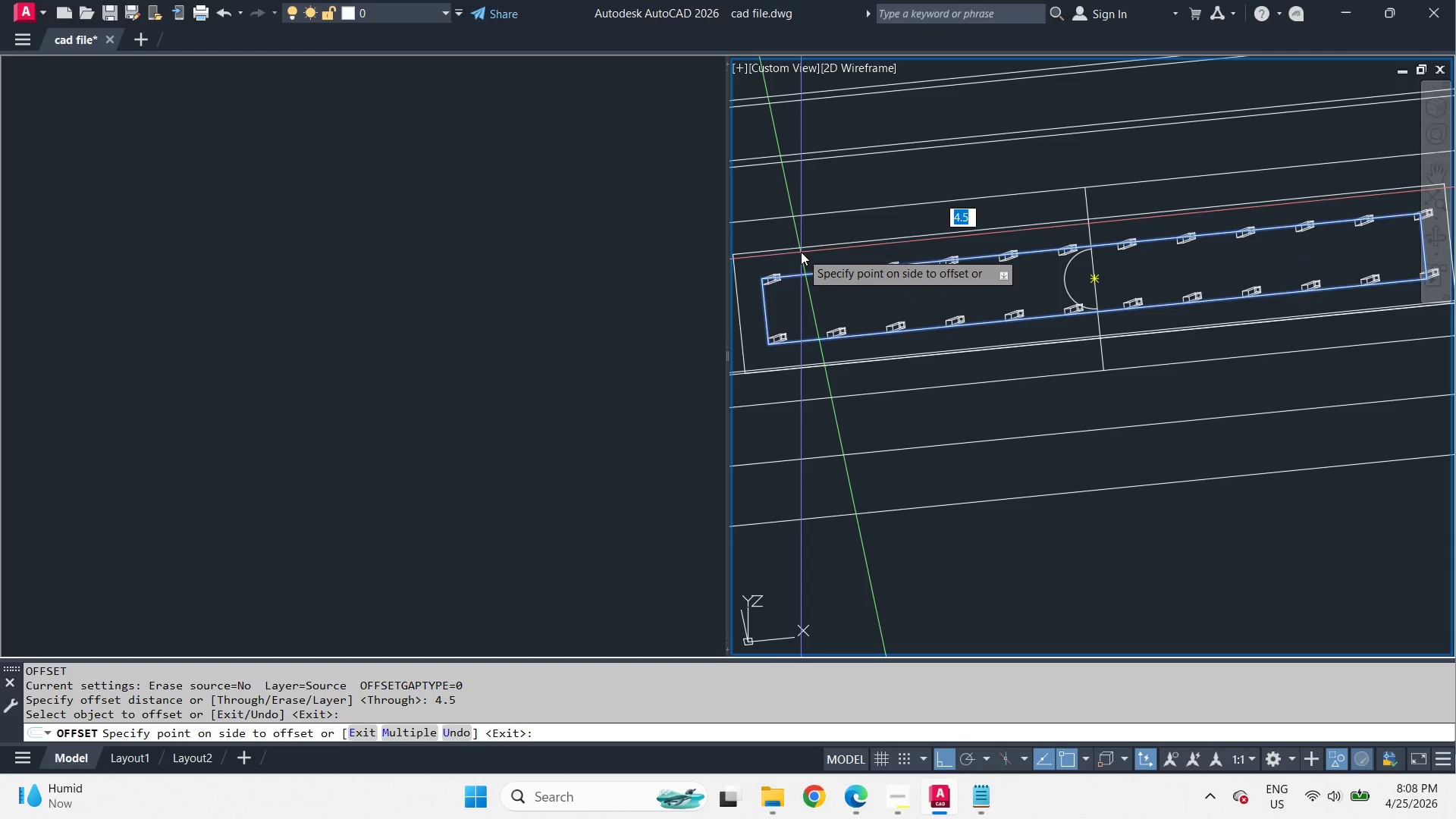 
double_click([801, 252])
 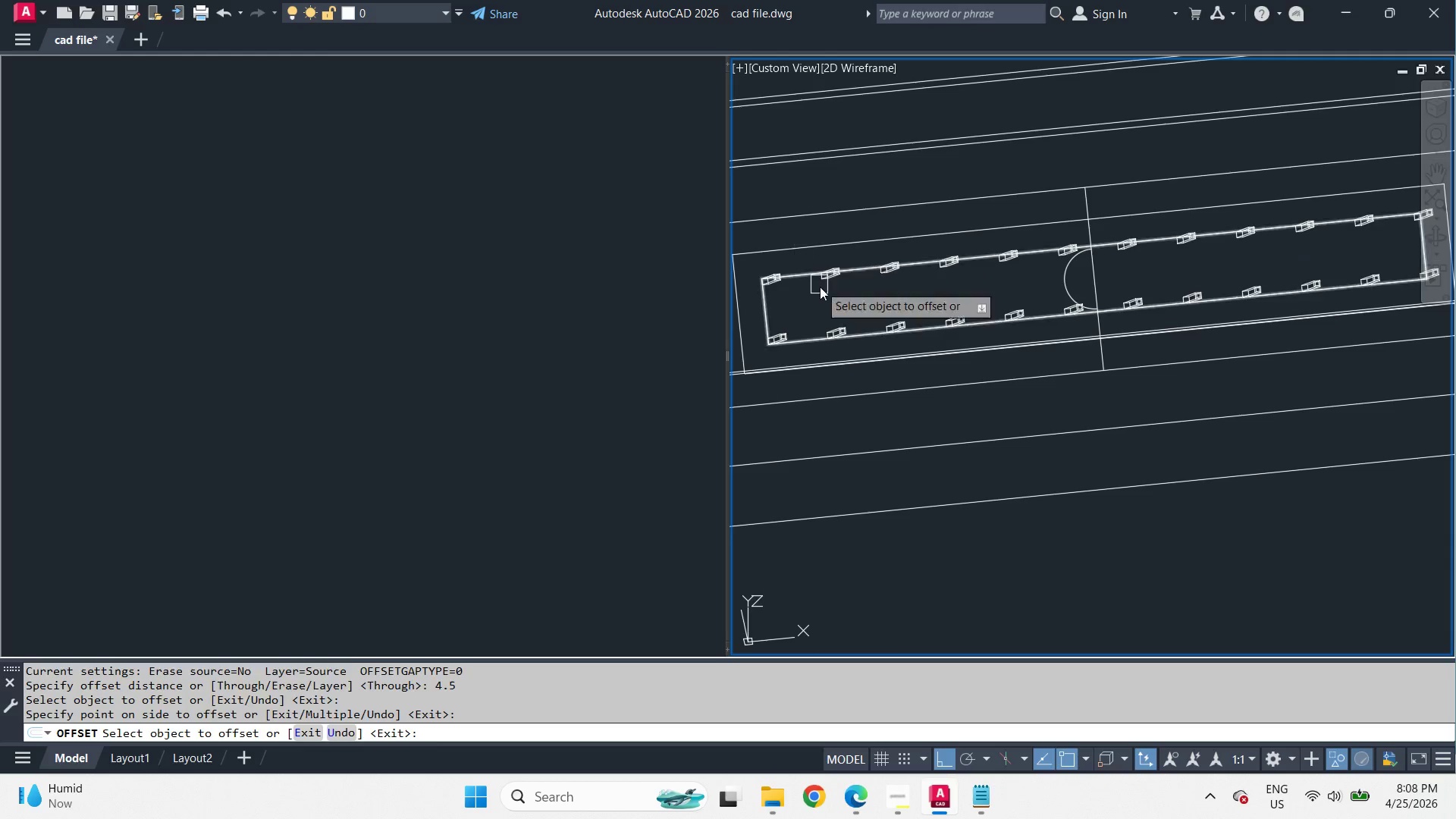 
type( di )
 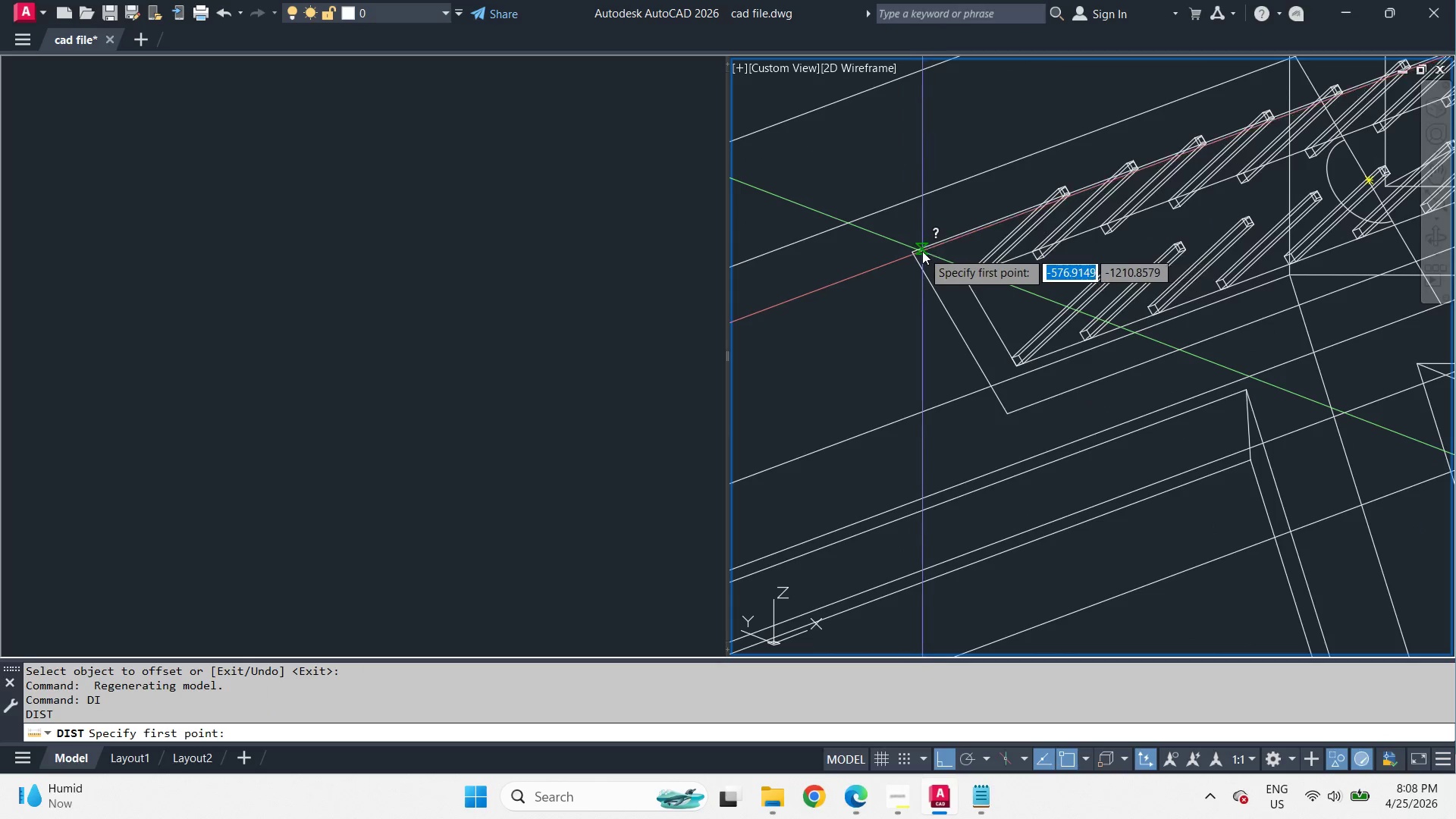 
scroll: coordinate [901, 332], scroll_direction: up, amount: 1.0
 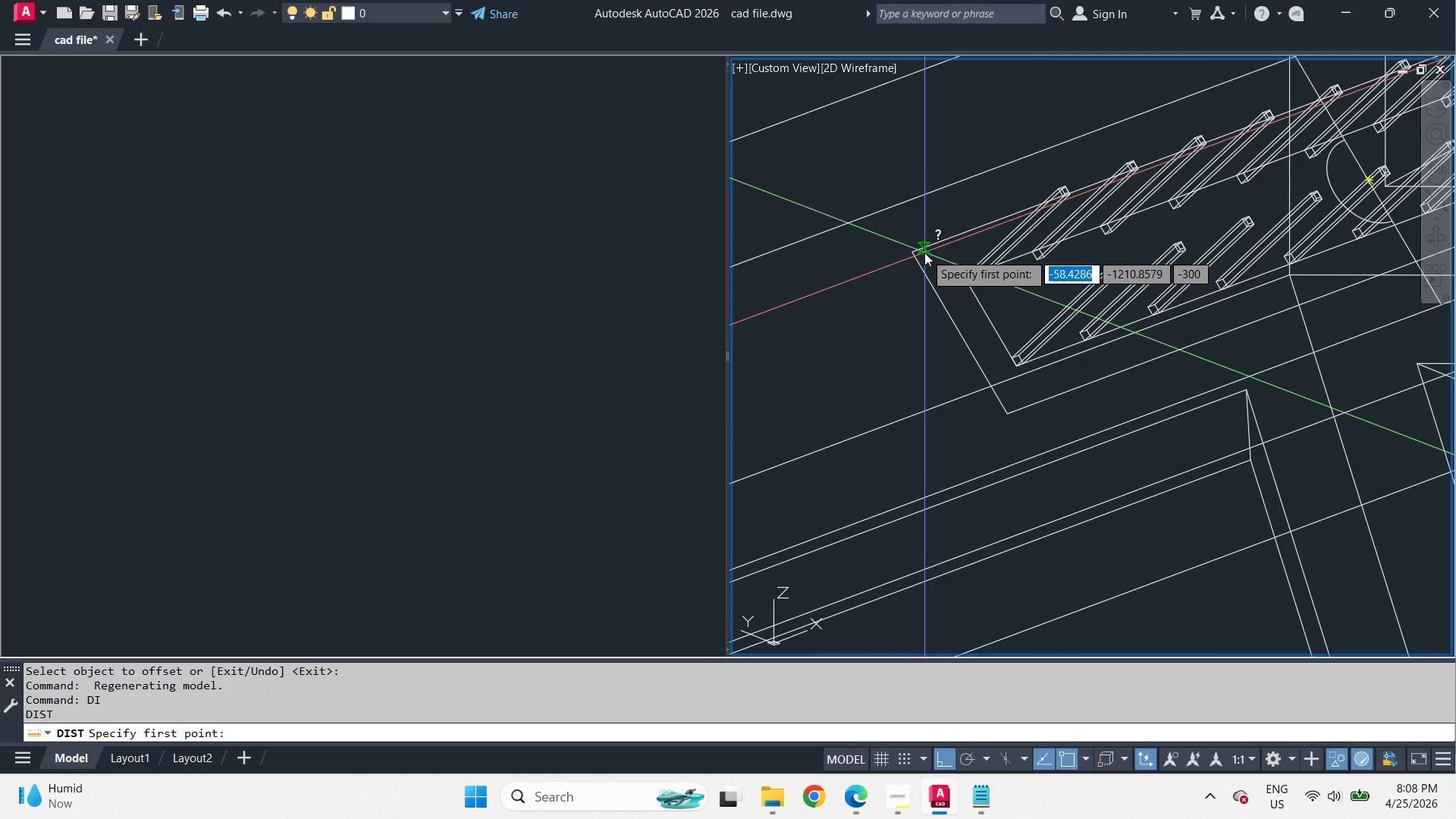 
left_click_drag(start_coordinate=[919, 250], to_coordinate=[925, 268])
 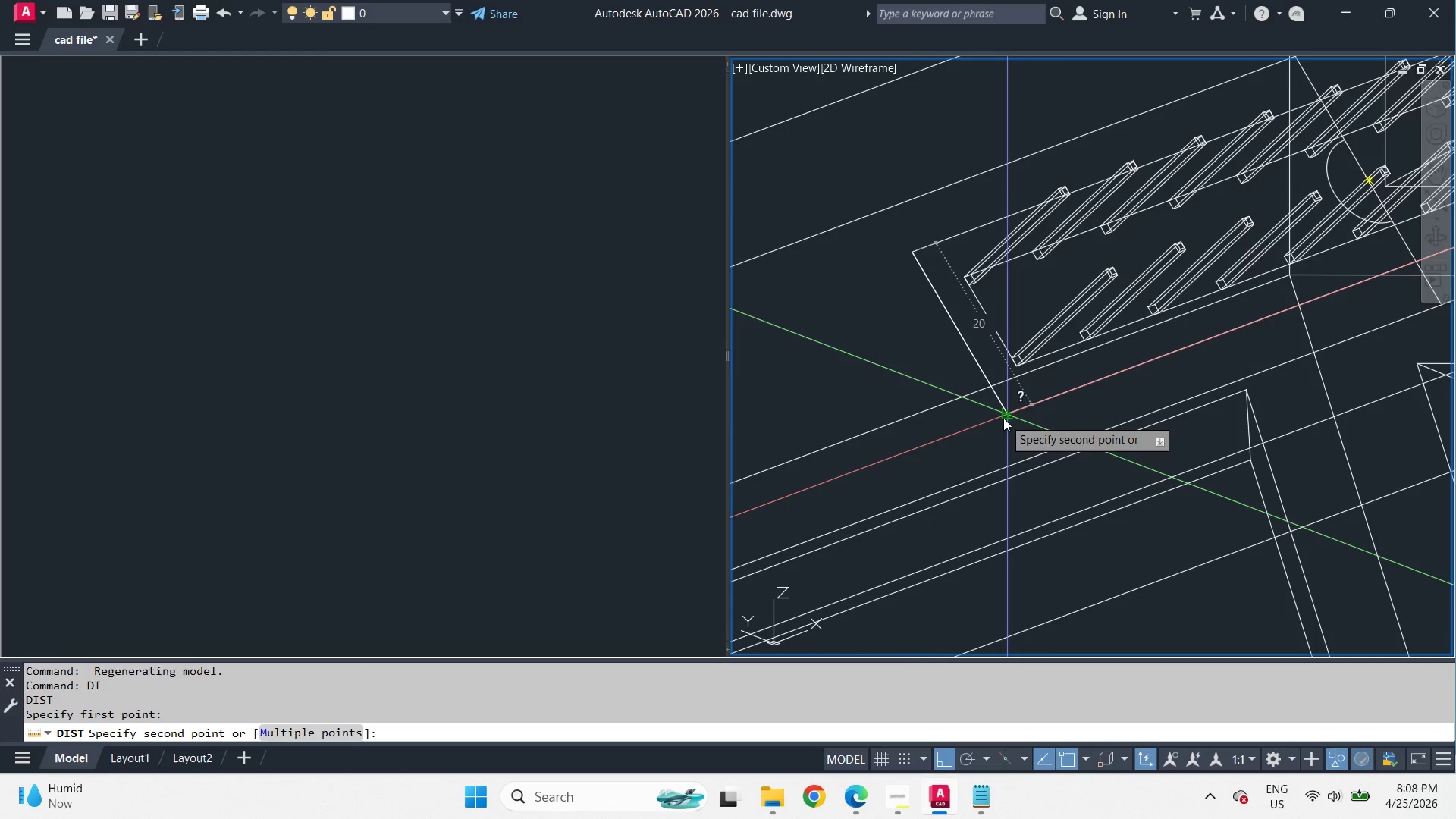 
scroll: coordinate [926, 431], scroll_direction: down, amount: 3.0
 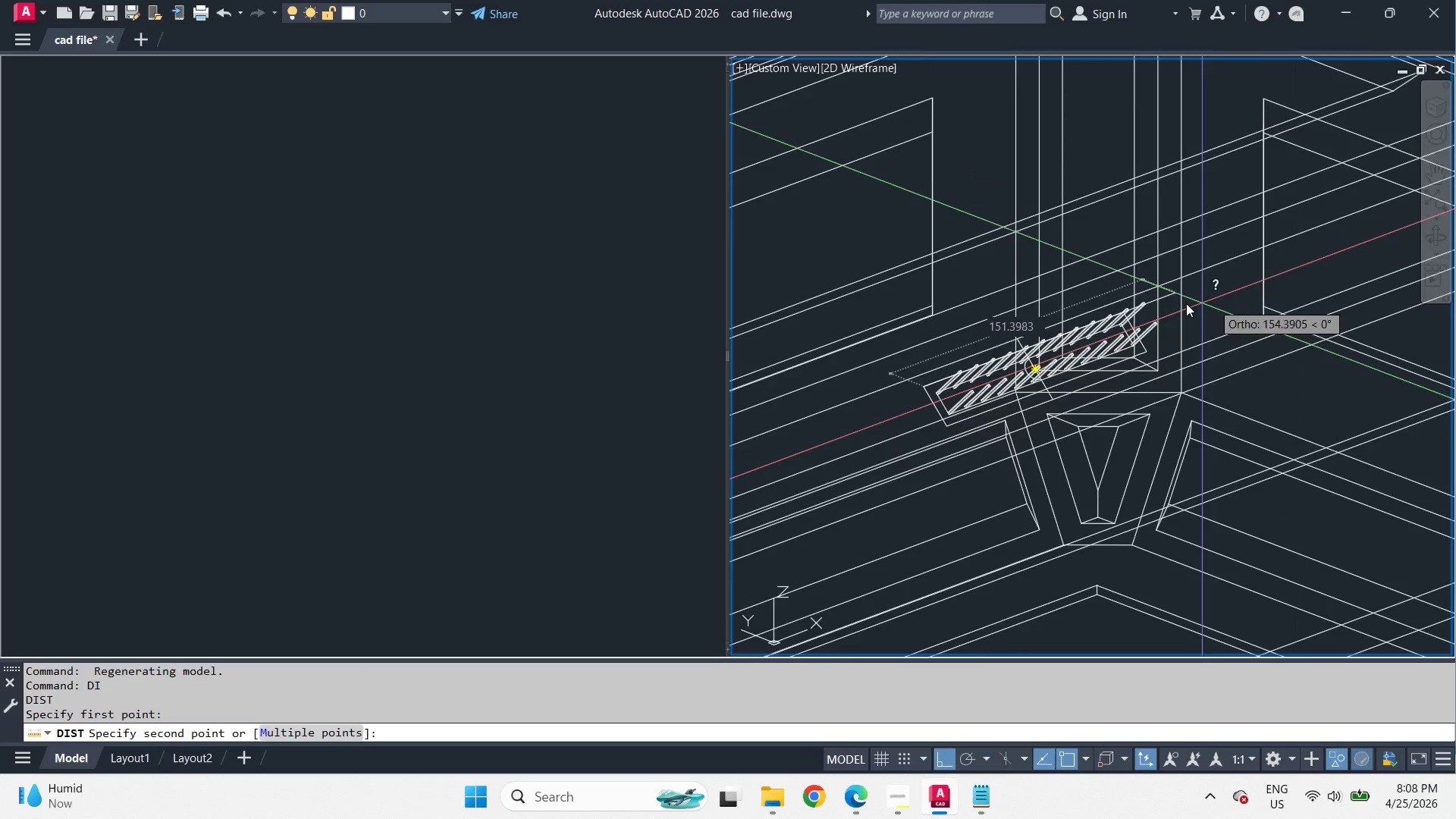 
scroll: coordinate [1177, 303], scroll_direction: up, amount: 2.0
 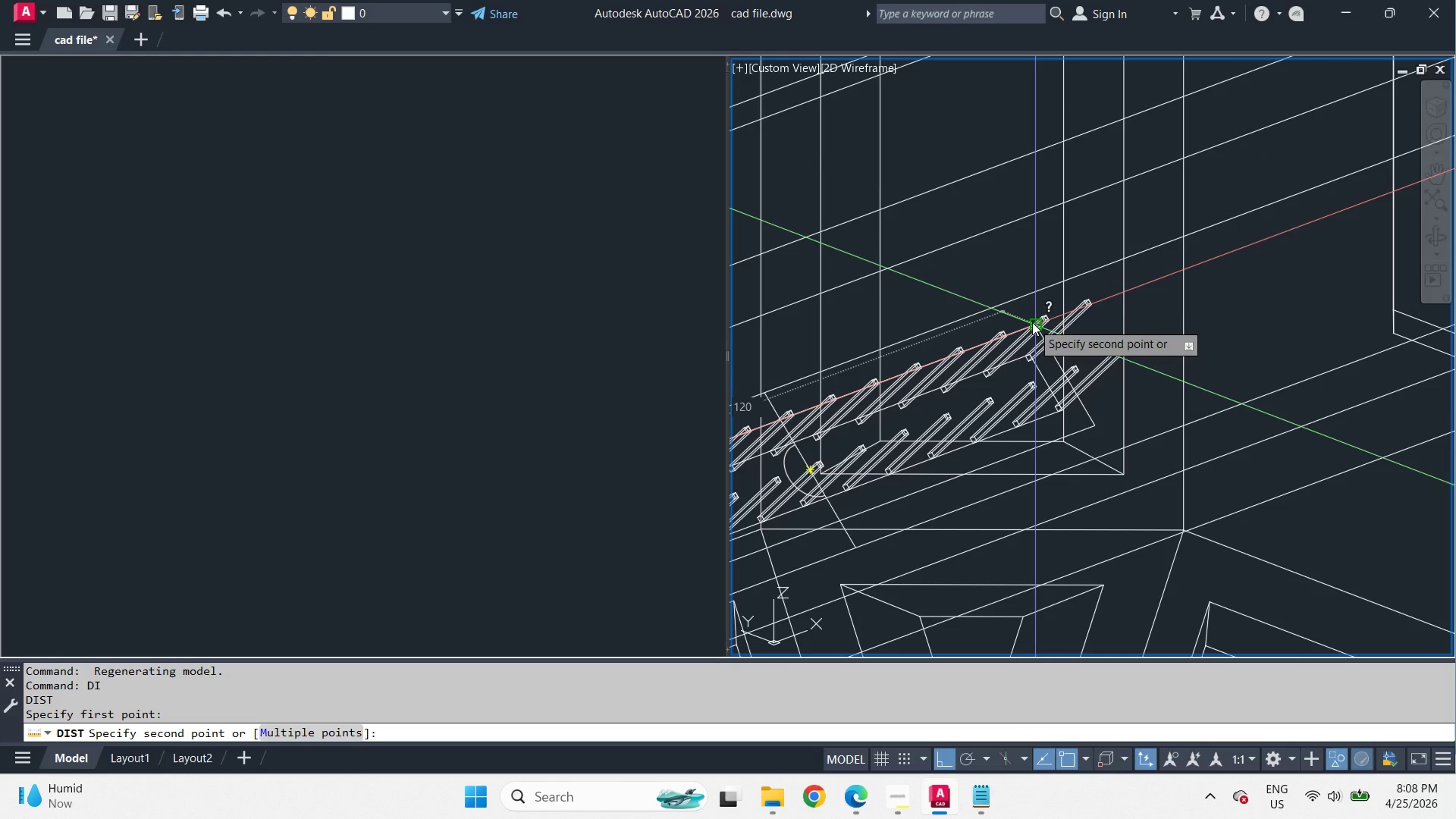 
key(Escape)
 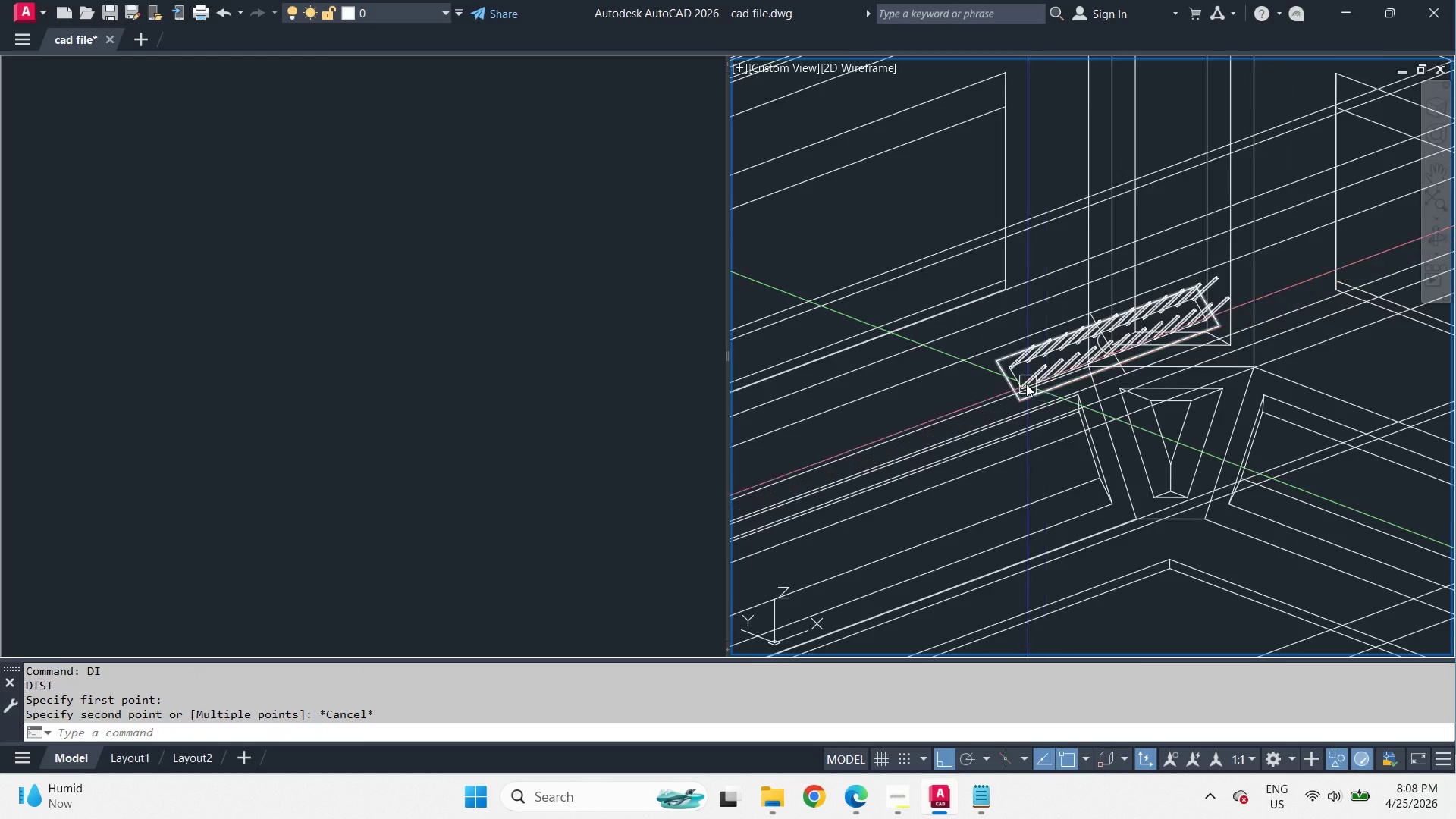 
scroll: coordinate [1301, 260], scroll_direction: down, amount: 2.0
 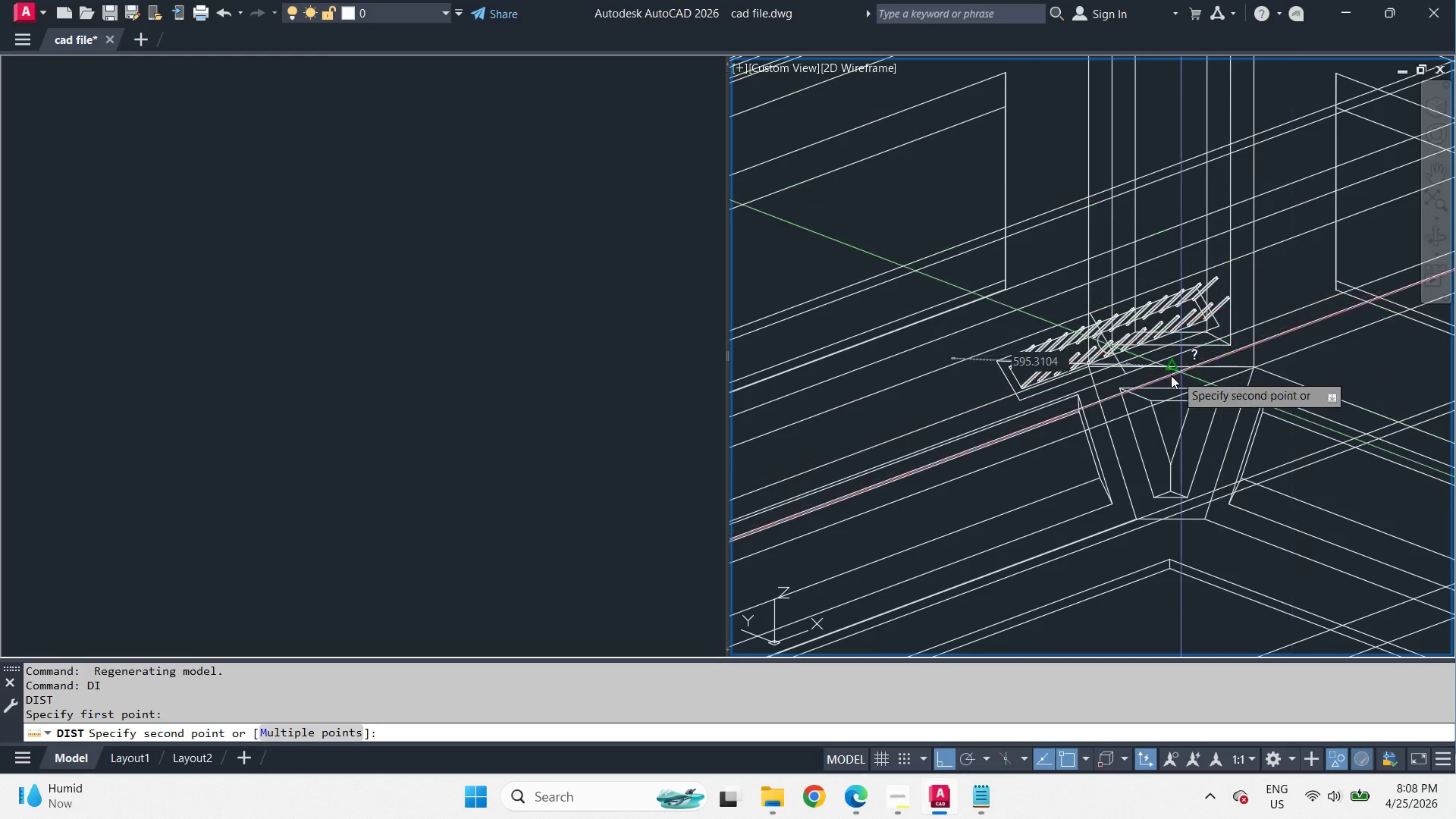 
scroll: coordinate [1023, 384], scroll_direction: up, amount: 2.0
 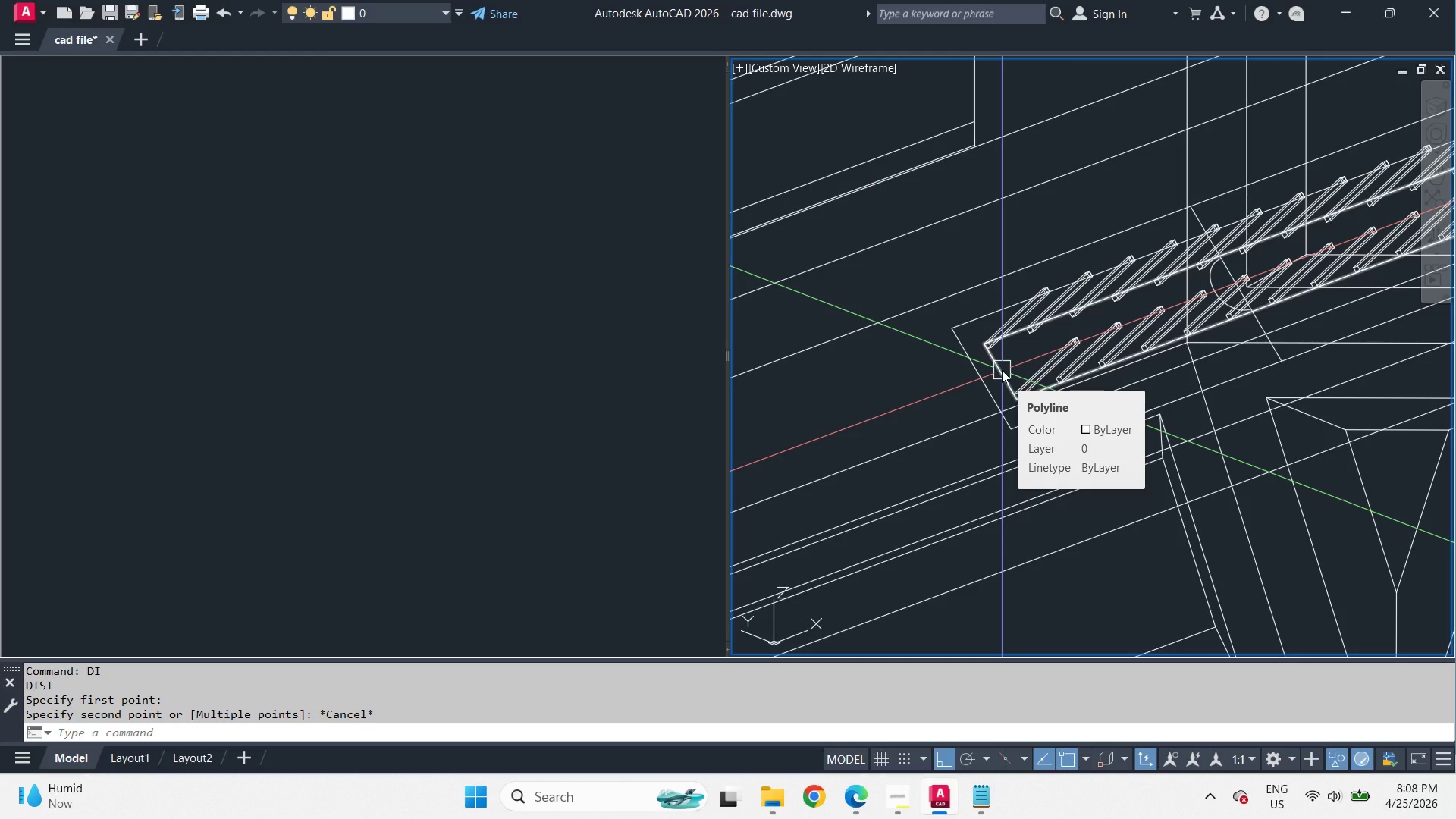 
wait(8.54)
 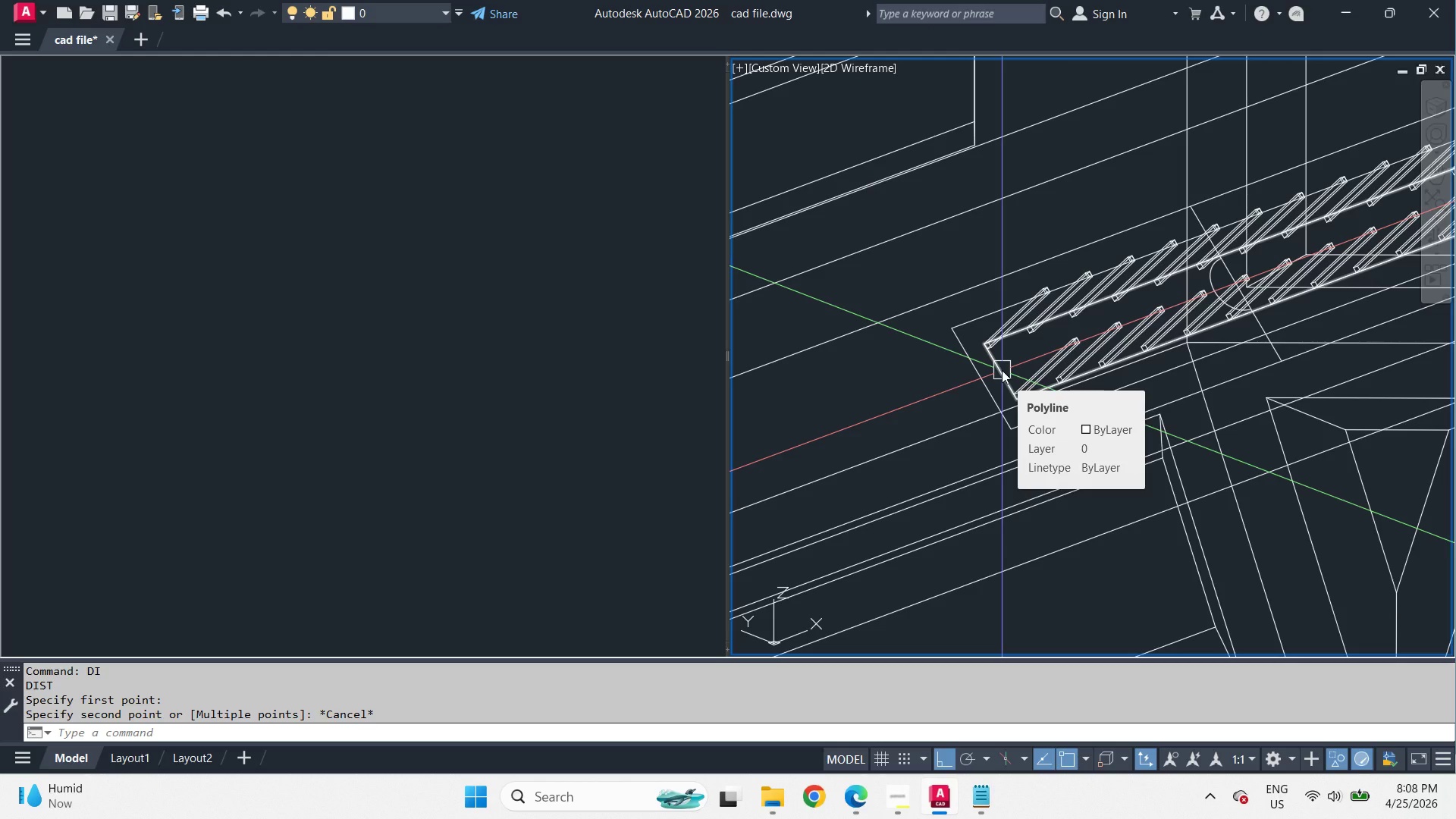 
scroll: coordinate [932, 392], scroll_direction: down, amount: 1.0
 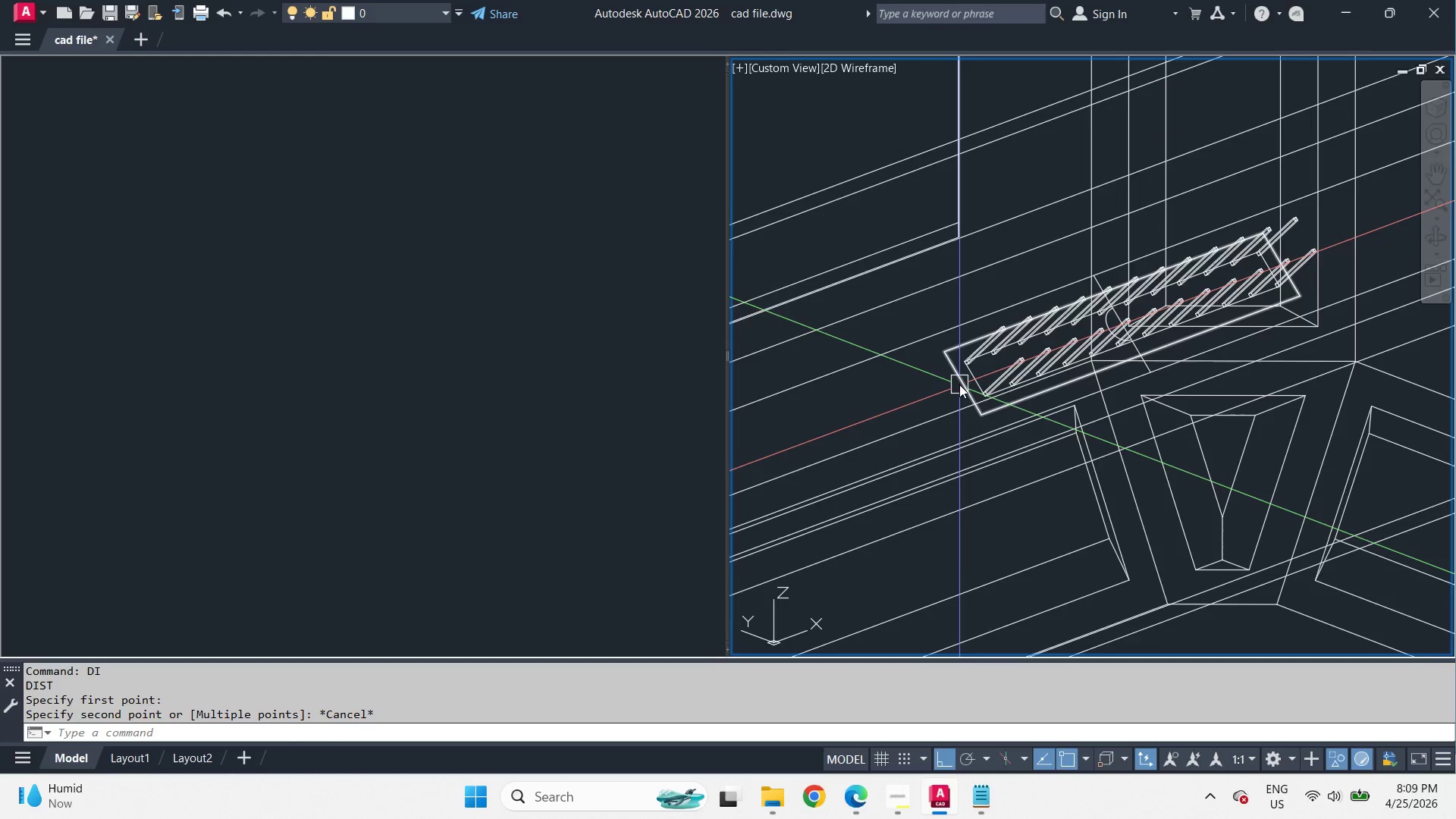 
scroll: coordinate [959, 384], scroll_direction: up, amount: 1.0
 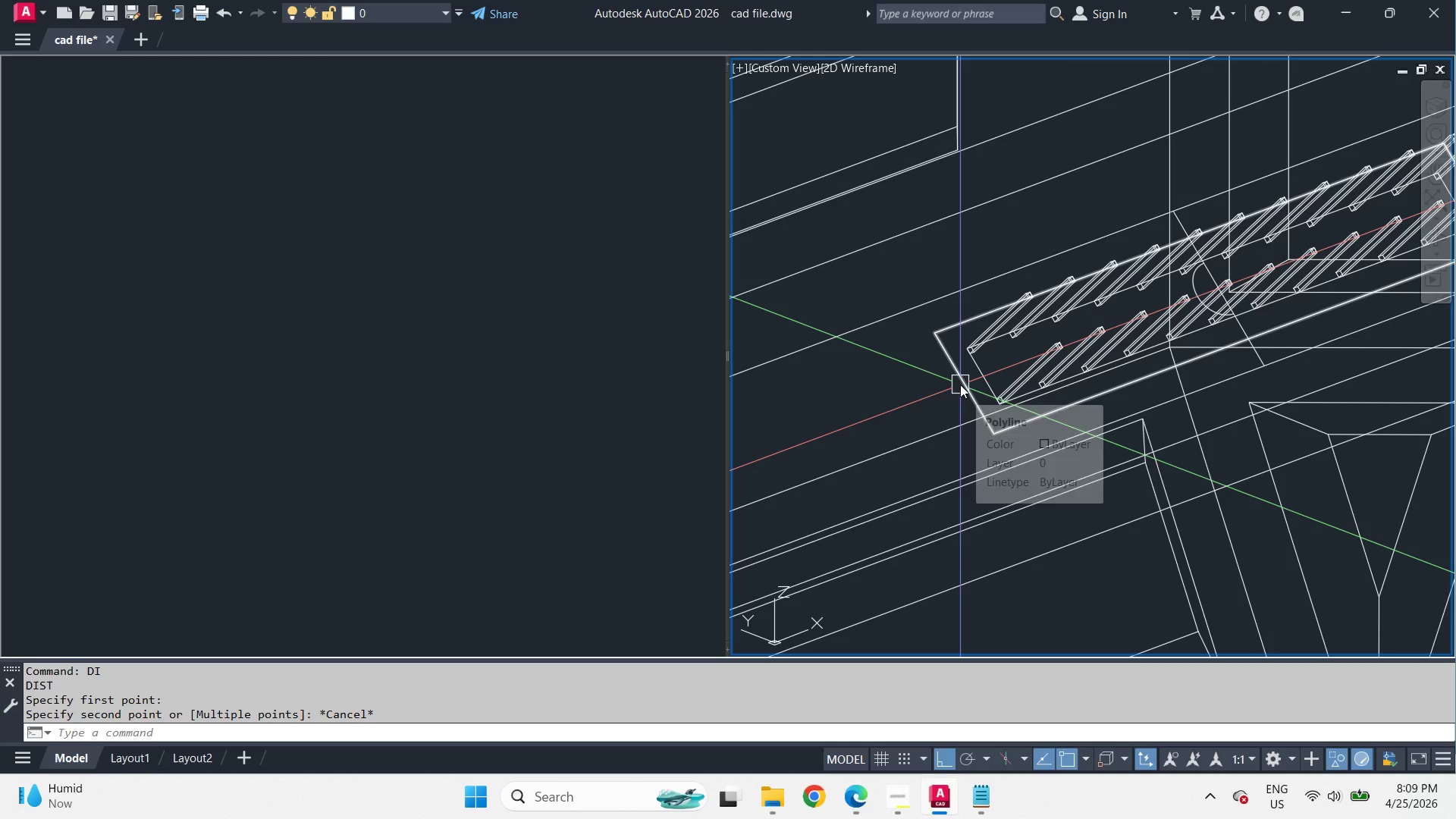 
type(ex)
 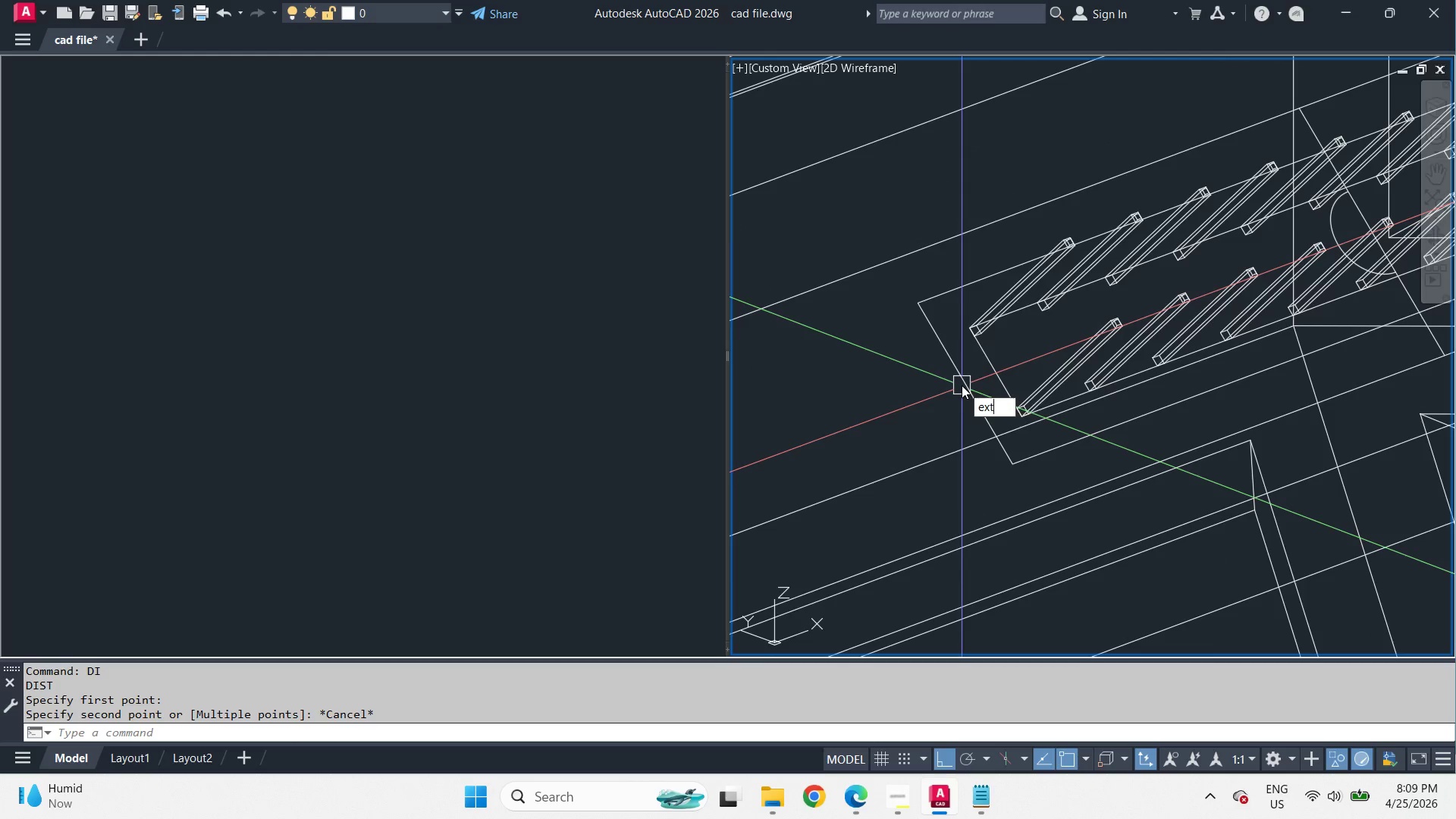 
scroll: coordinate [962, 385], scroll_direction: up, amount: 1.0
 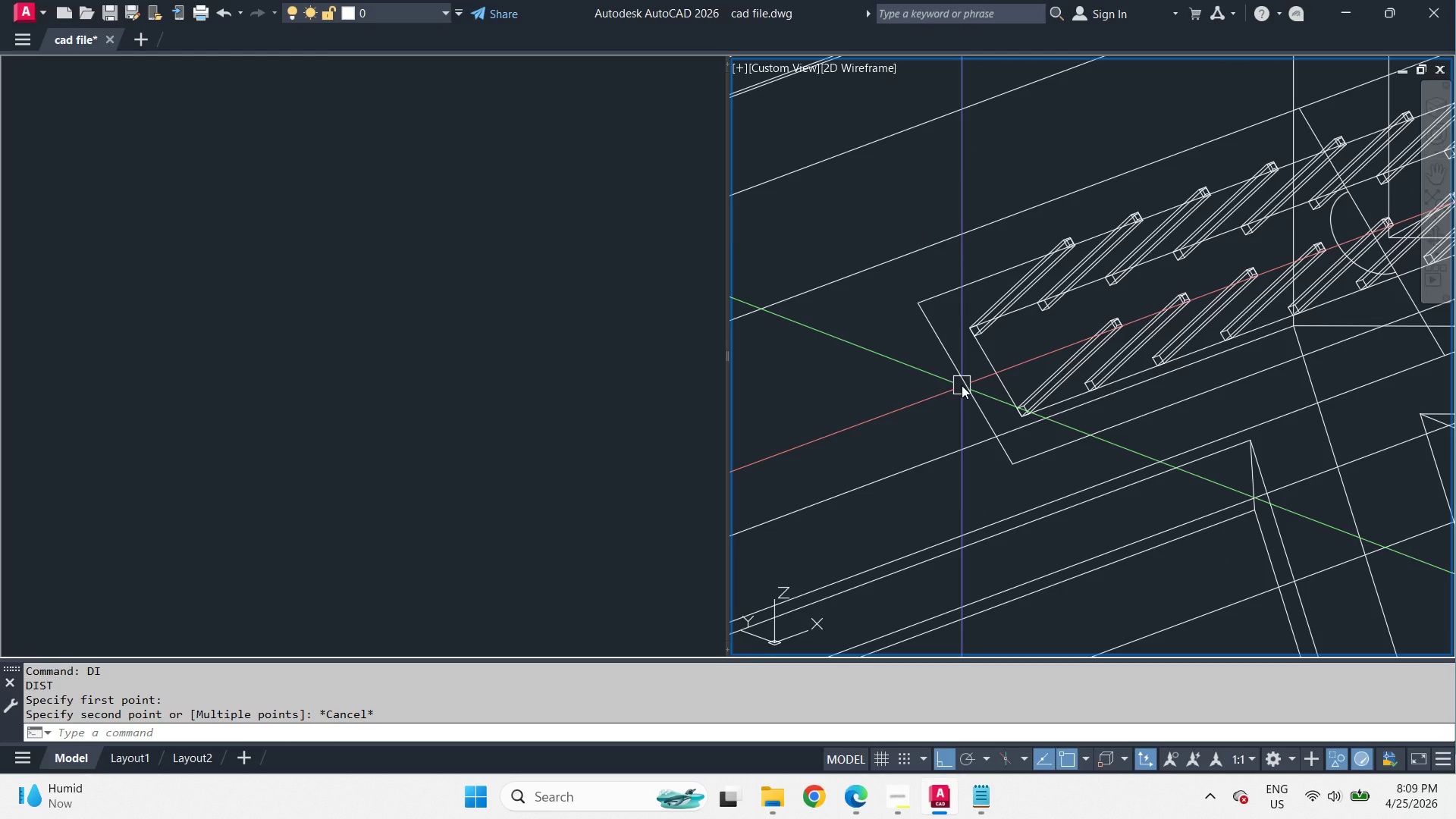 
key(T)
 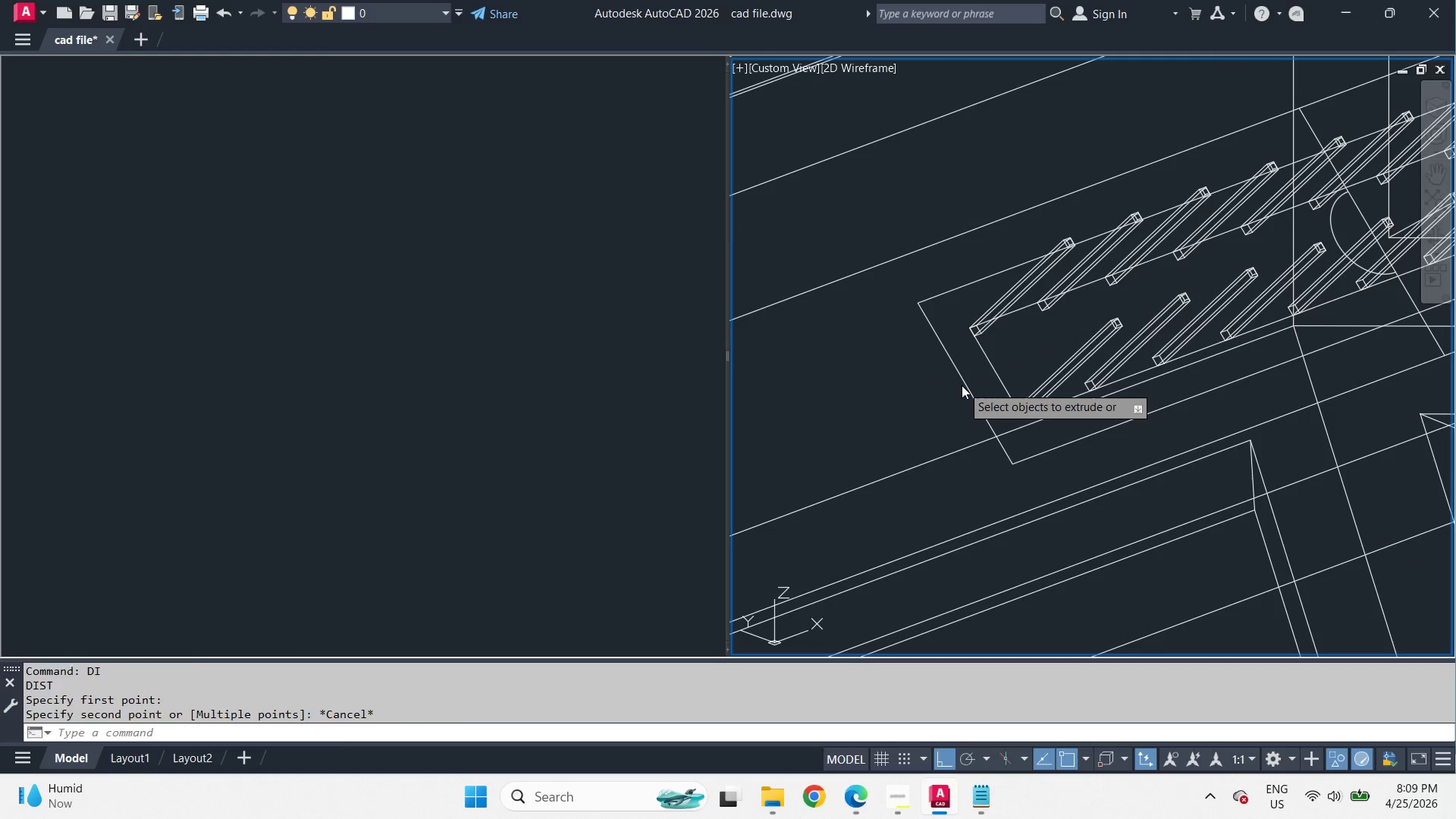 
key(Space)
 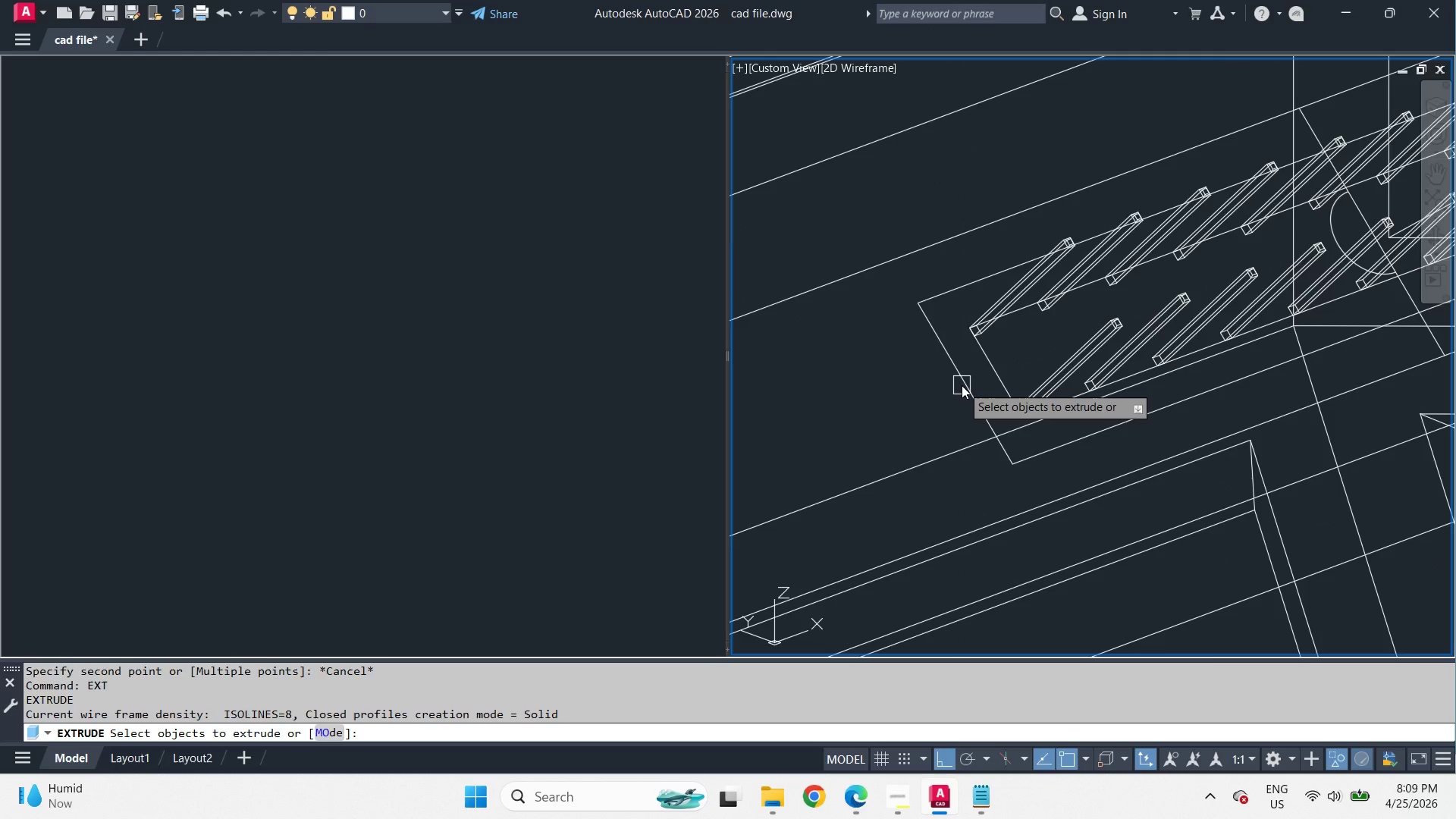 
left_click([962, 385])
 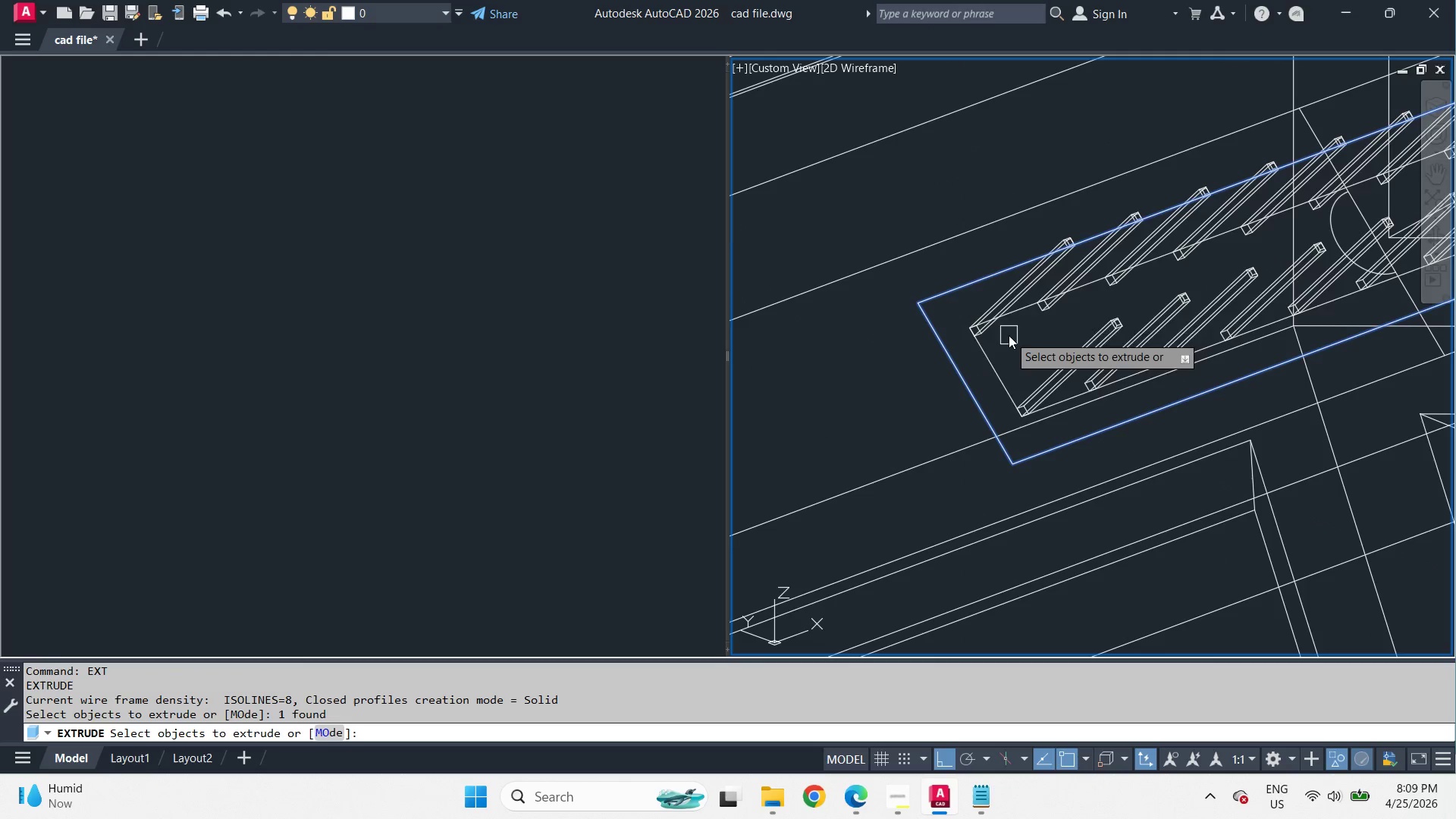 
key(Escape)
type(di )
 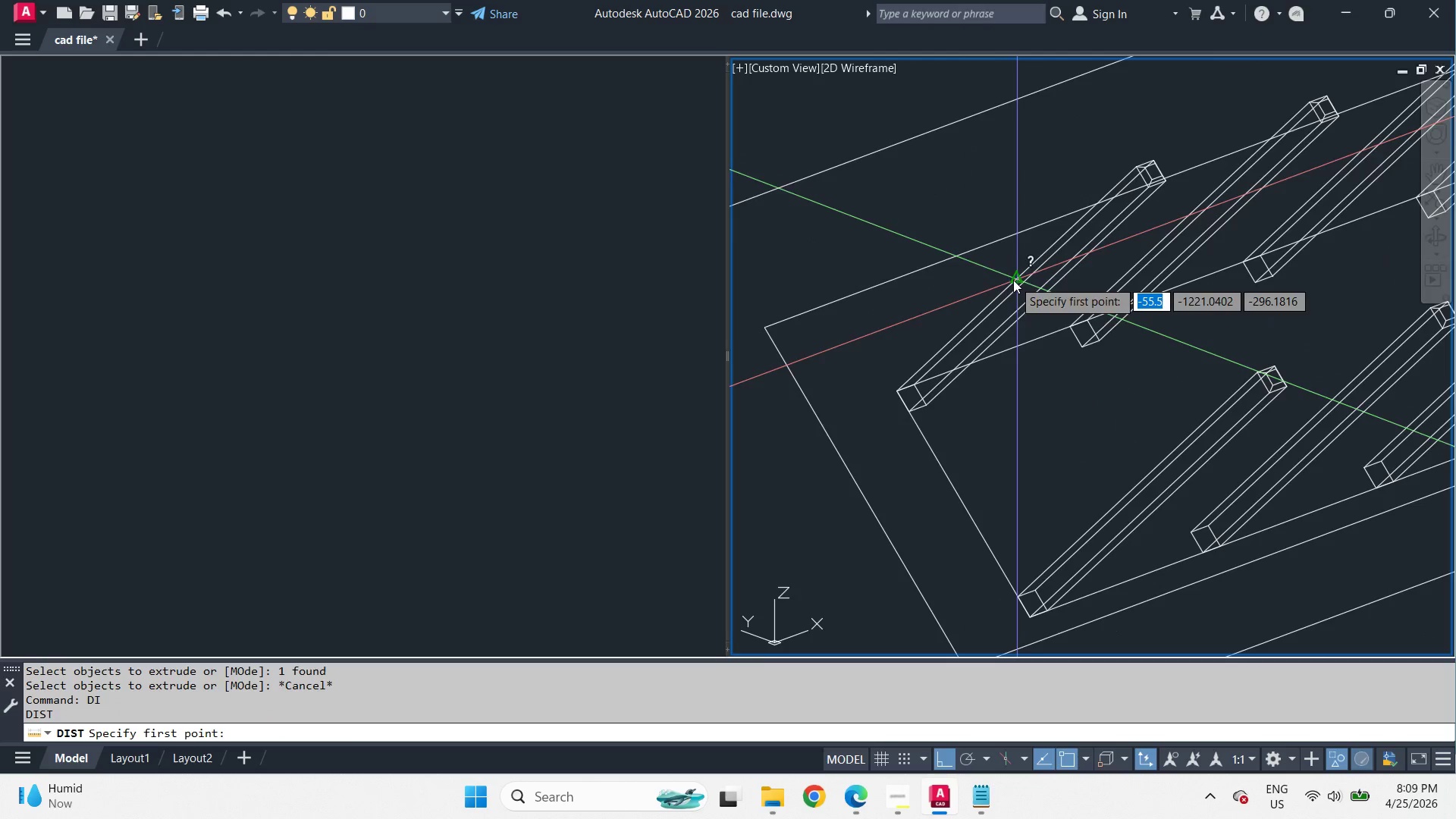 
scroll: coordinate [1013, 280], scroll_direction: up, amount: 2.0
 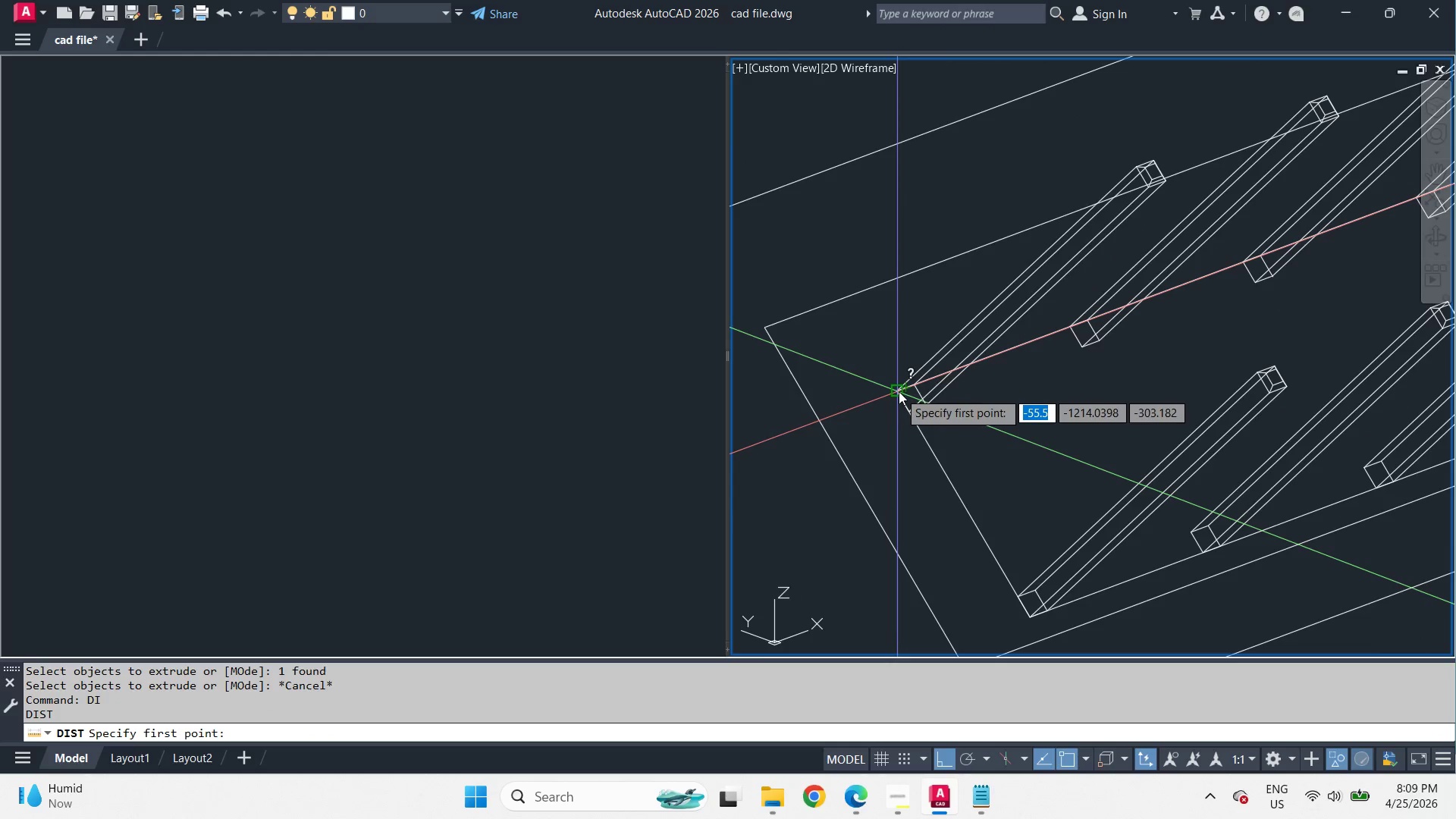 
left_click_drag(start_coordinate=[899, 391], to_coordinate=[901, 388])
 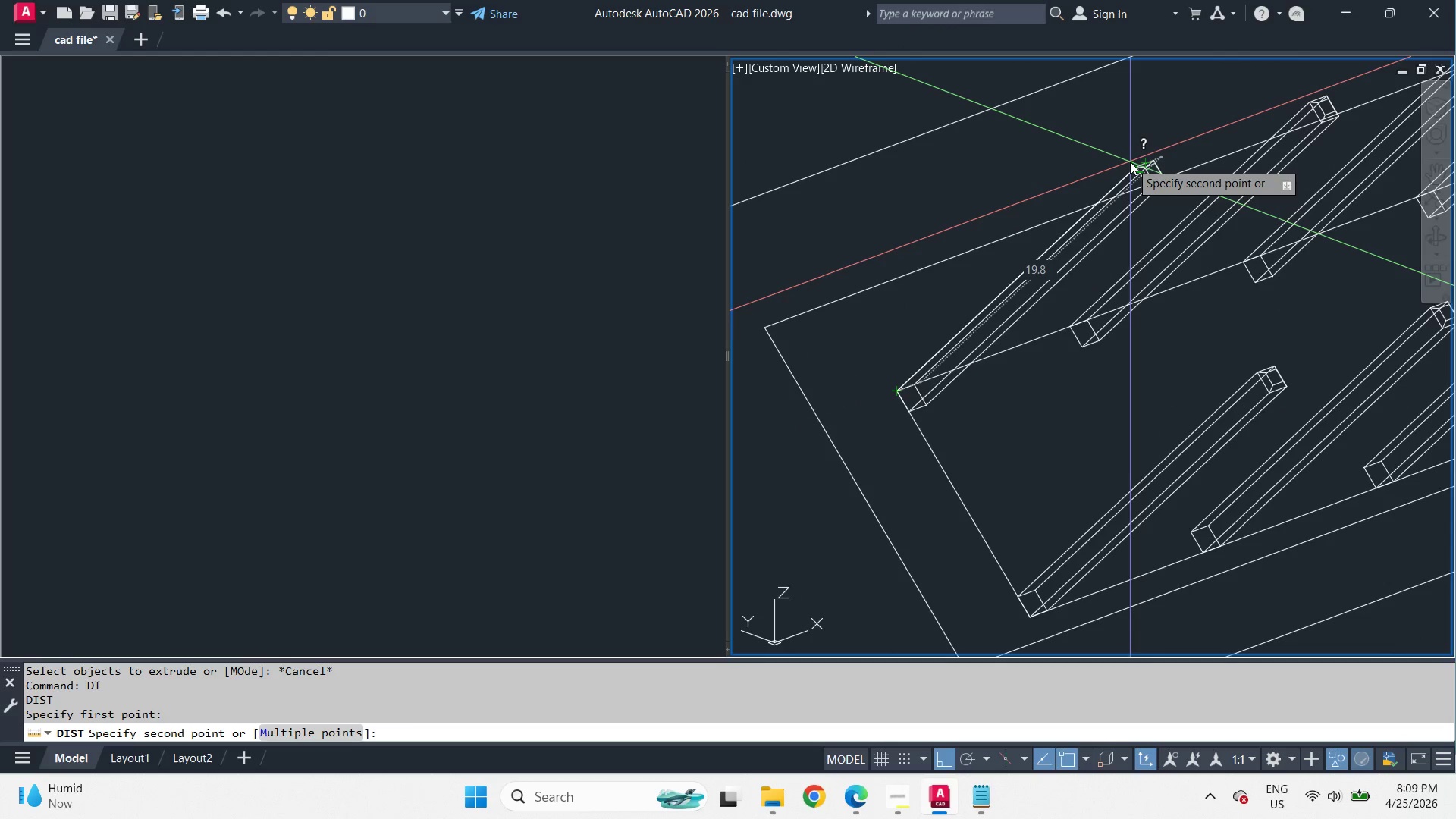 
key(Escape)
type(ext )
 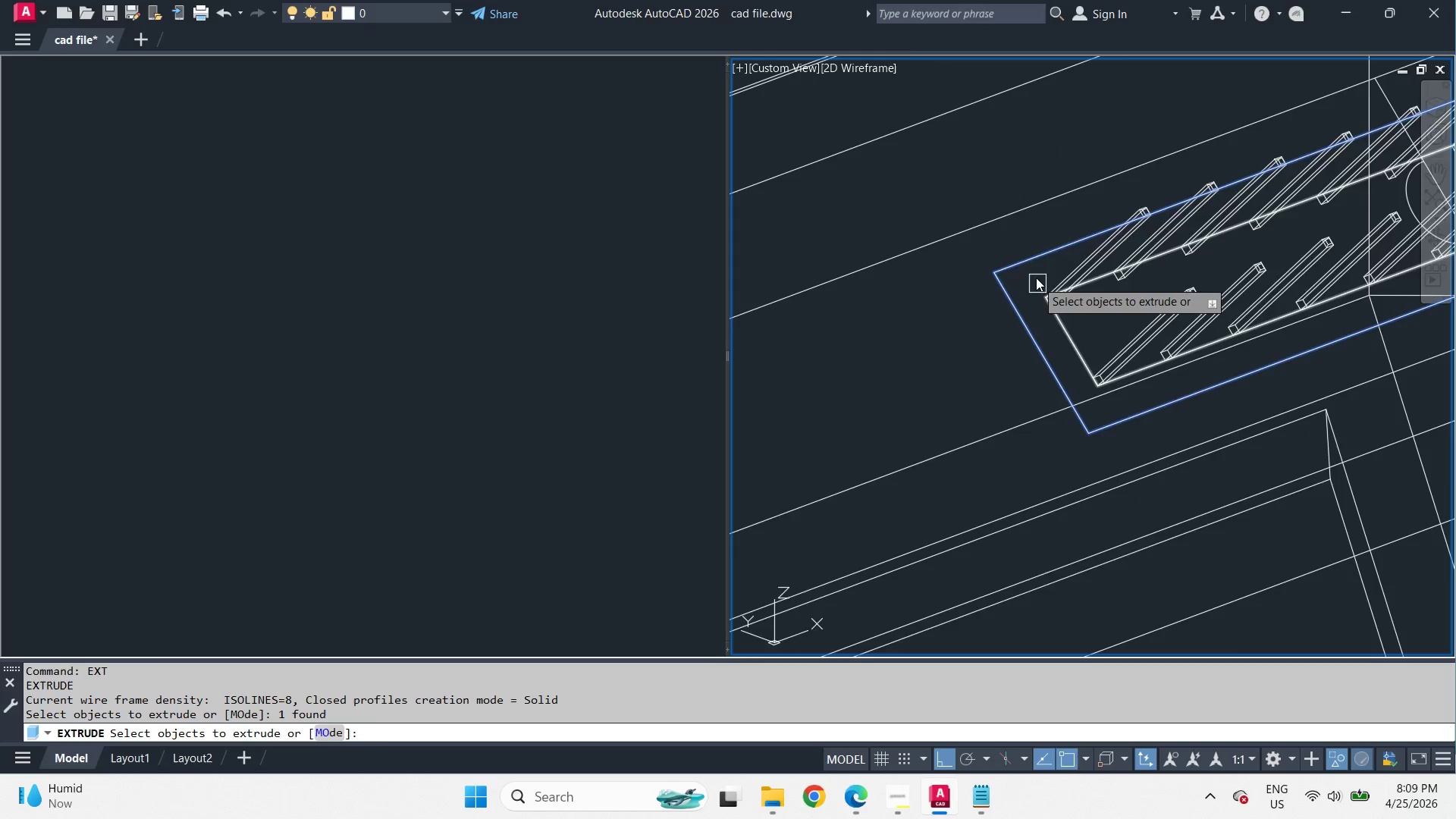 
key(Space)
 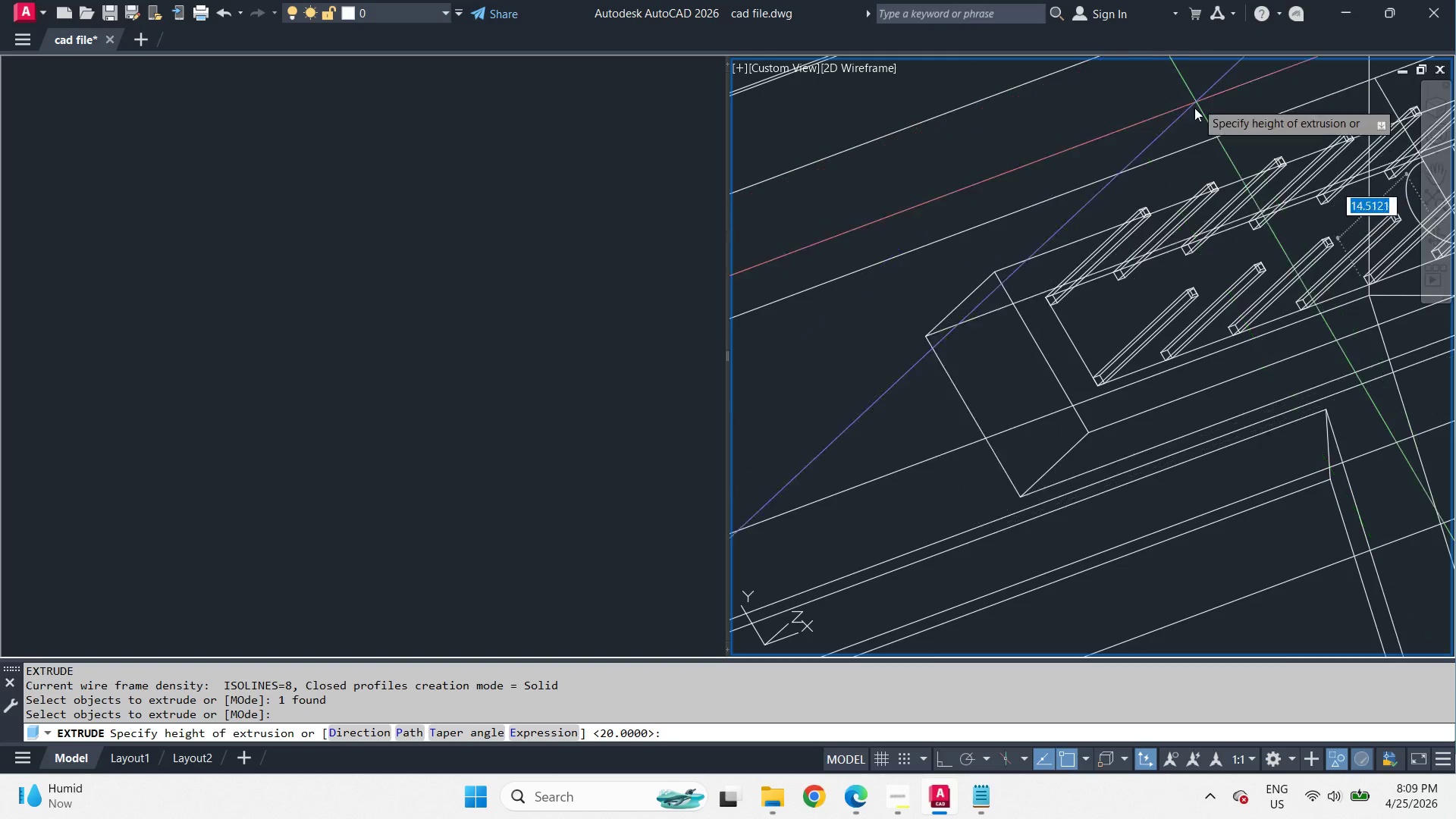 
scroll: coordinate [982, 322], scroll_direction: down, amount: 4.0
 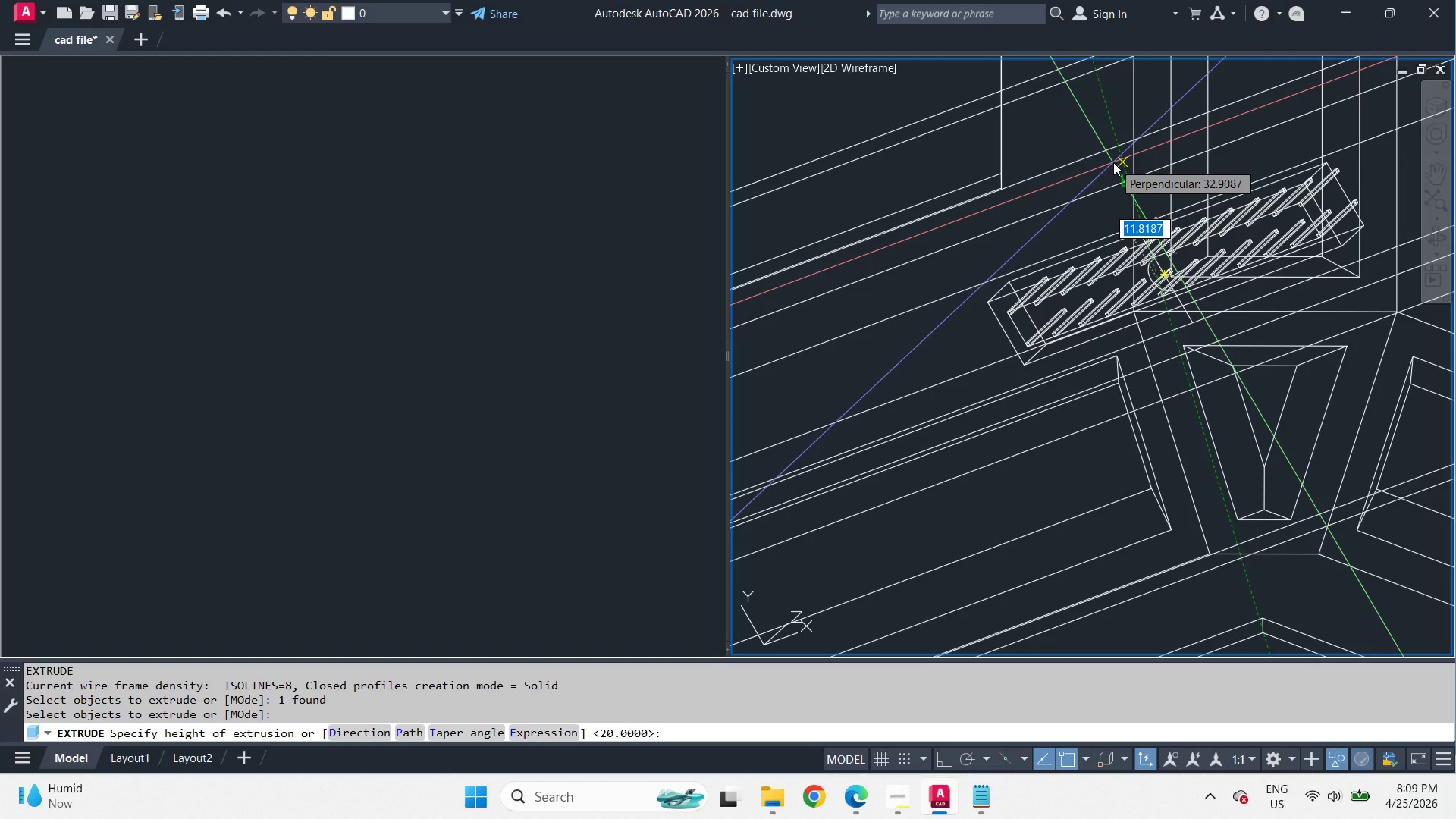 
type(10)
key(NumpadEnter)
type(vs s )
 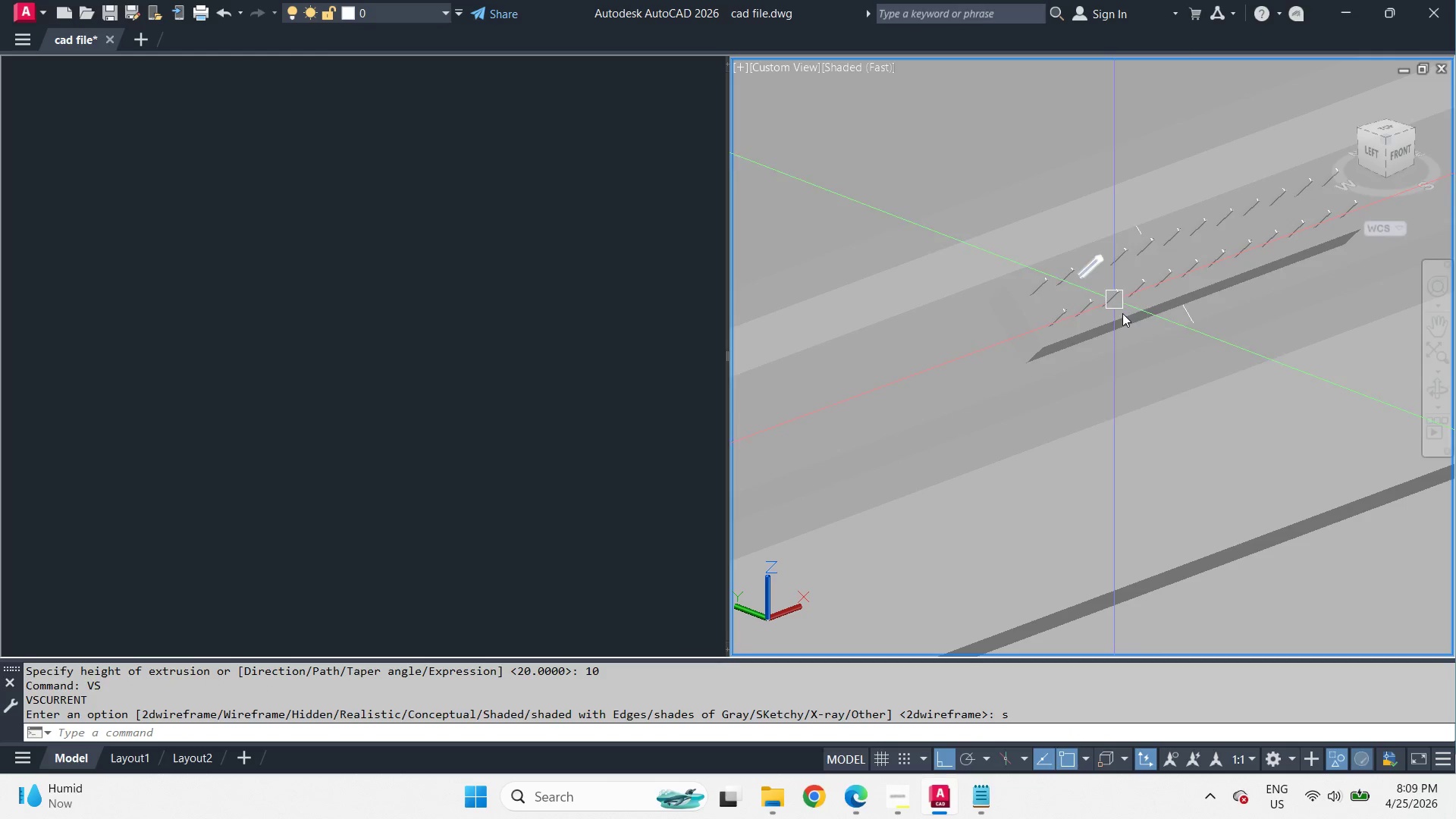 
hold_key(key=ShiftLeft, duration=1.89)
 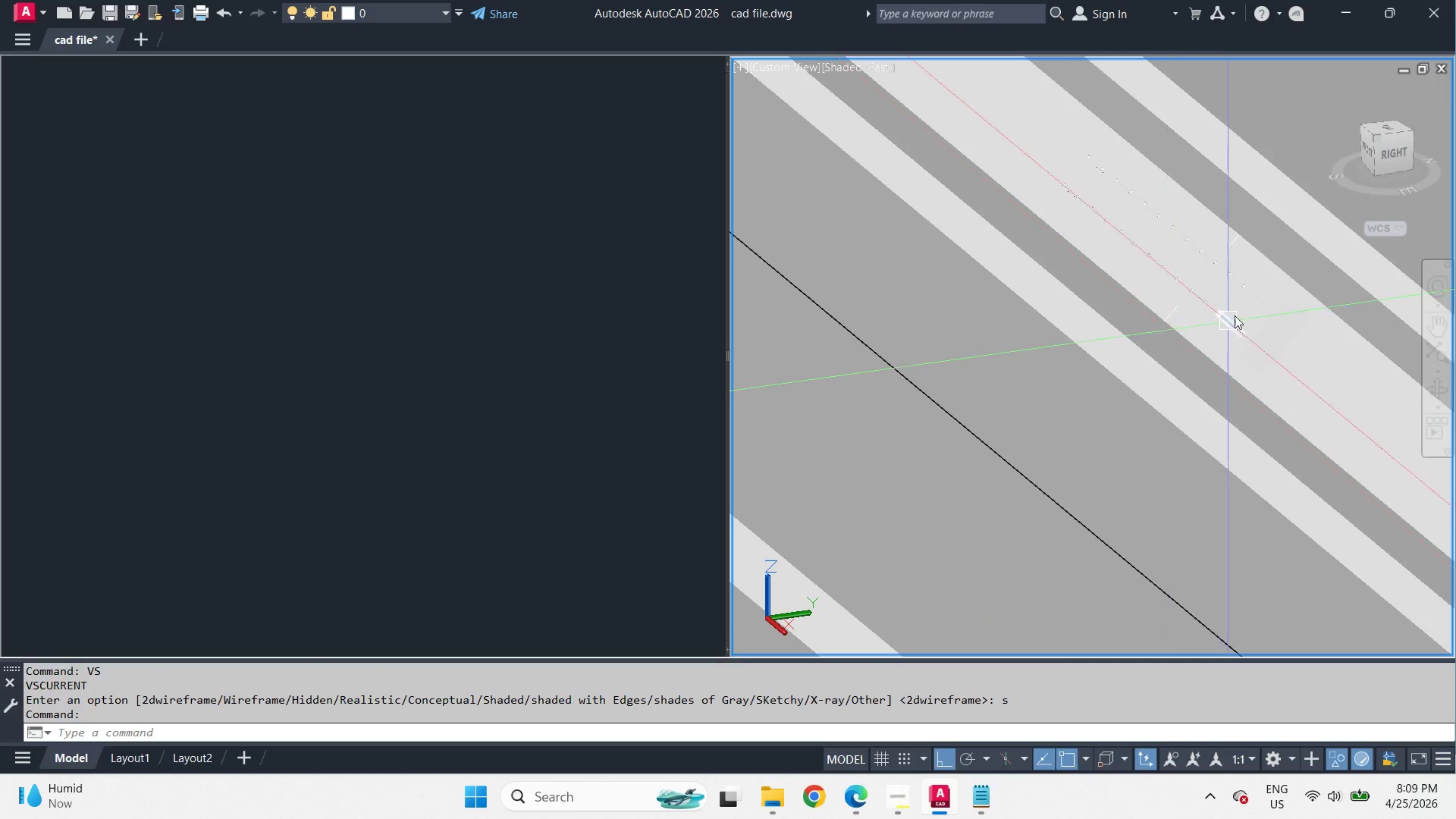 
hold_key(key=ShiftLeft, duration=2.5)
 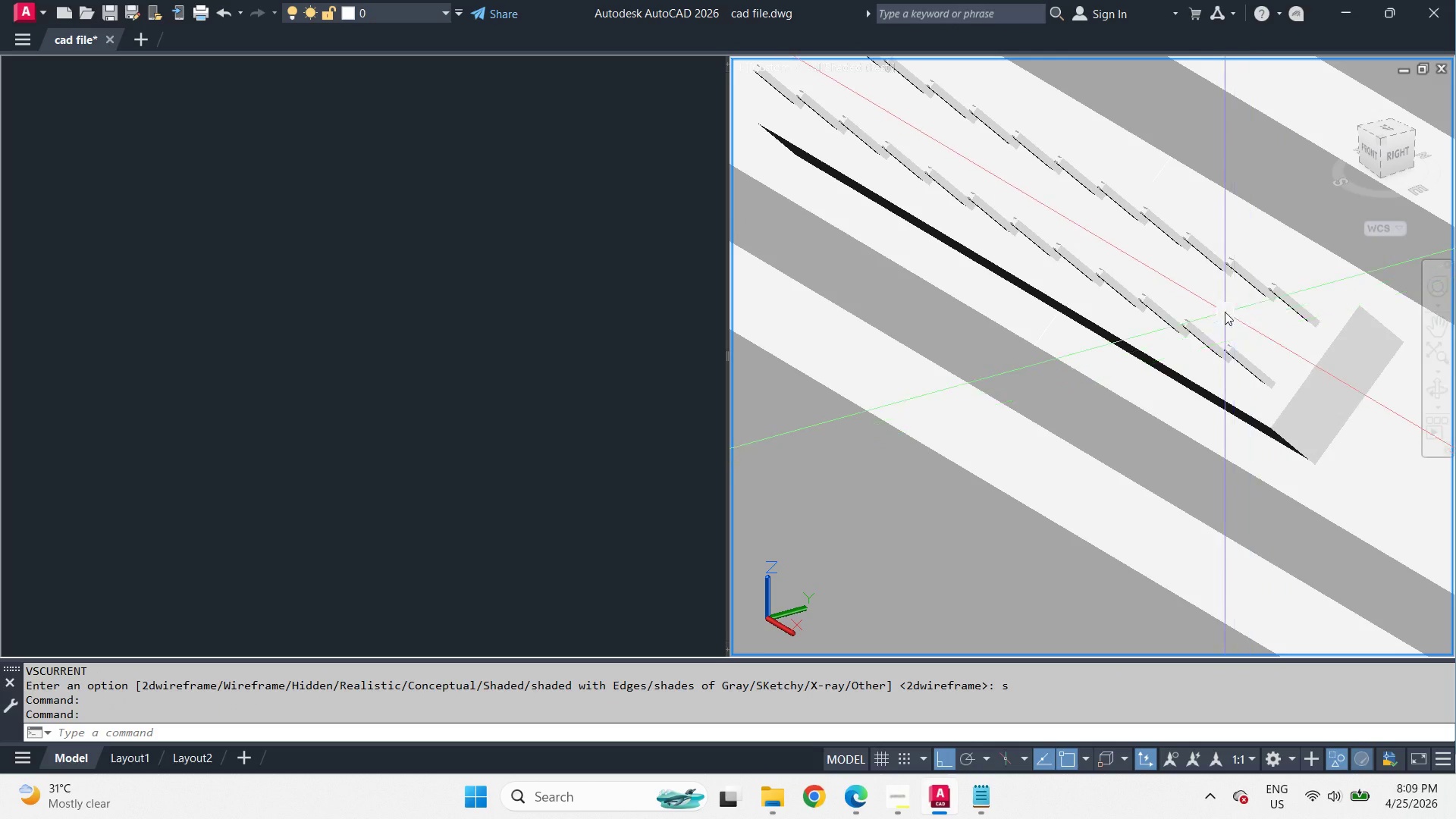 
scroll: coordinate [1282, 297], scroll_direction: up, amount: 2.0
 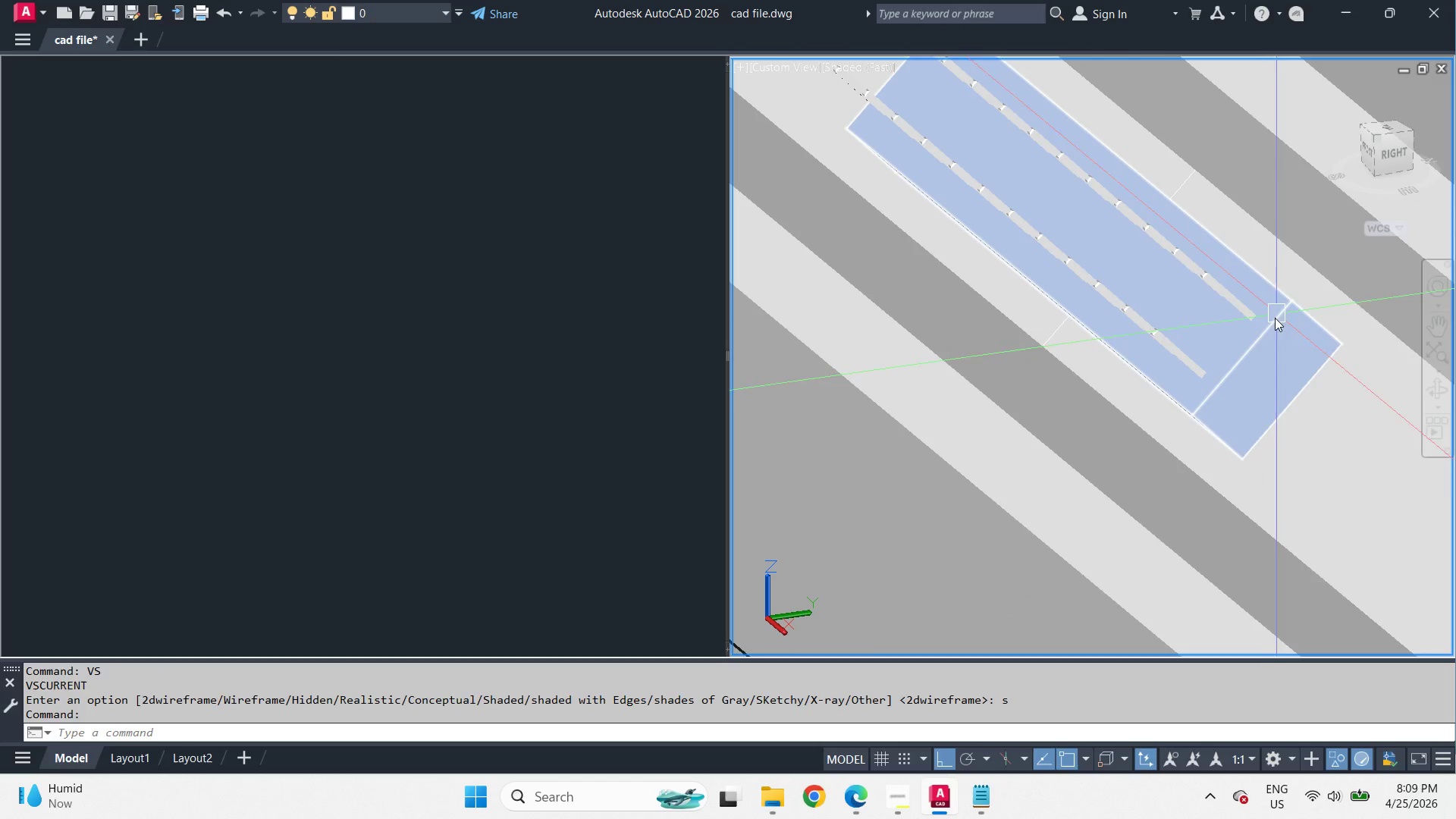 
hold_key(key=ShiftLeft, duration=2.62)
 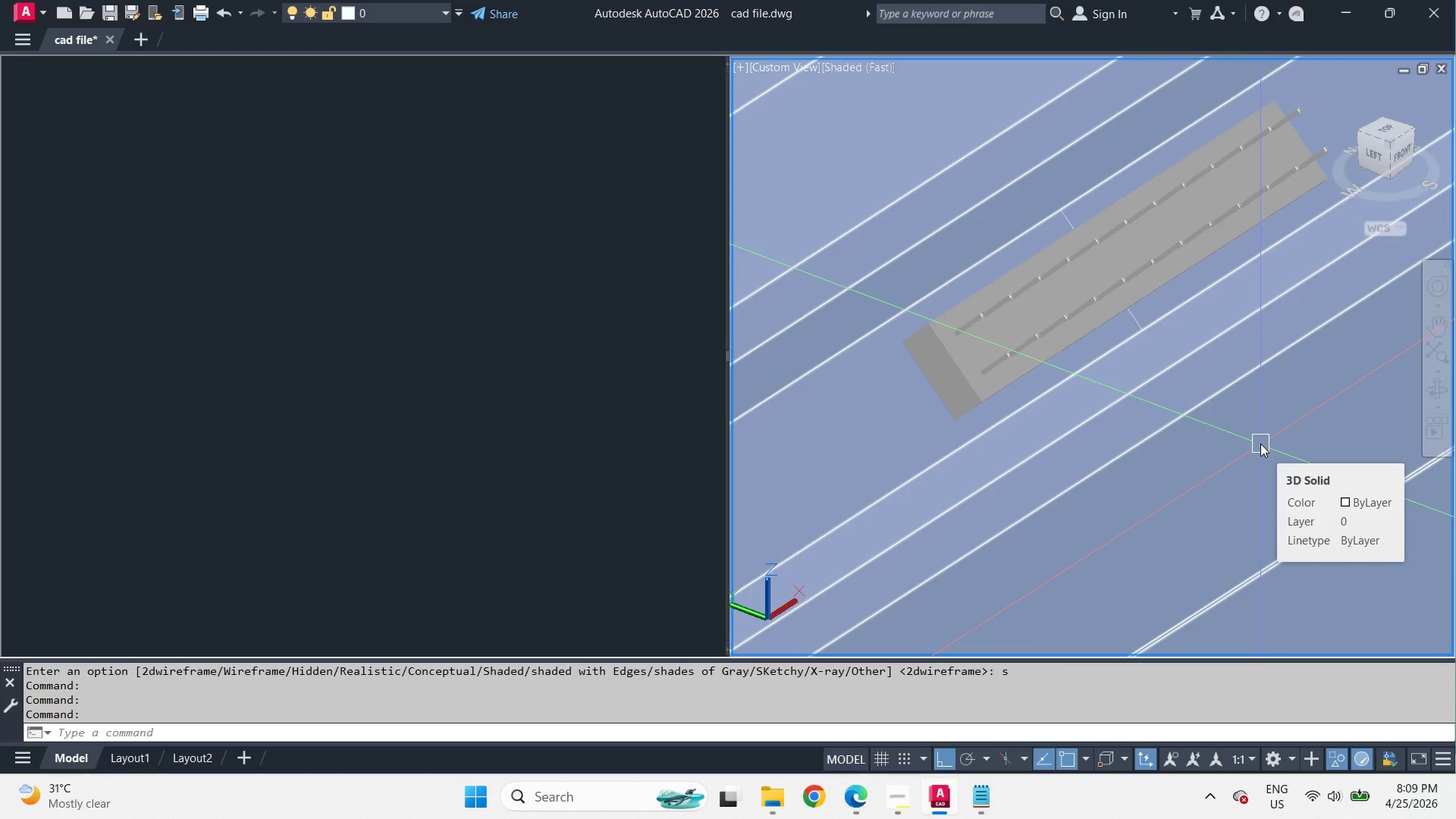 
scroll: coordinate [1225, 312], scroll_direction: down, amount: 1.0
 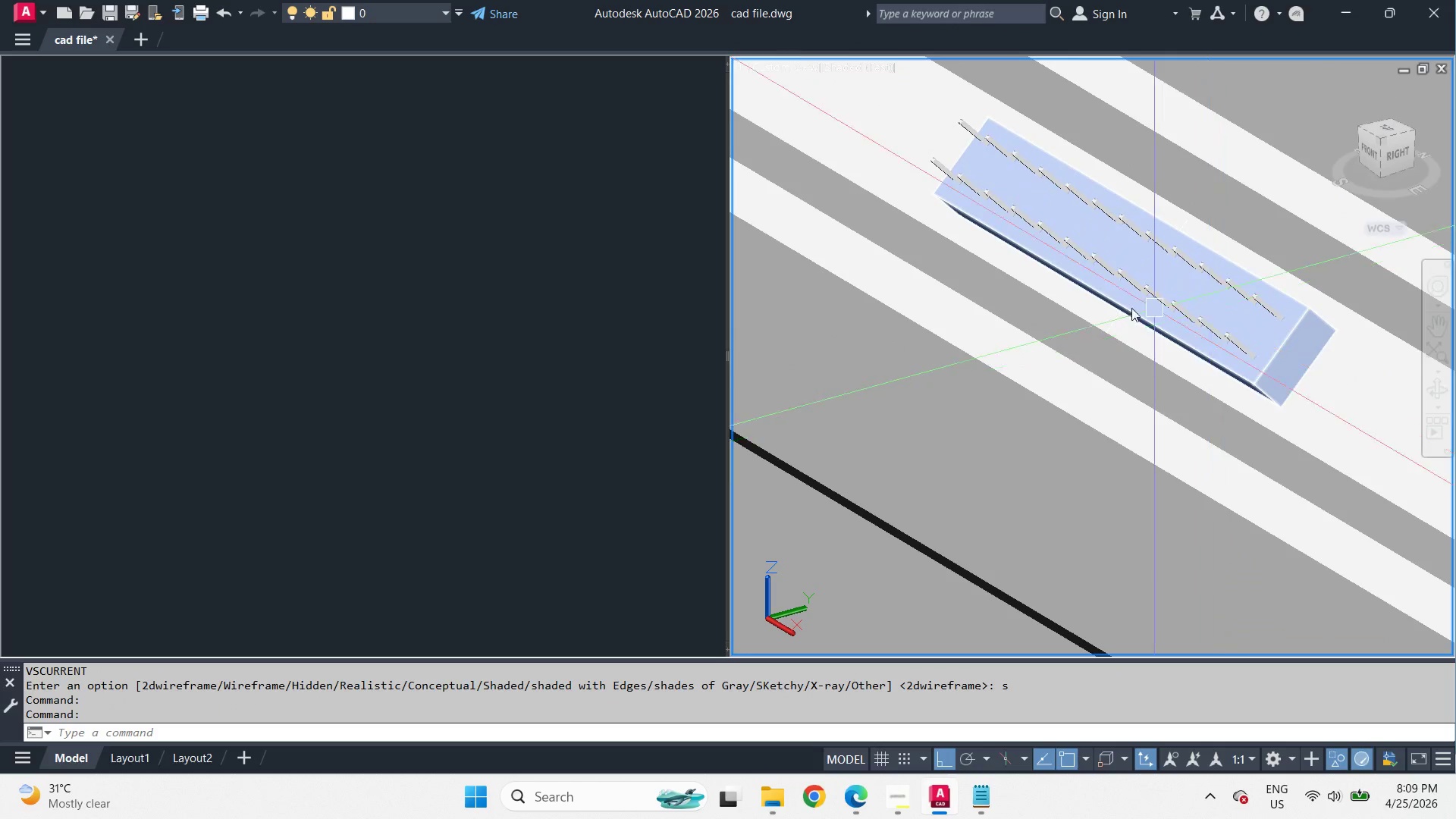 
wait(8.92)
 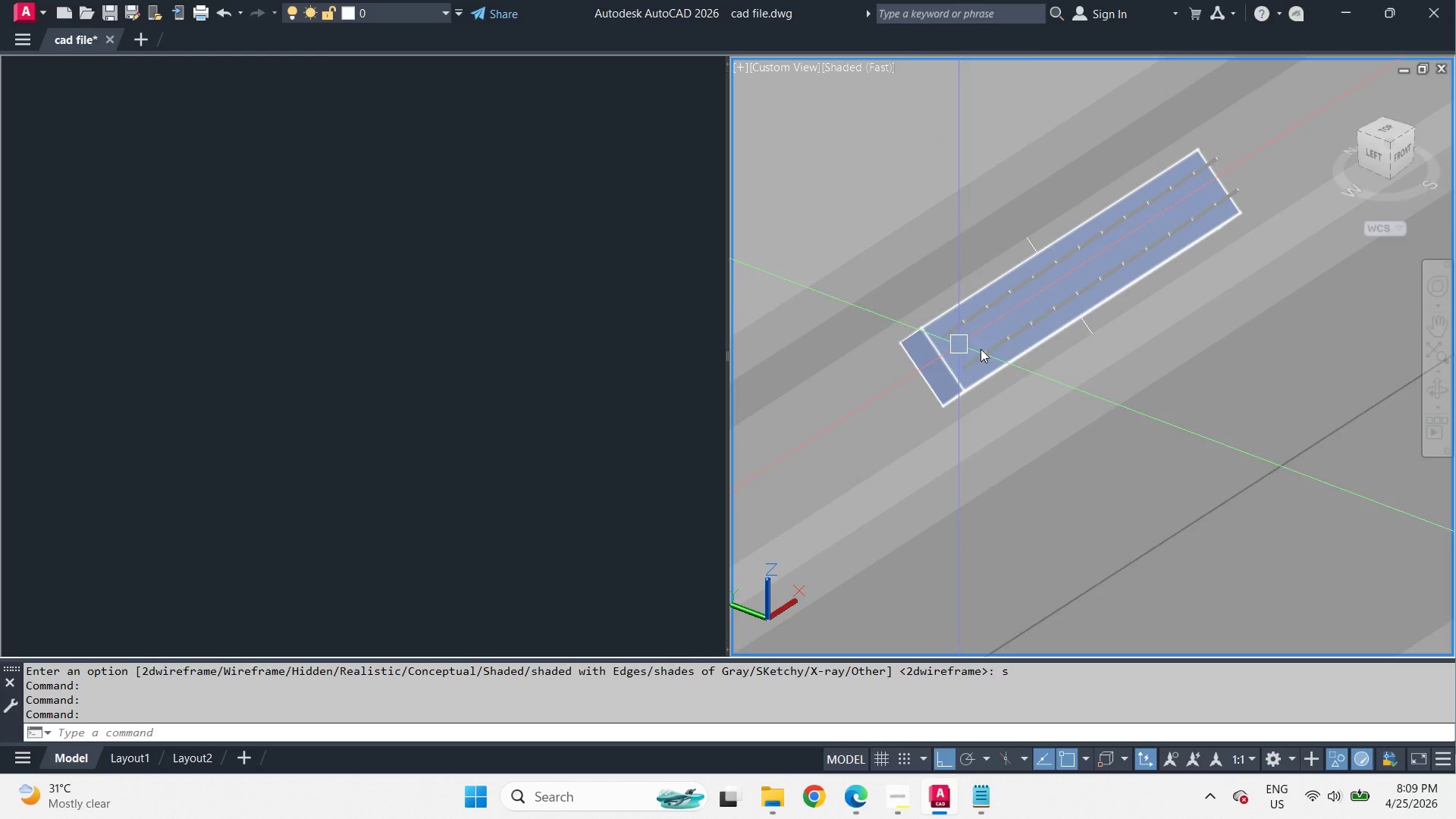 
hold_key(key=ShiftLeft, duration=1.91)
 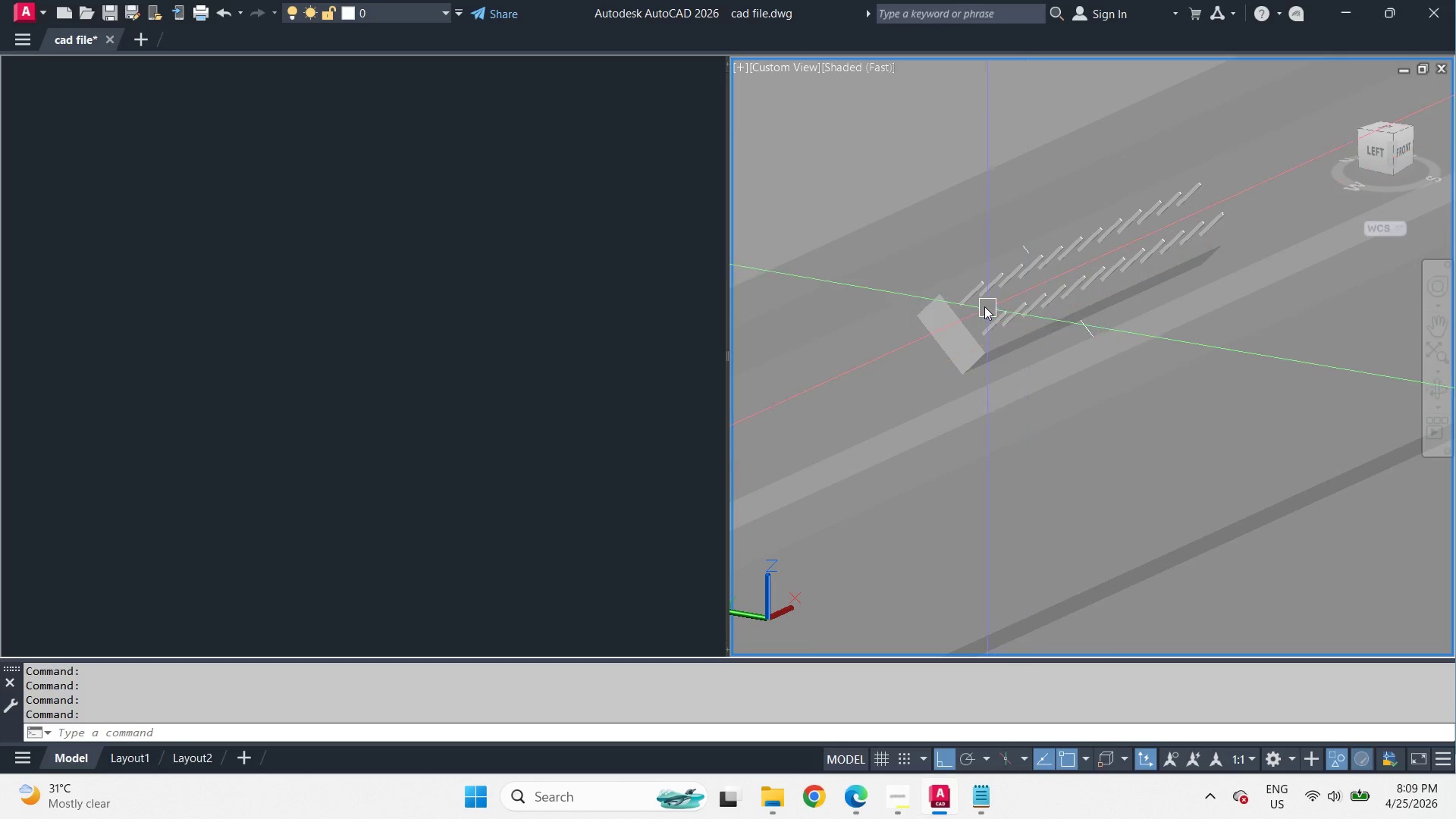 
scroll: coordinate [952, 353], scroll_direction: up, amount: 2.0
 